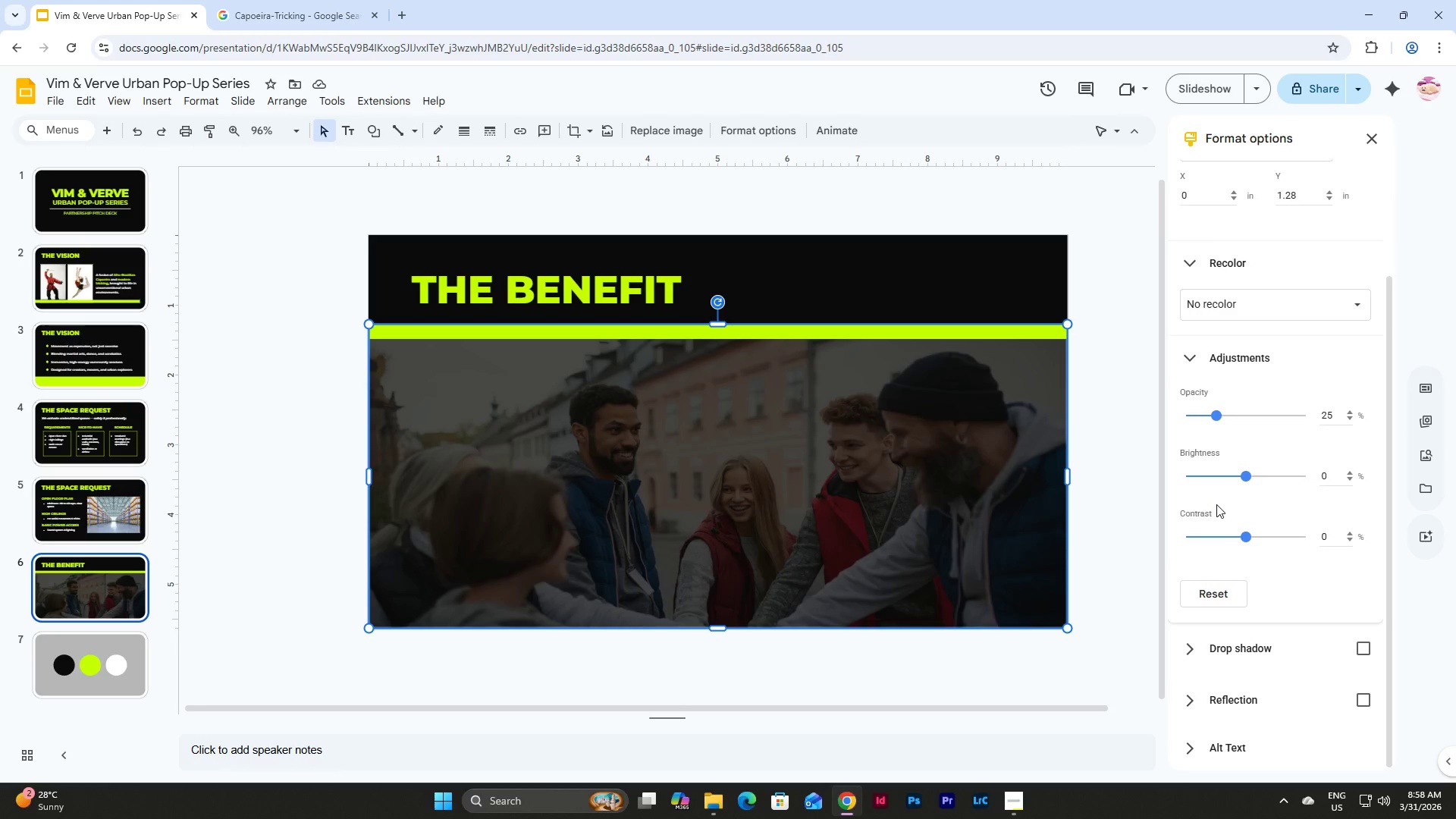 
scroll: coordinate [1216, 504], scroll_direction: up, amount: 7.0
 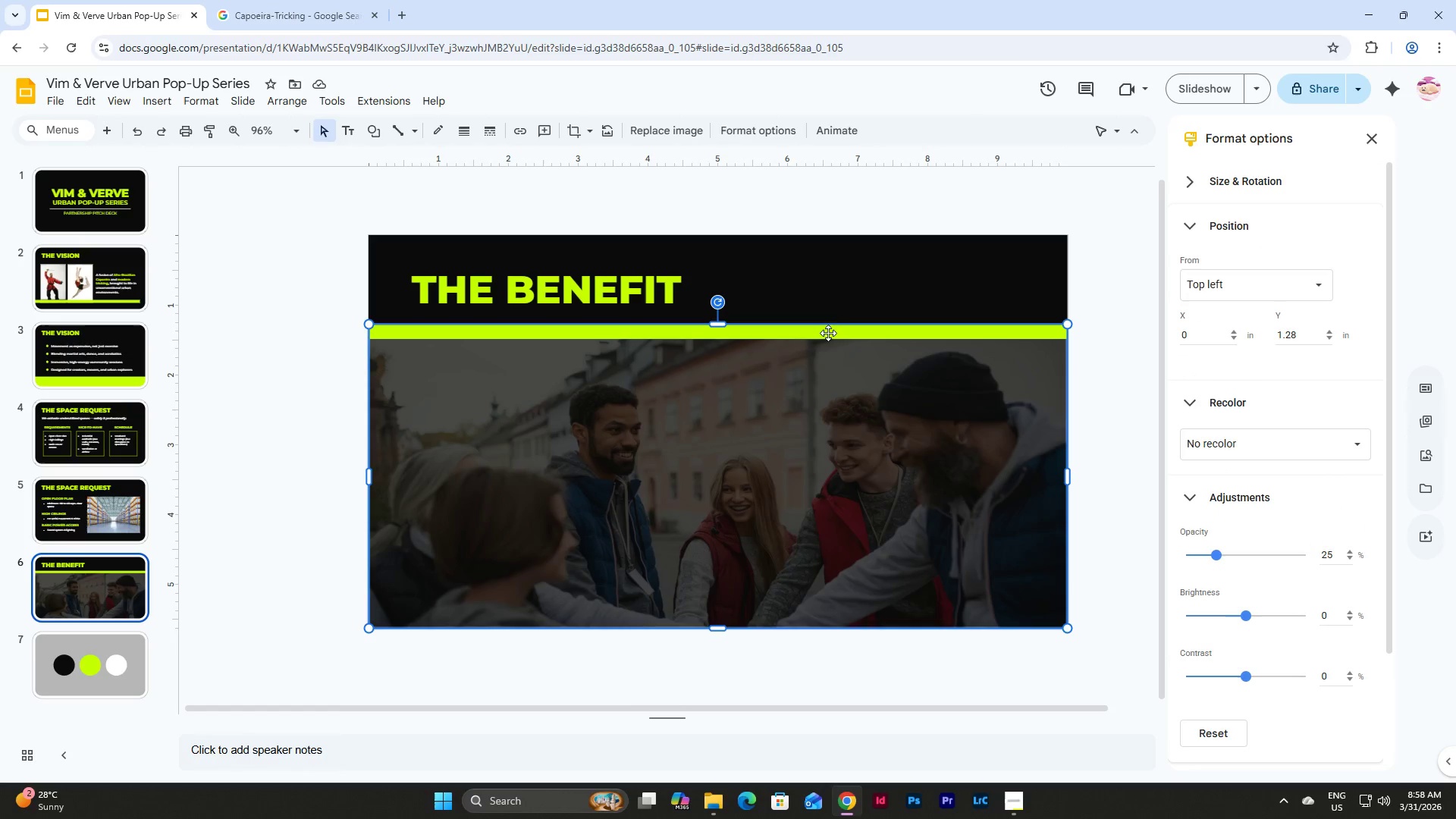 
left_click([836, 289])
 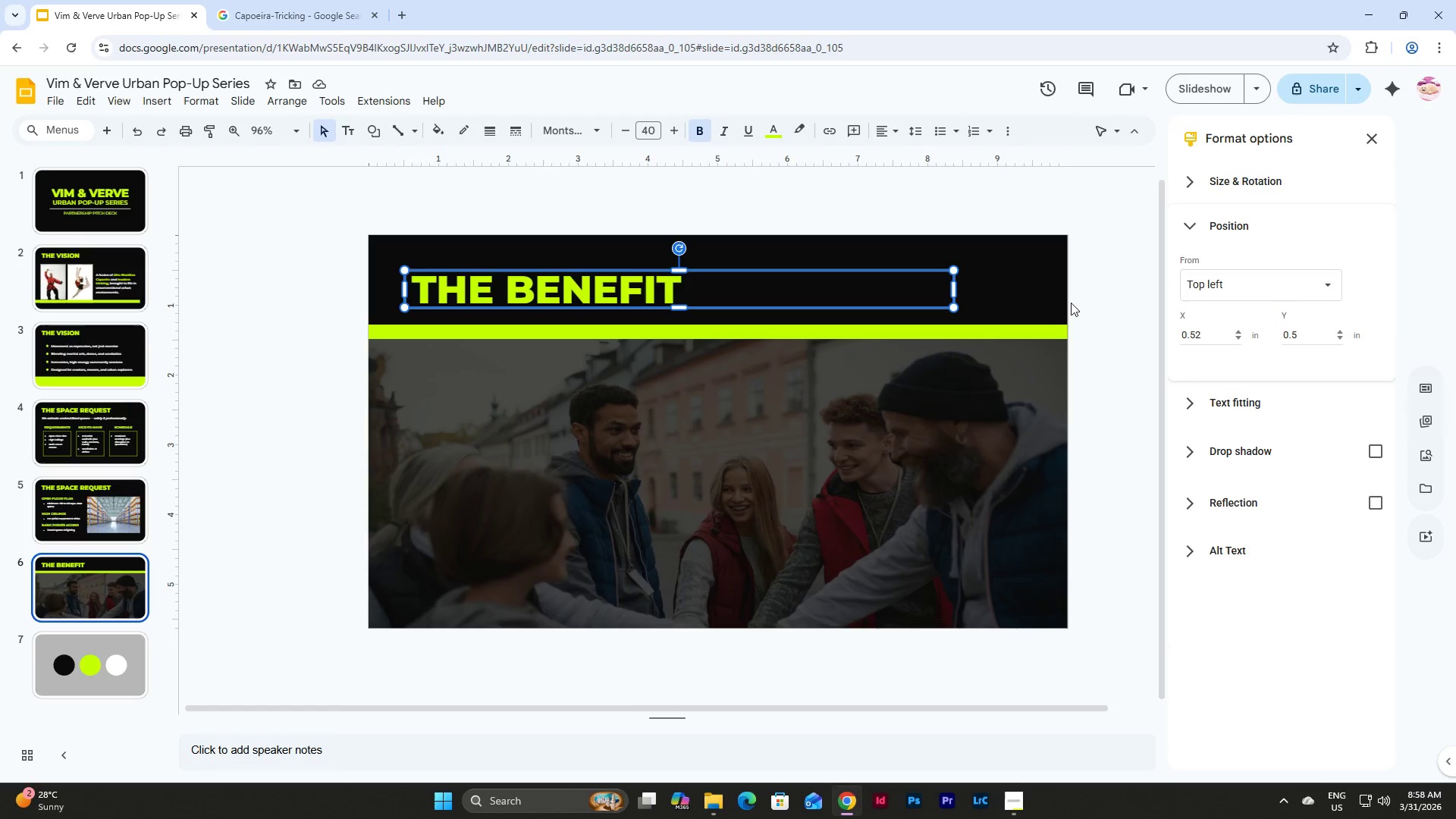 
left_click([1016, 297])
 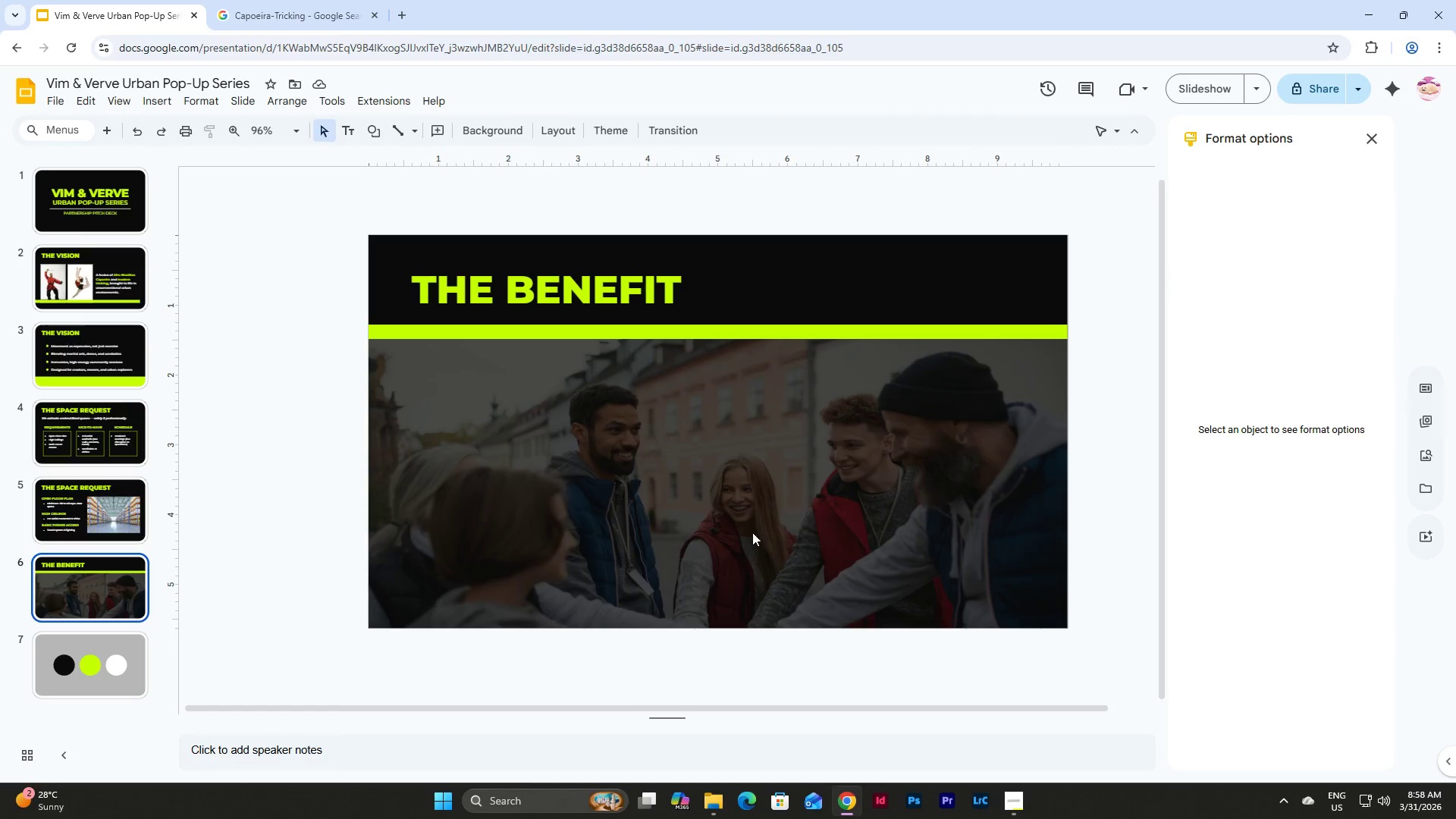 
key(Control+V)
 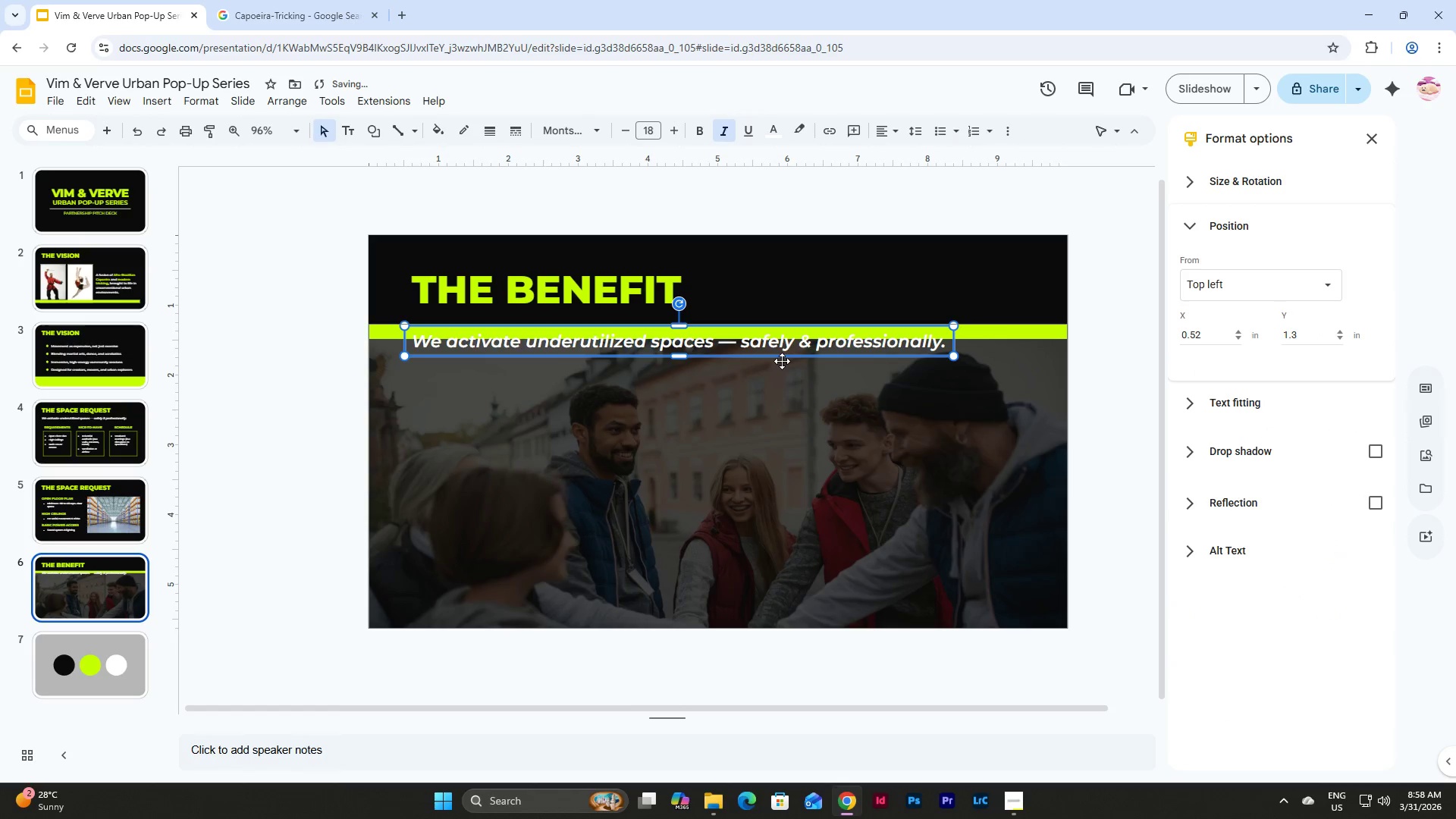 
left_click_drag(start_coordinate=[782, 356], to_coordinate=[786, 388])
 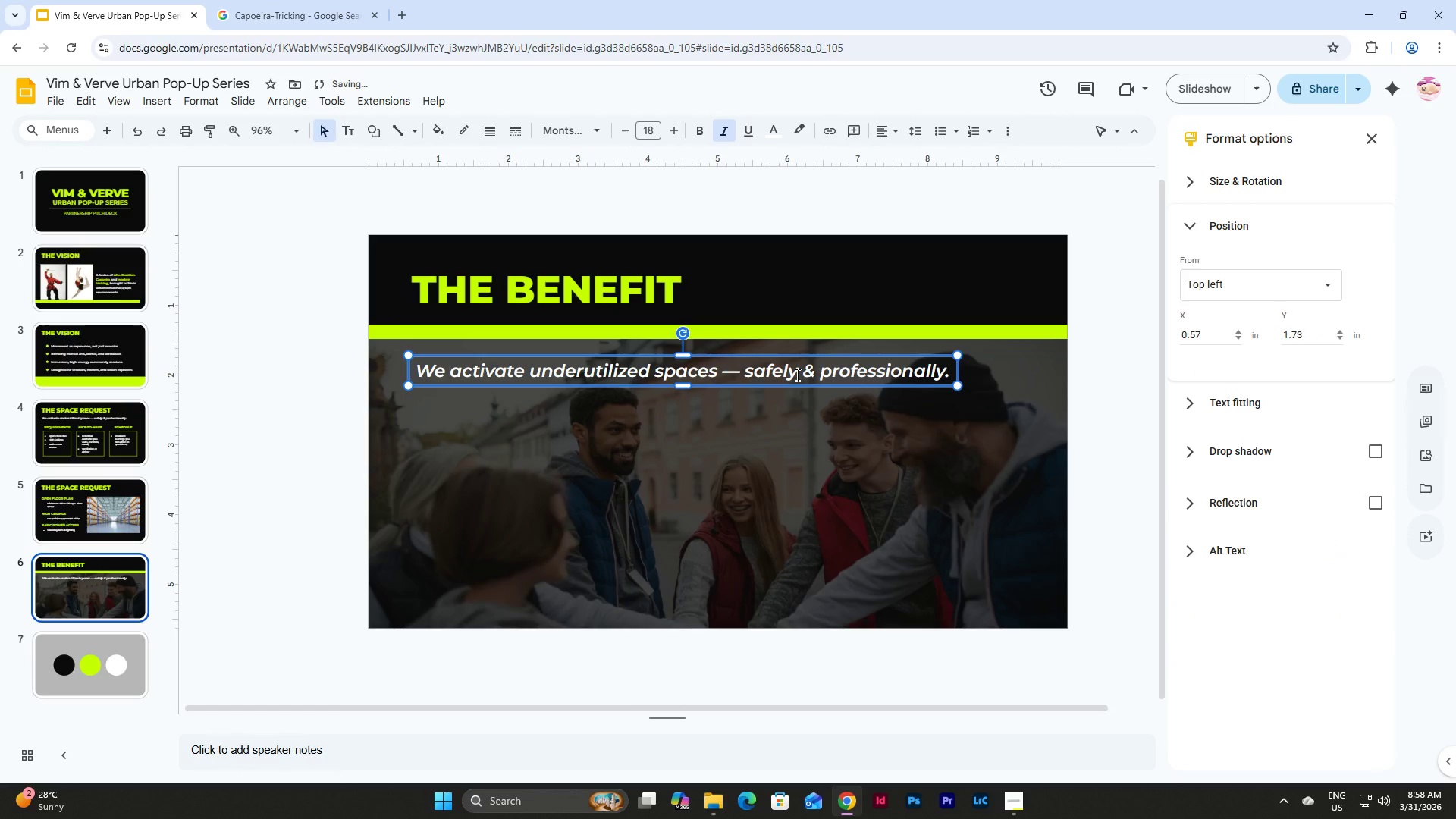 
left_click([796, 375])
 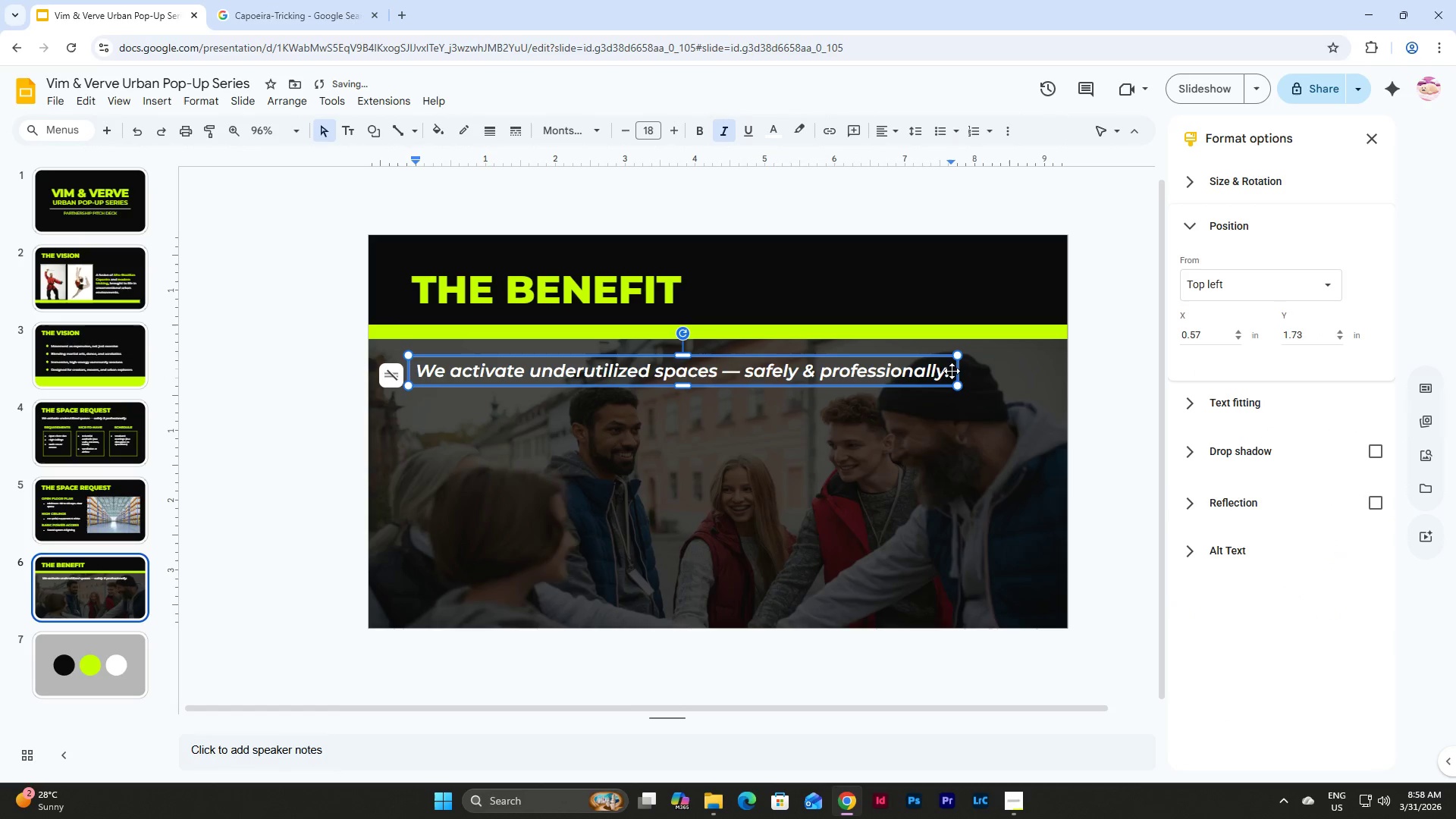 
left_click_drag(start_coordinate=[950, 371], to_coordinate=[383, 369])
 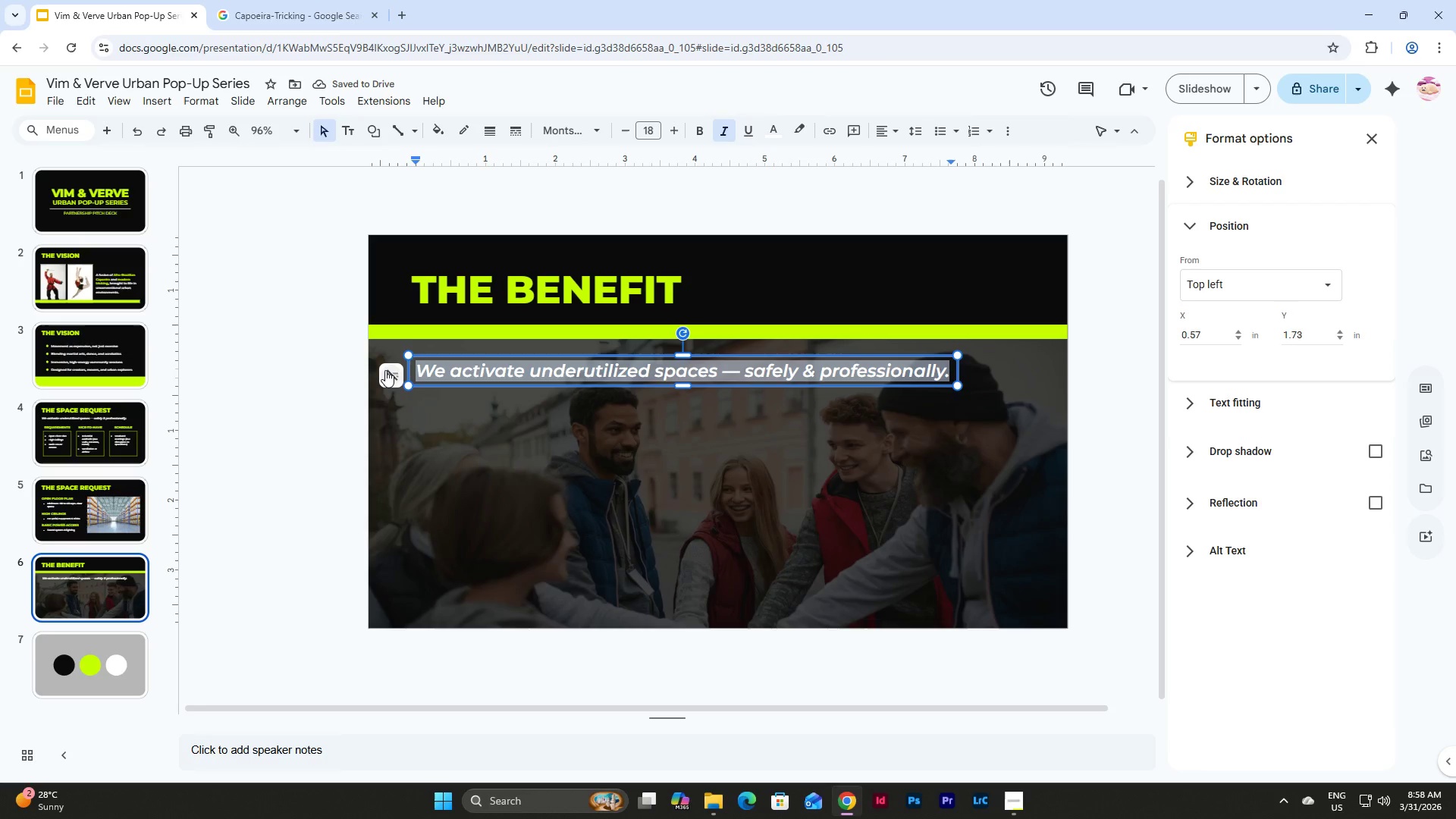 
type(Why it works for you?)
 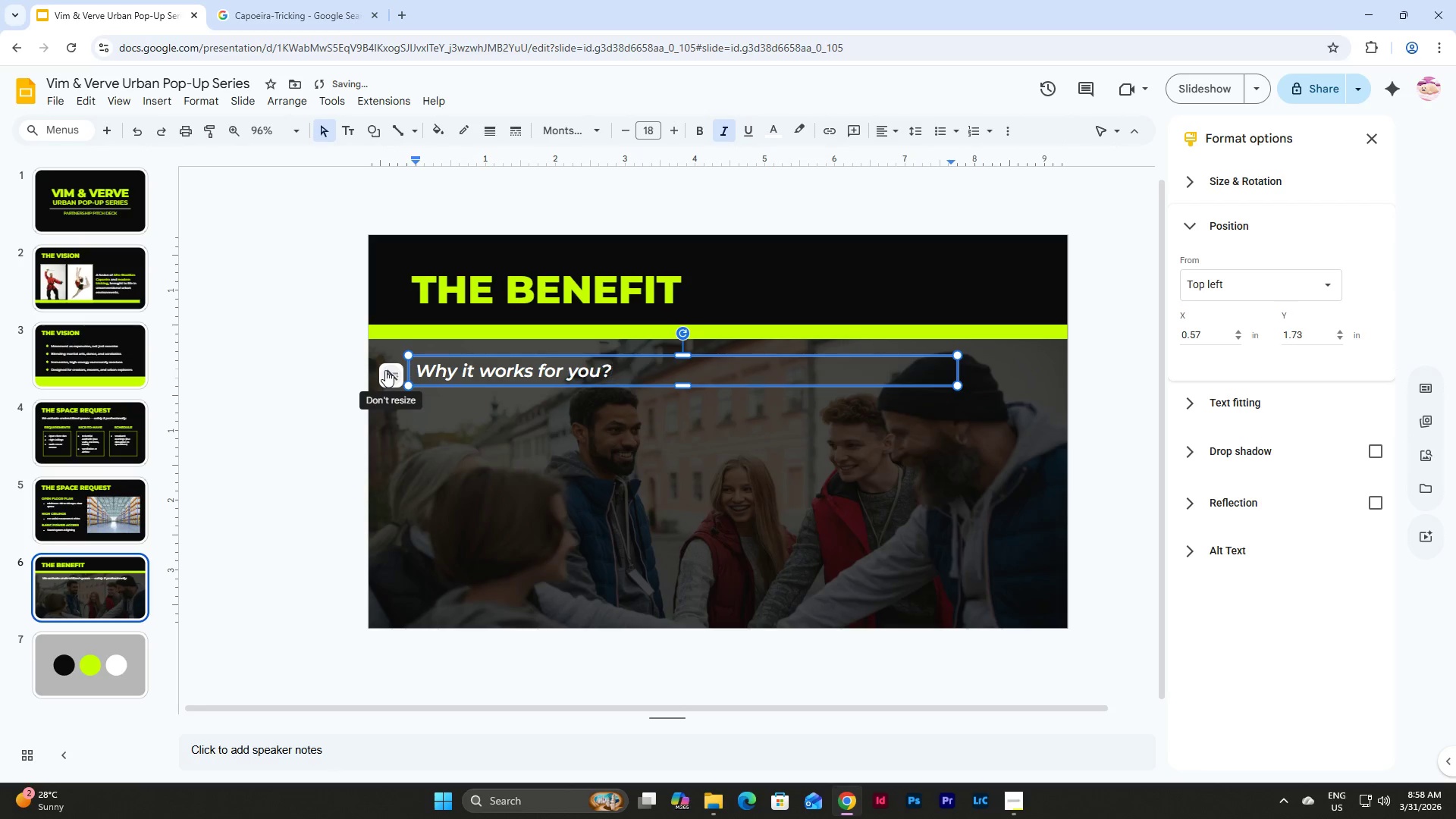 
left_click_drag(start_coordinate=[958, 372], to_coordinate=[639, 376])
 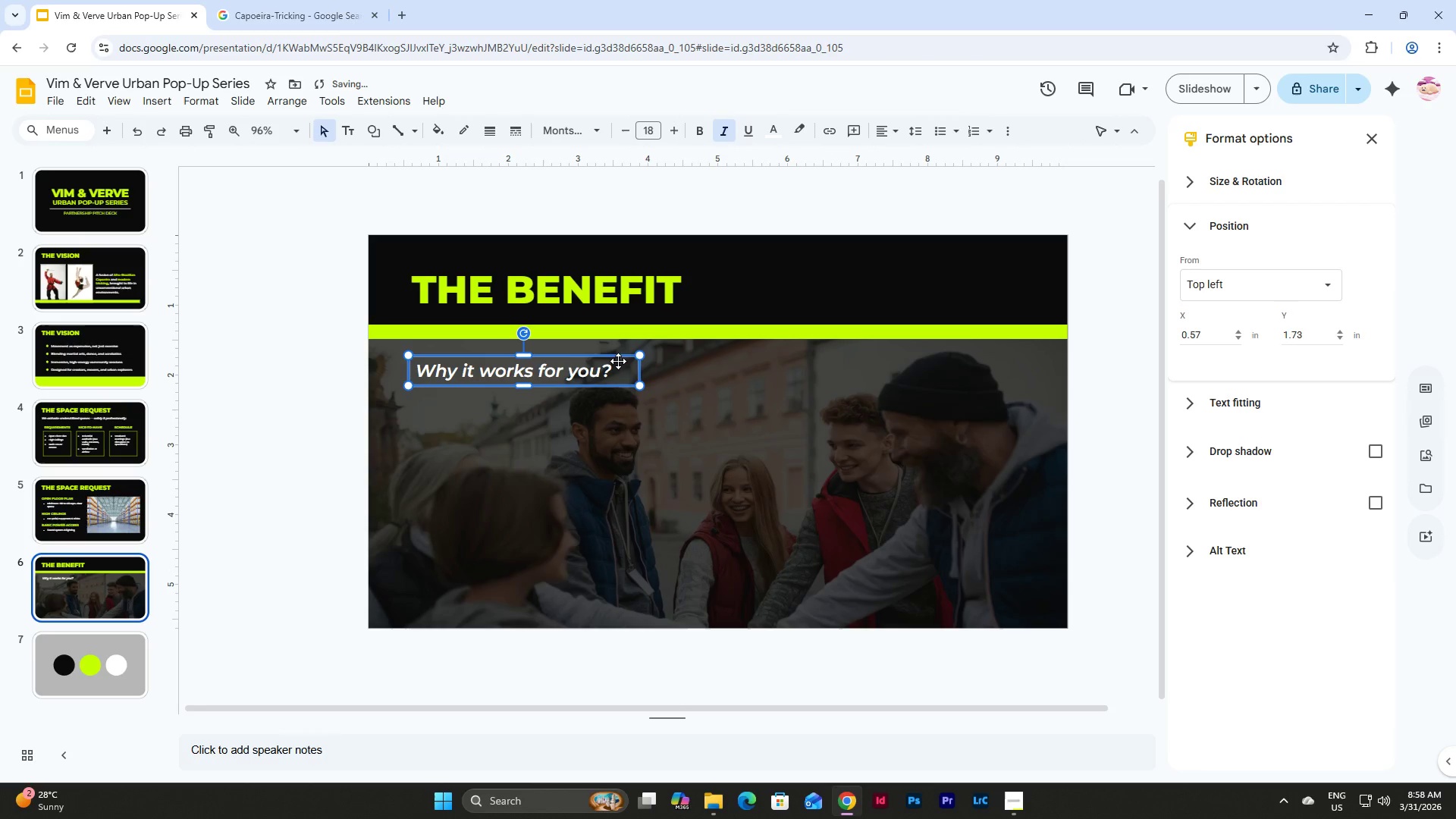 
left_click_drag(start_coordinate=[618, 361], to_coordinate=[981, 282])
 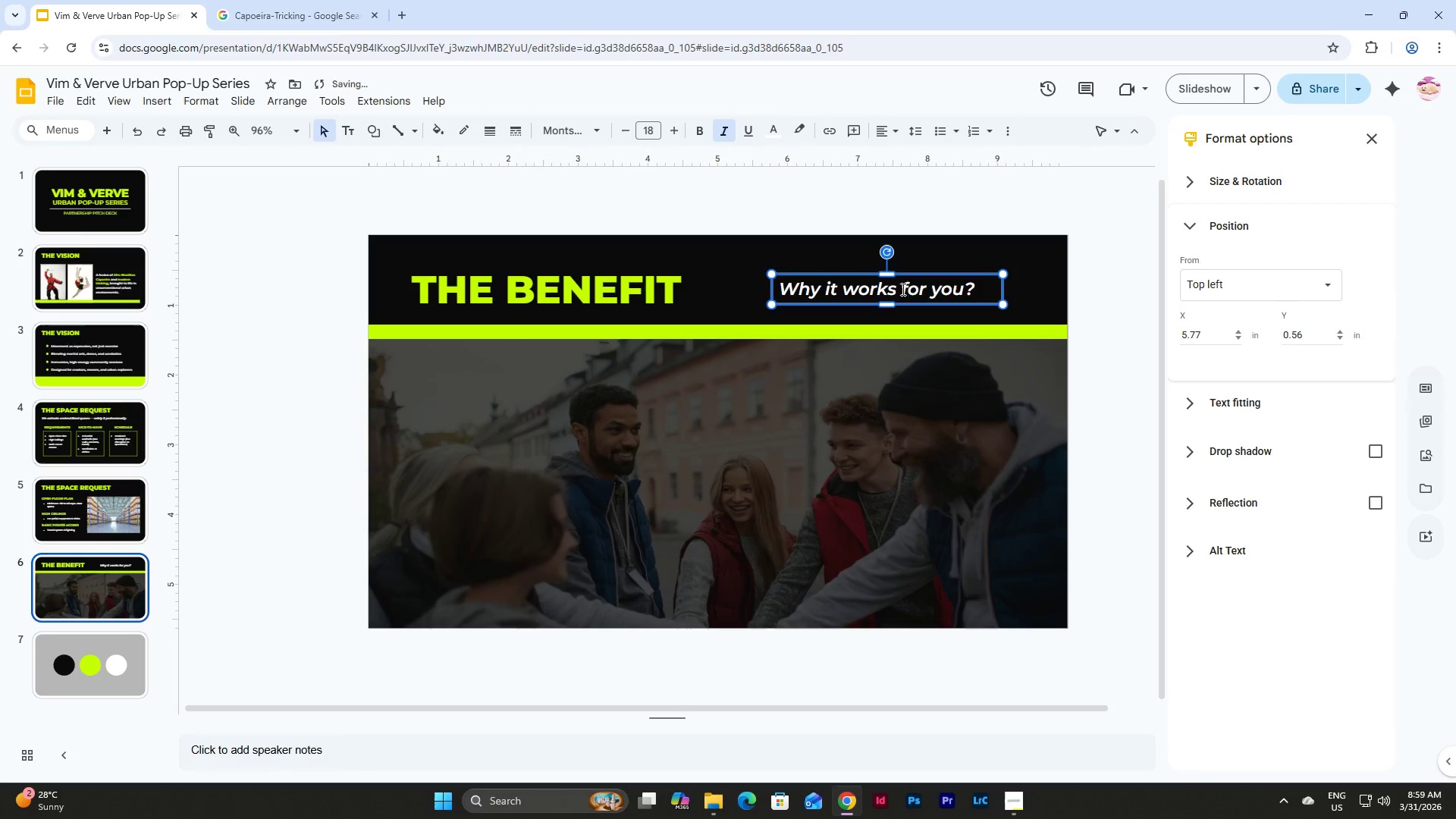 
left_click([901, 289])
 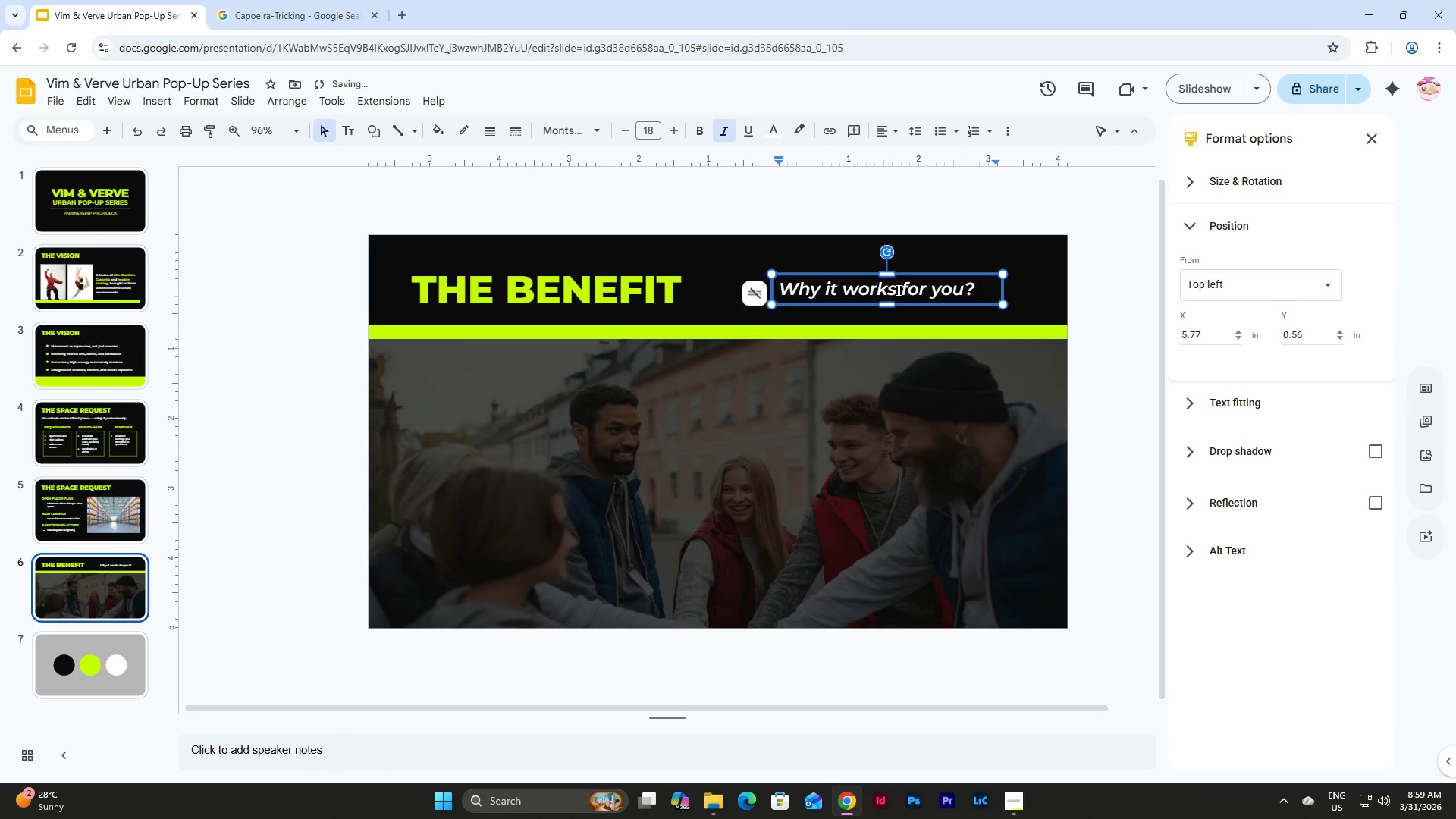 
left_click_drag(start_coordinate=[896, 289], to_coordinate=[845, 289])
 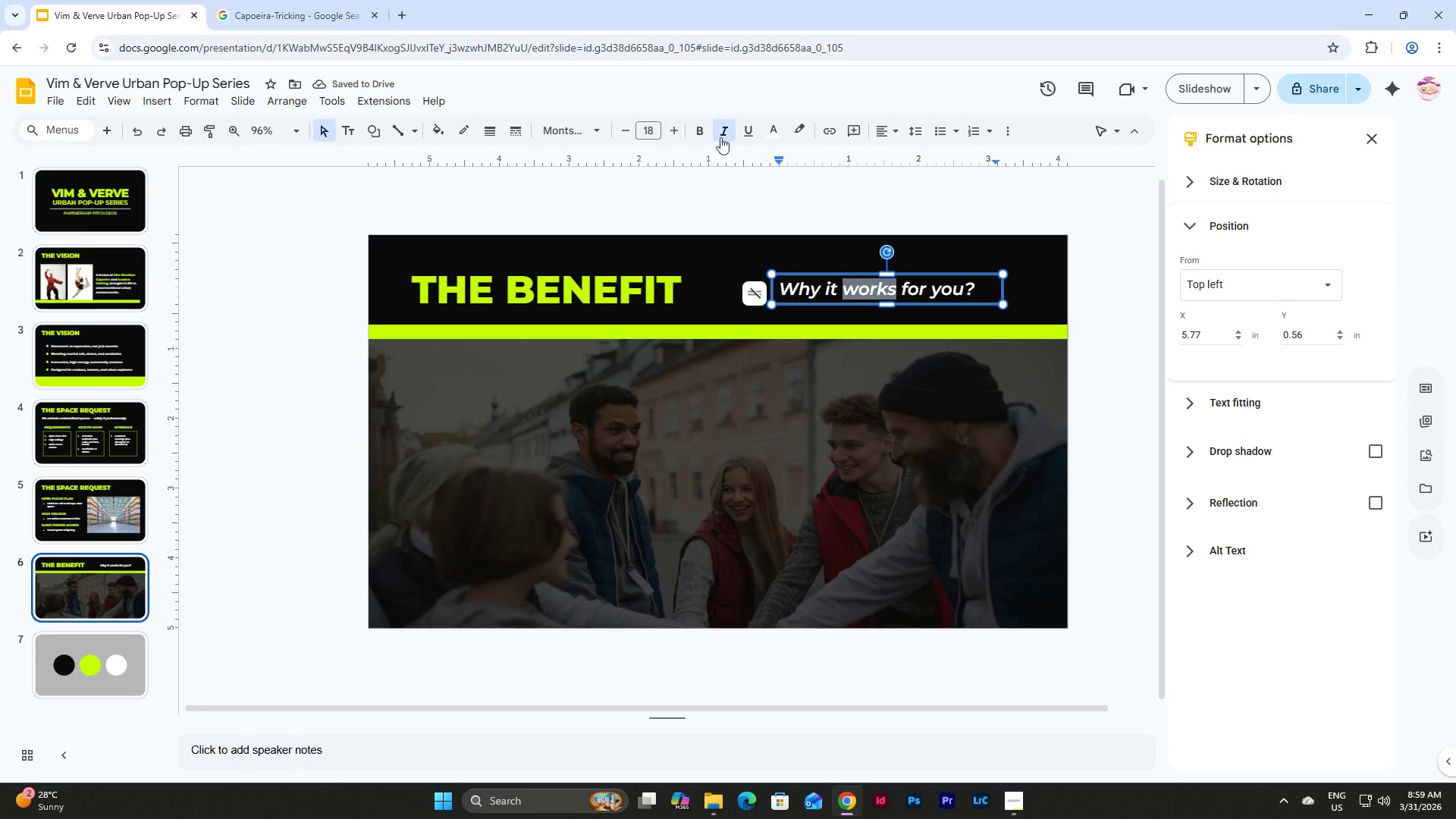 
left_click([774, 130])
 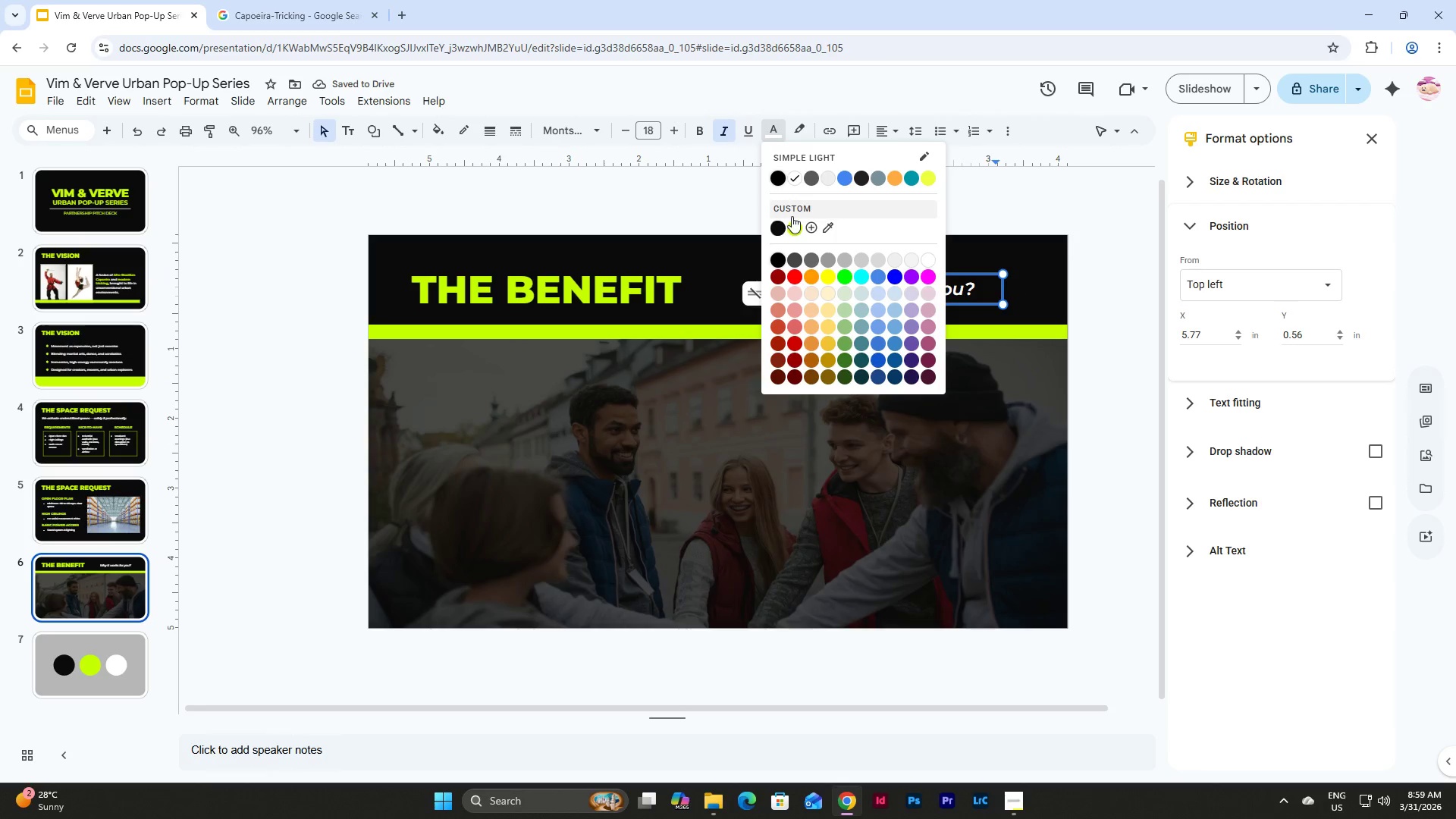 
left_click([797, 229])
 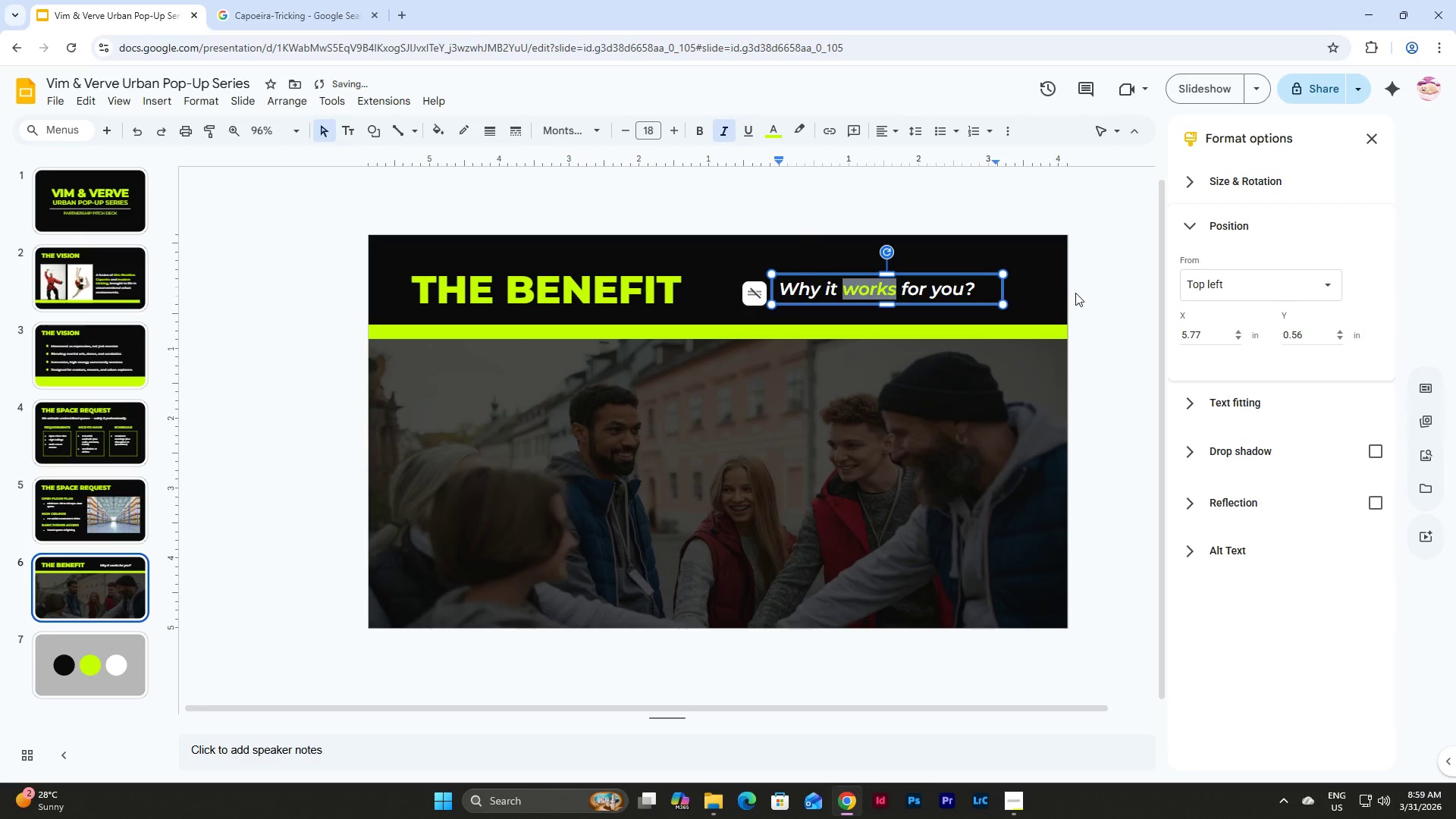 
left_click([1040, 282])
 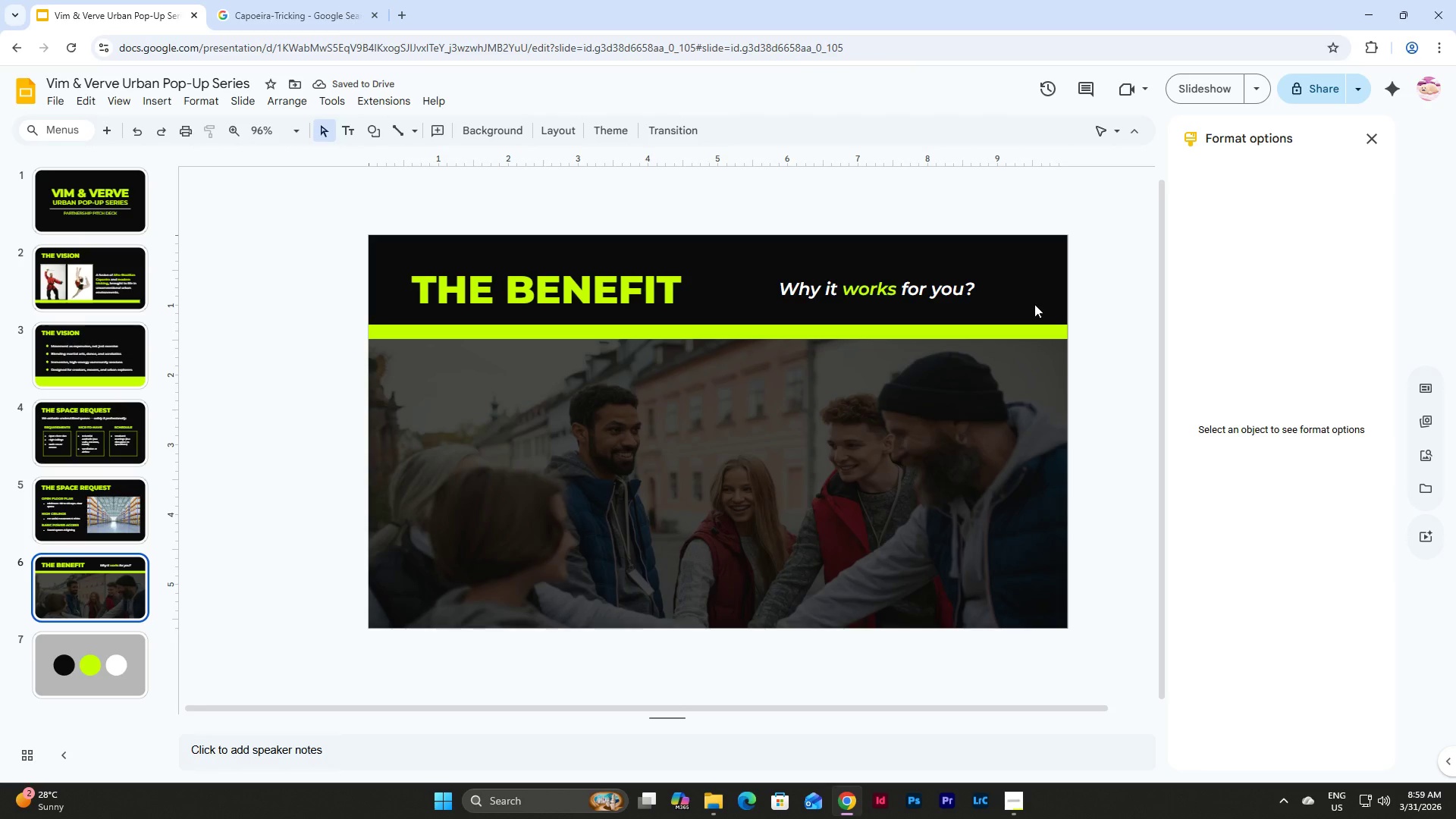 
left_click_drag(start_coordinate=[1021, 312], to_coordinate=[799, 265])
 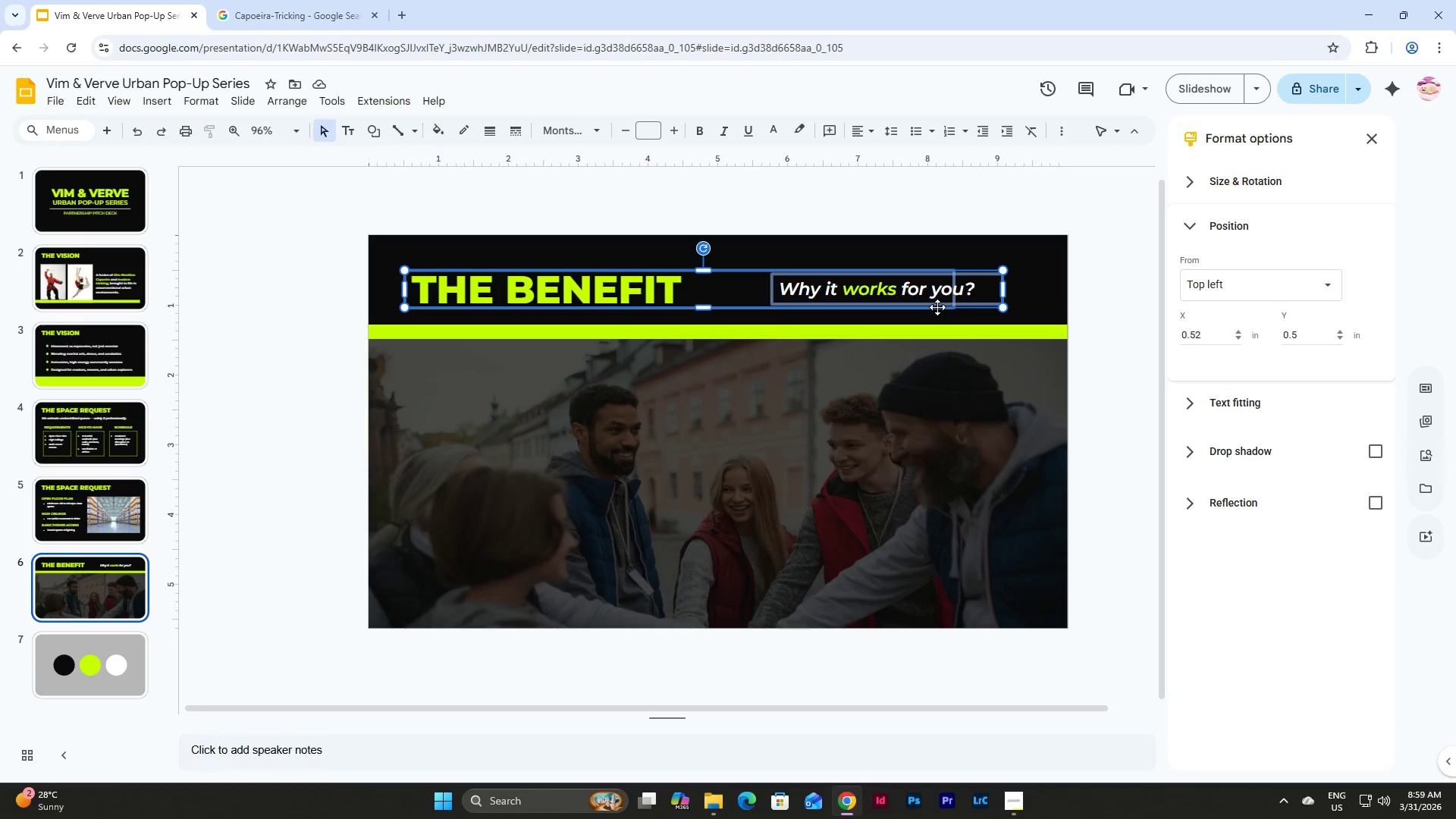 
left_click([1059, 291])
 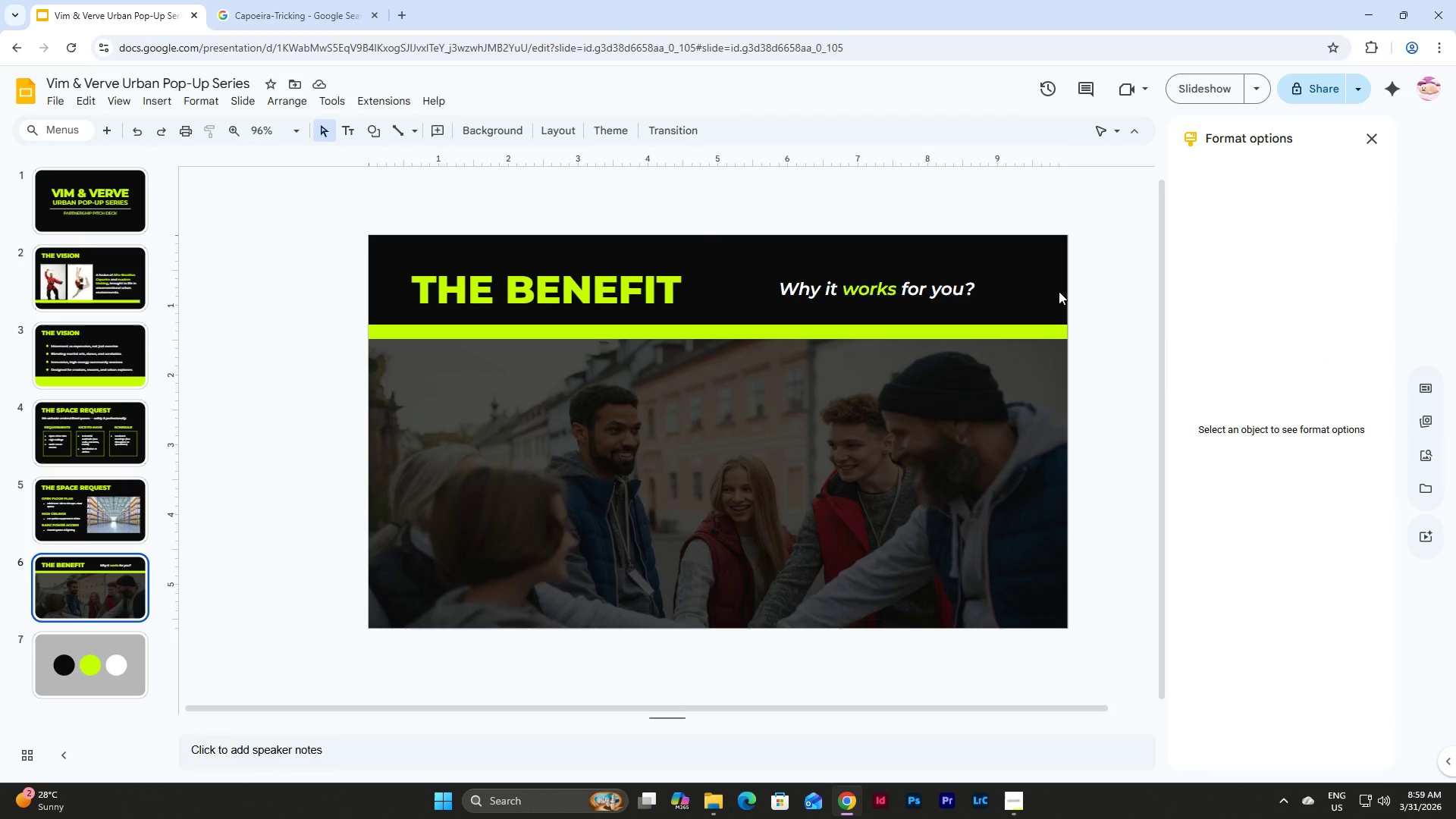 
wait(9.67)
 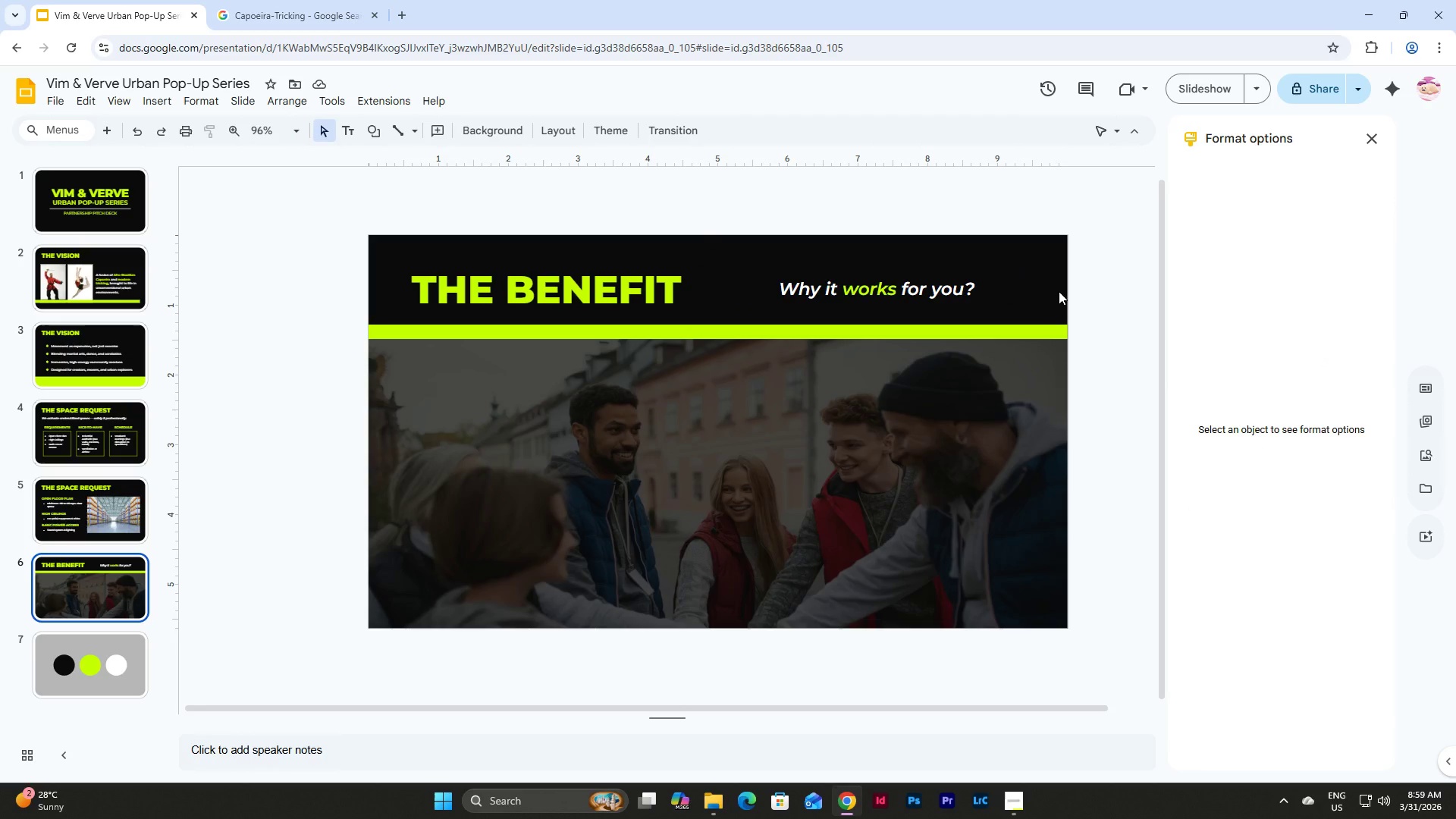 
left_click([109, 507])
 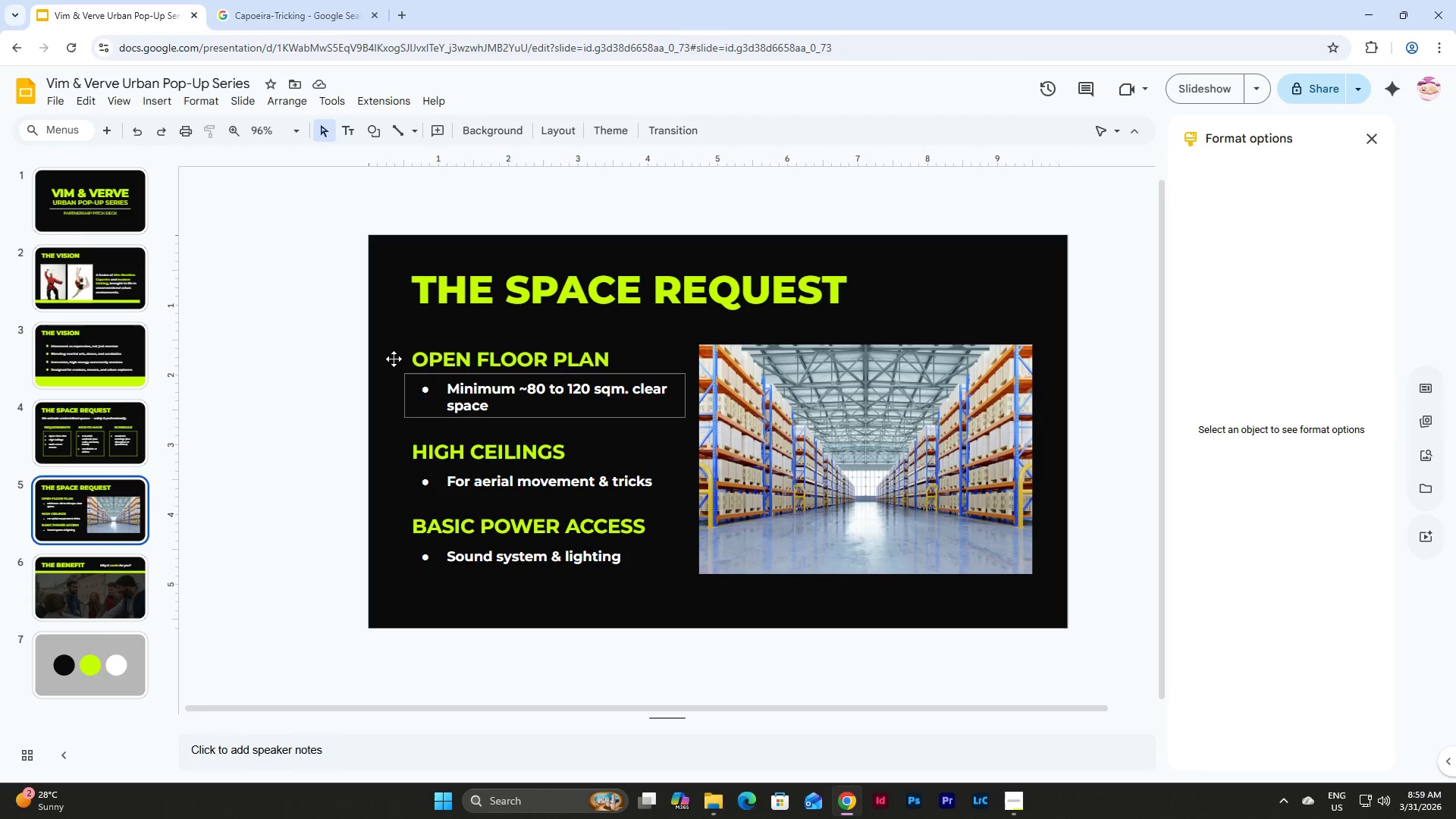 
left_click_drag(start_coordinate=[378, 342], to_coordinate=[582, 572])
 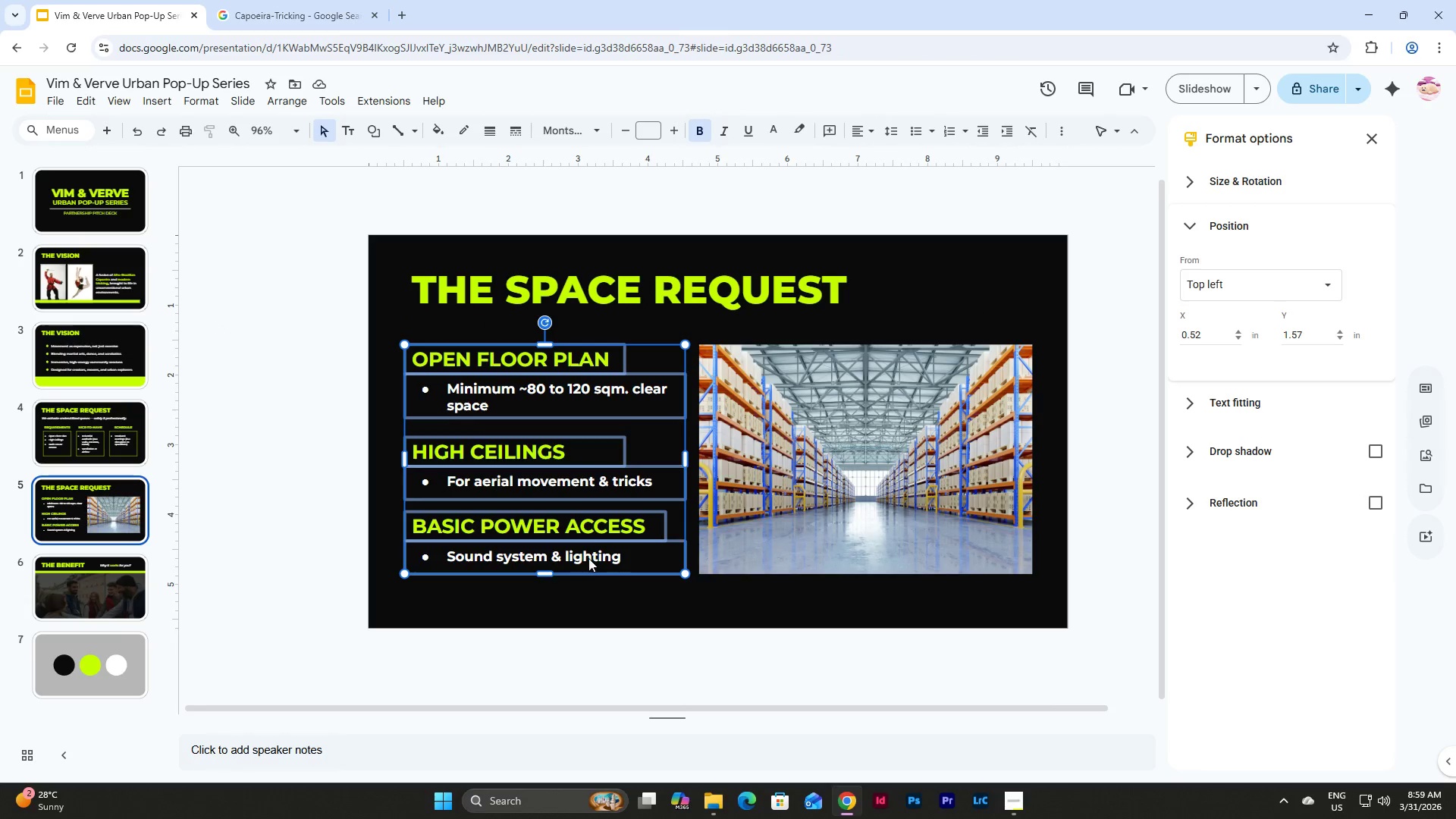 
key(Control+C)
 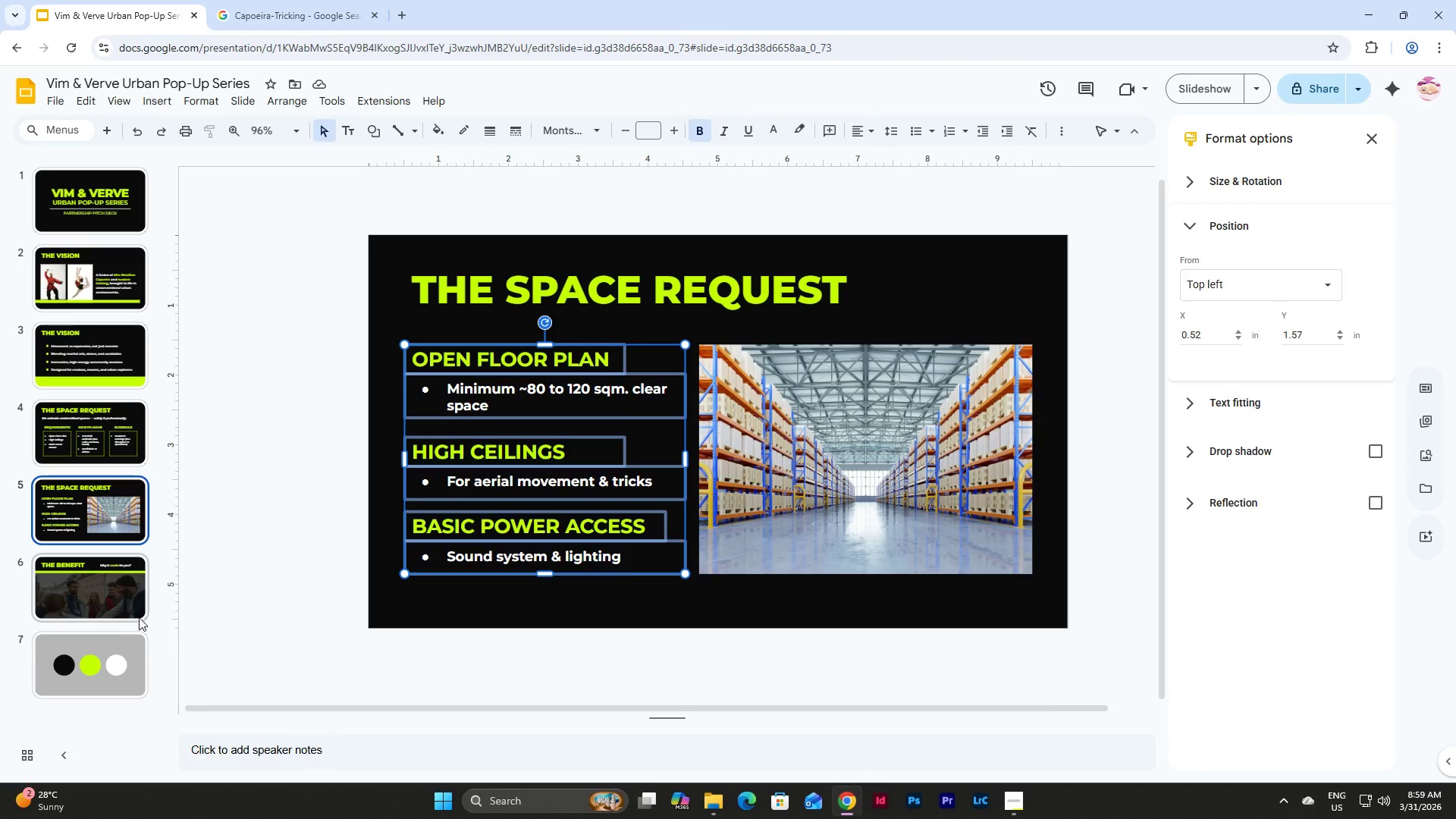 
left_click([93, 598])
 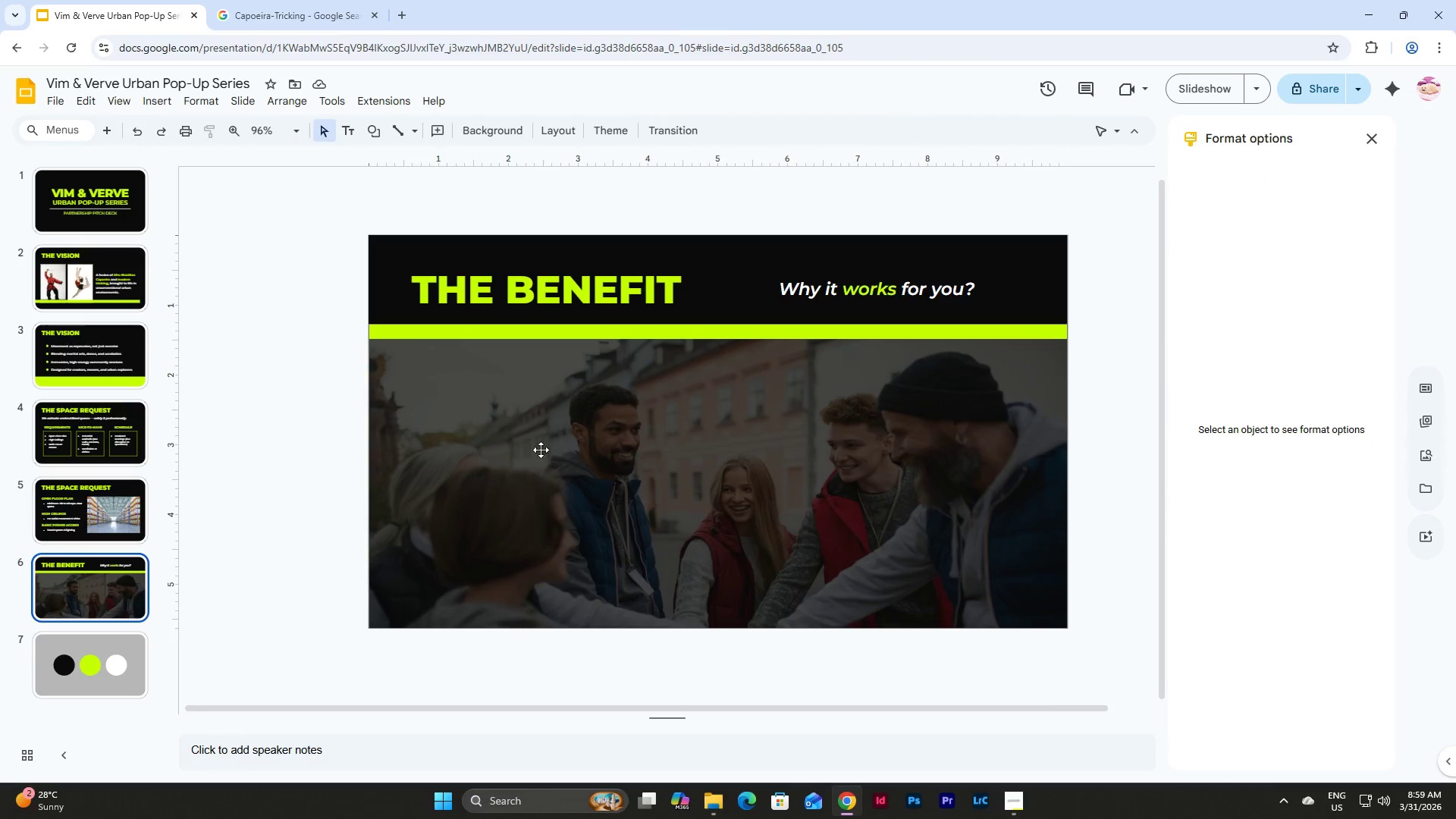 
left_click([559, 441])
 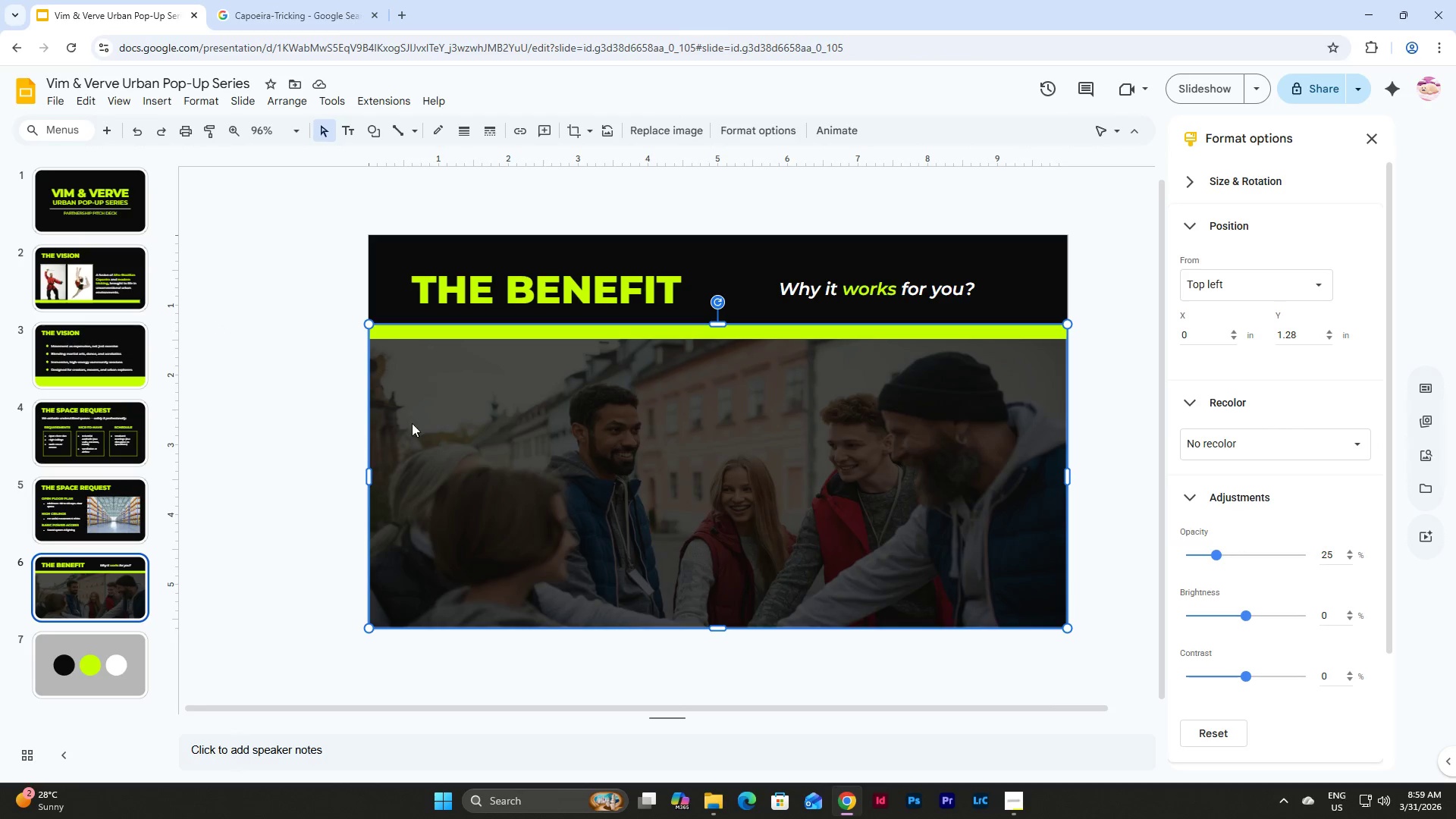 
left_click([286, 420])
 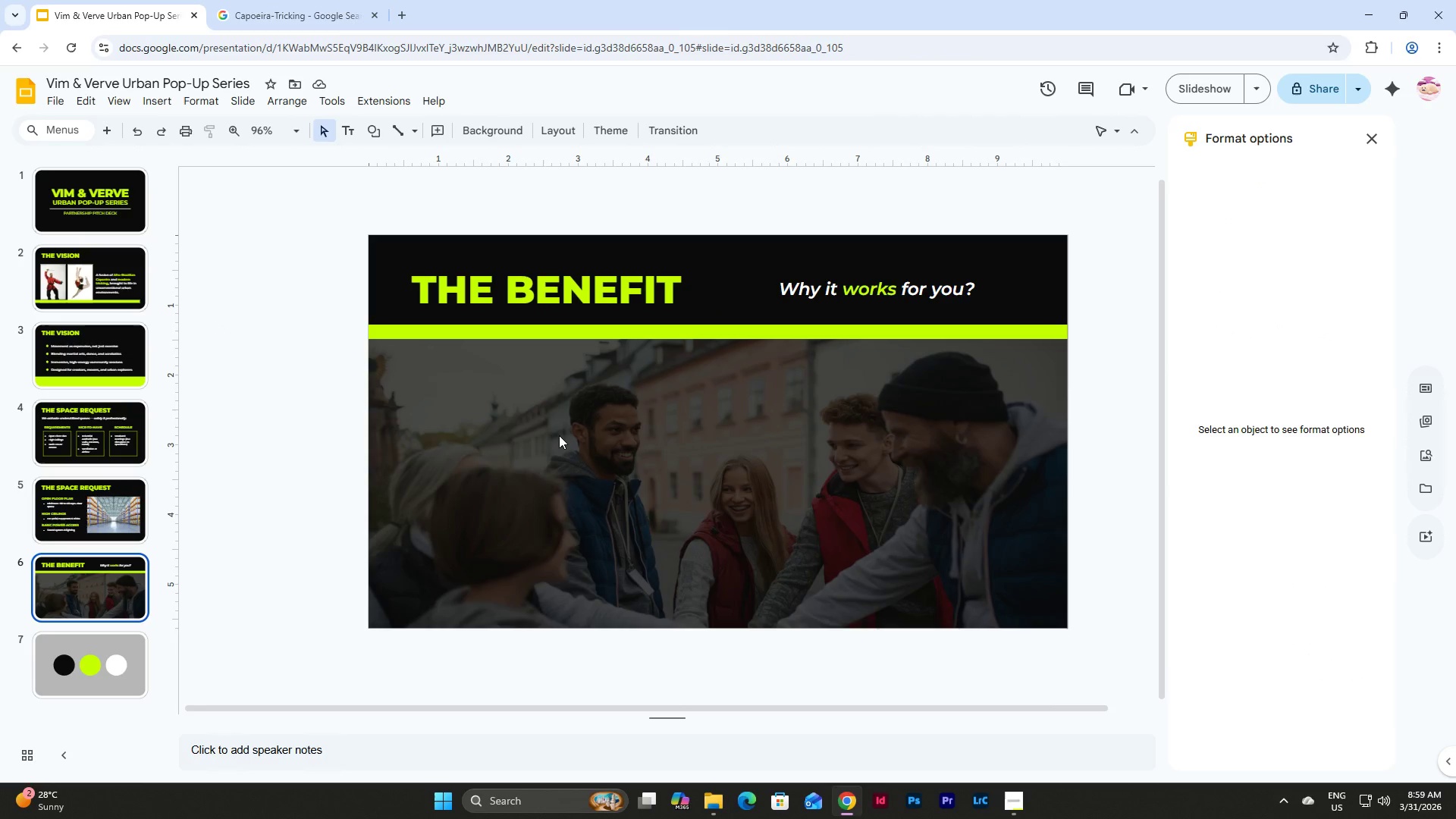 
key(Control+V)
 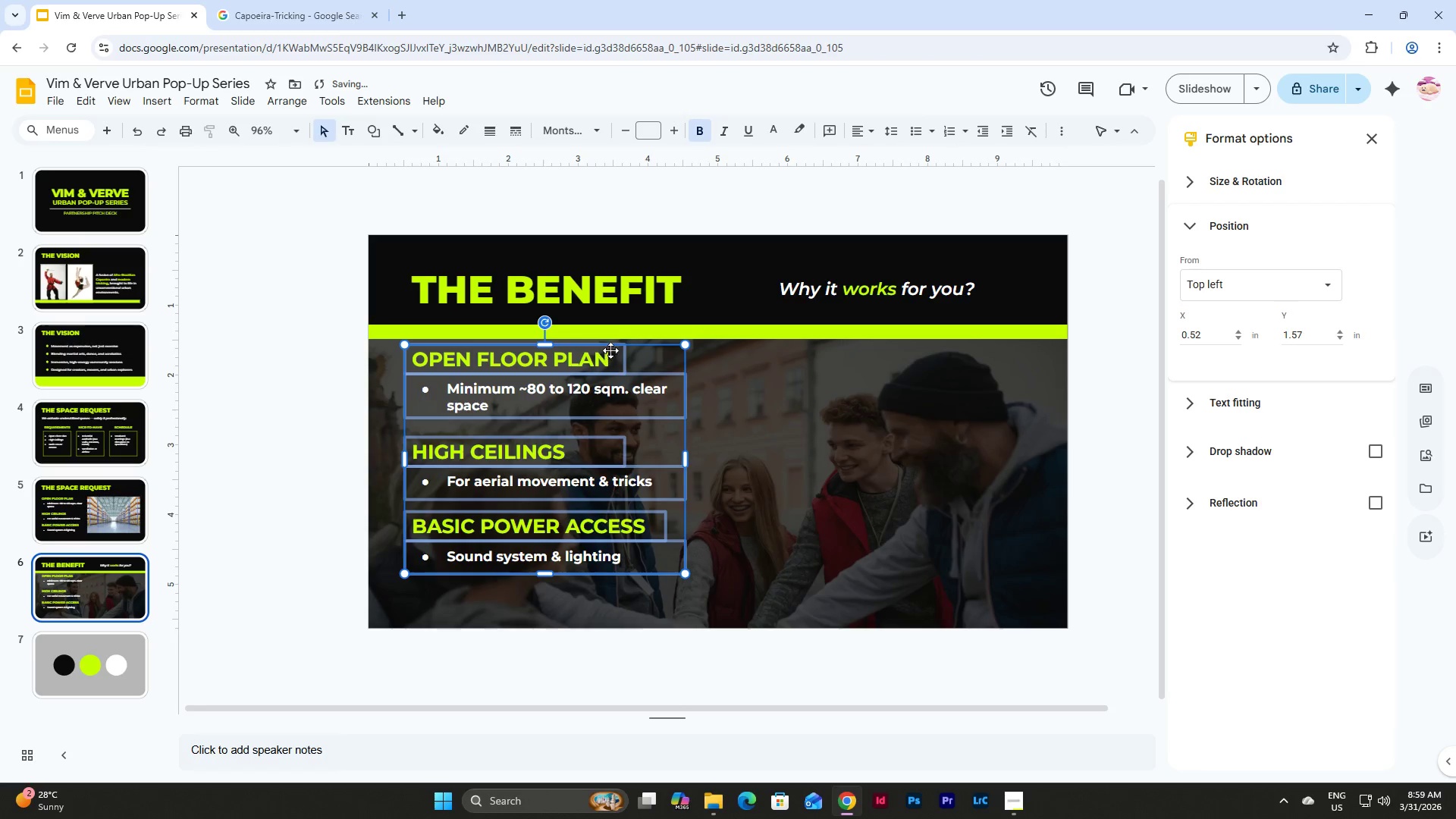 
left_click_drag(start_coordinate=[629, 347], to_coordinate=[629, 358])
 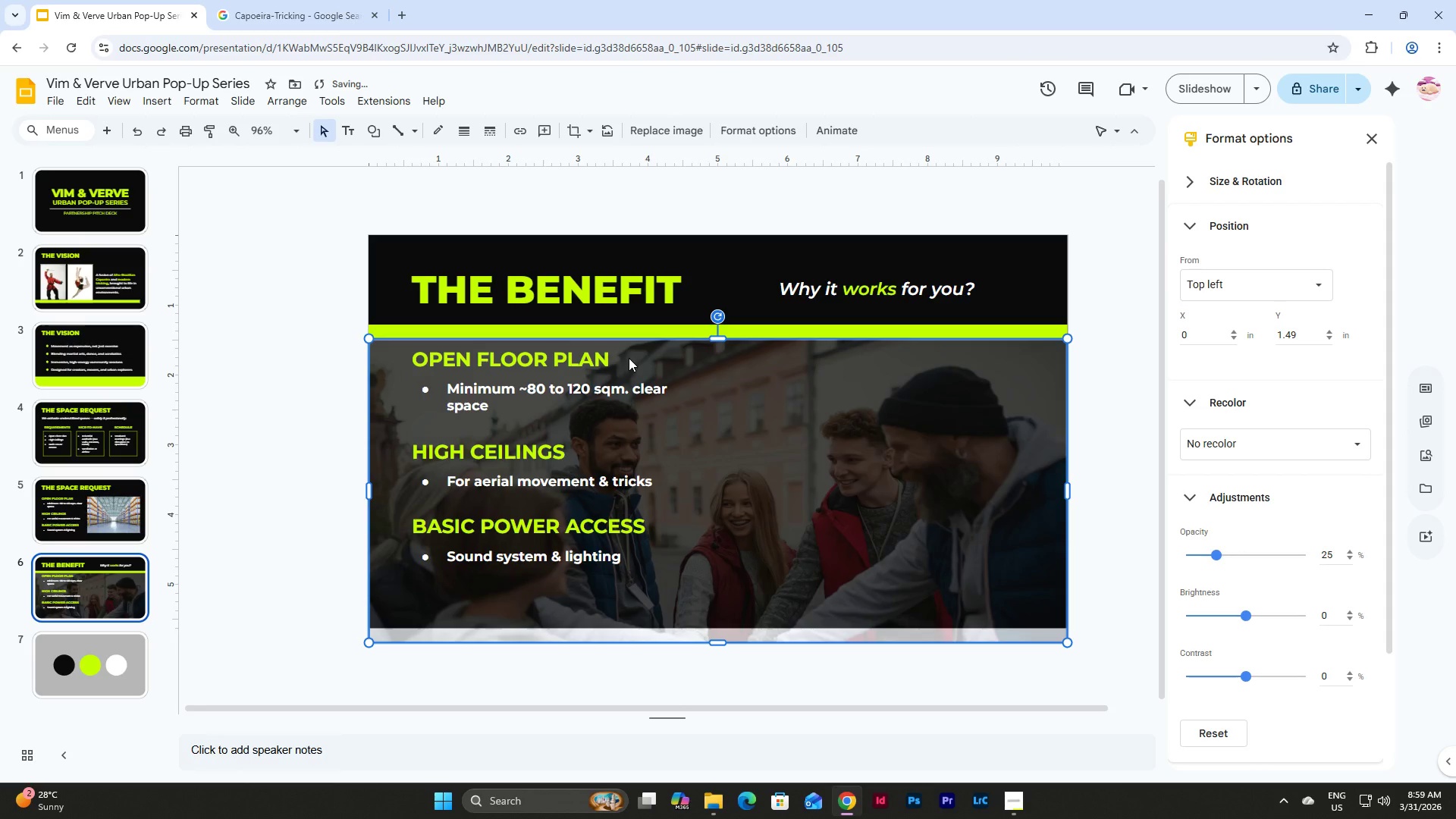 
key(Control+Z)
 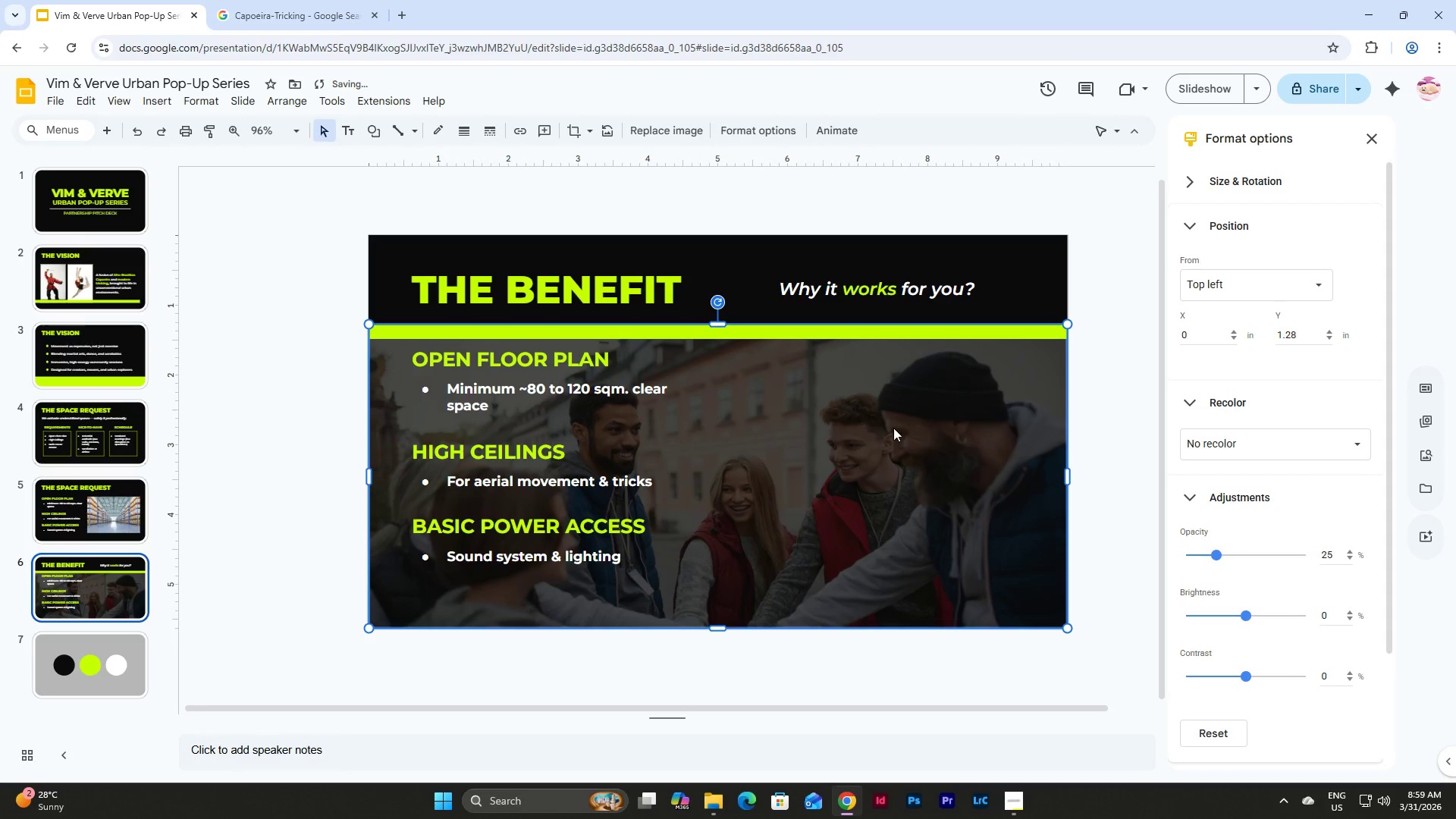 
left_click([896, 428])
 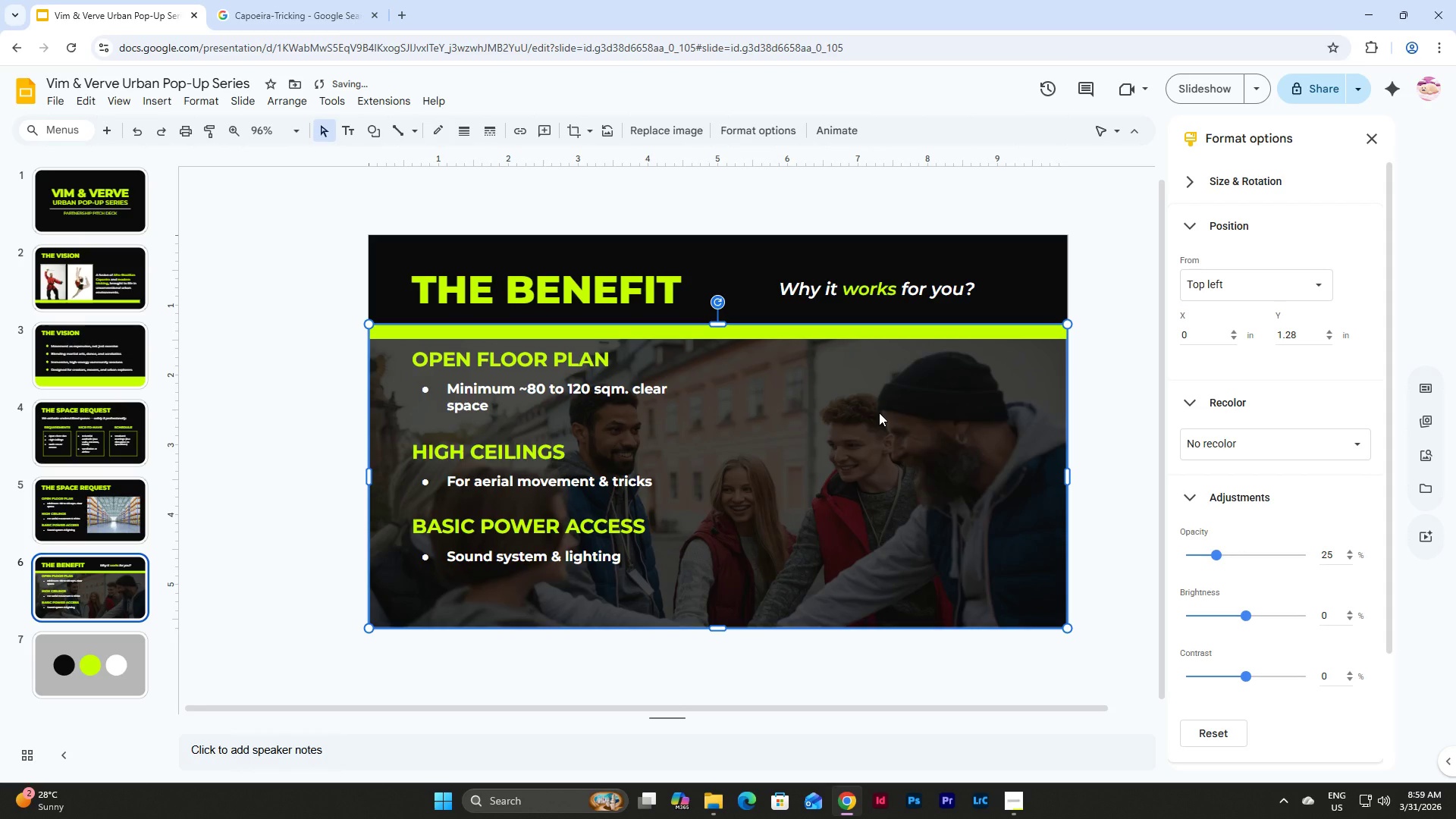 
right_click([879, 413])
 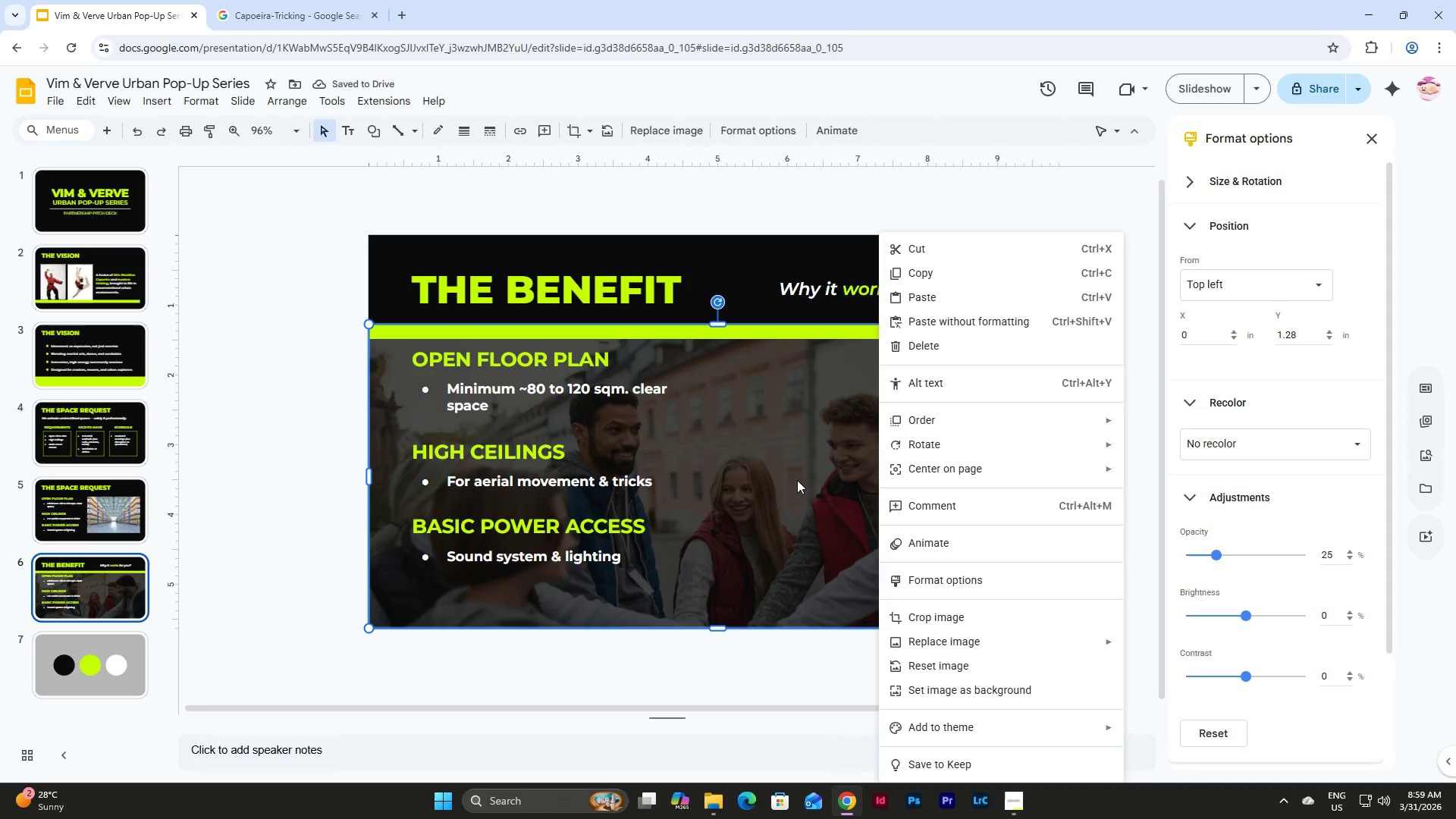 
left_click([797, 480])
 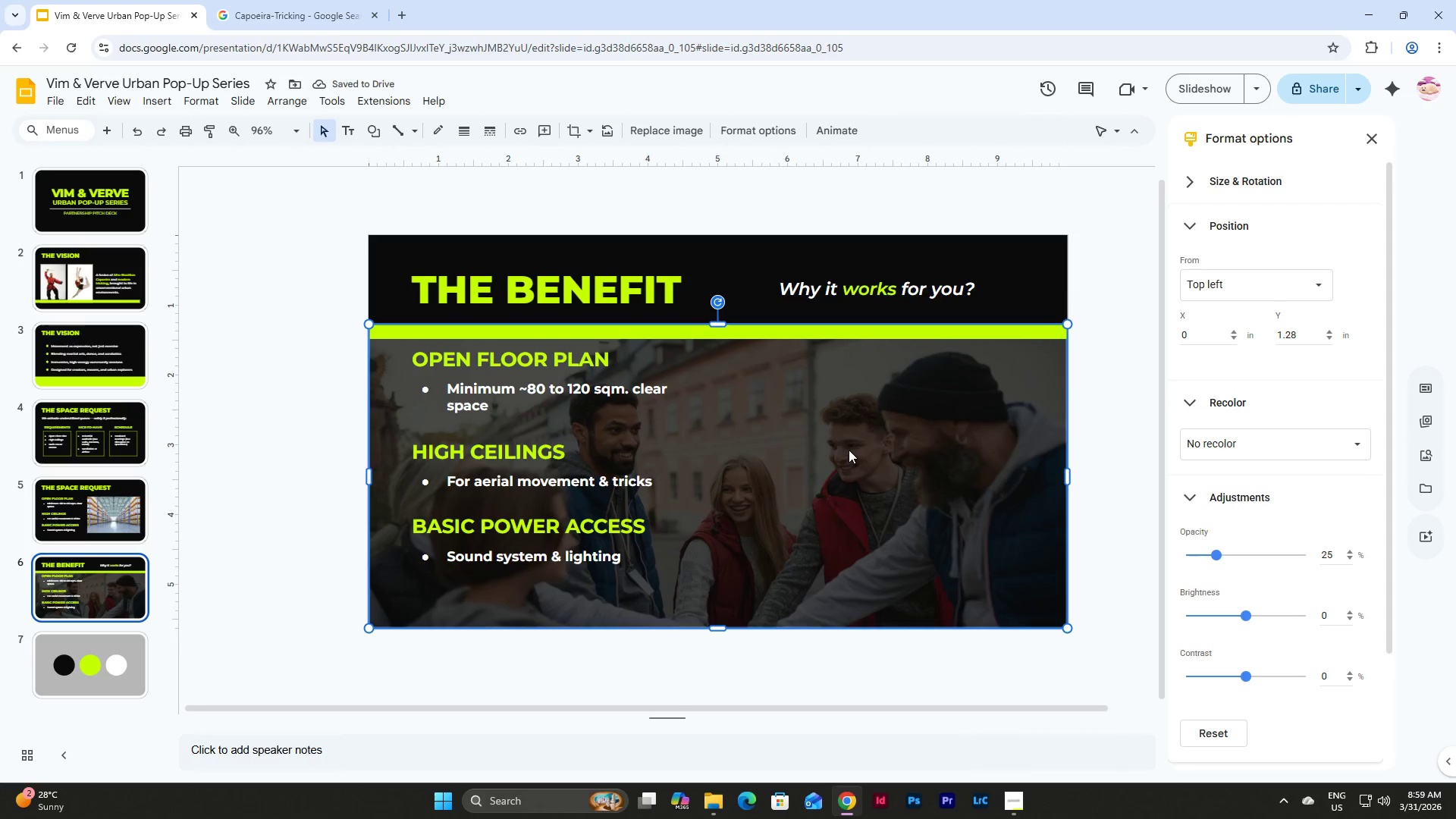 
right_click([849, 450])
 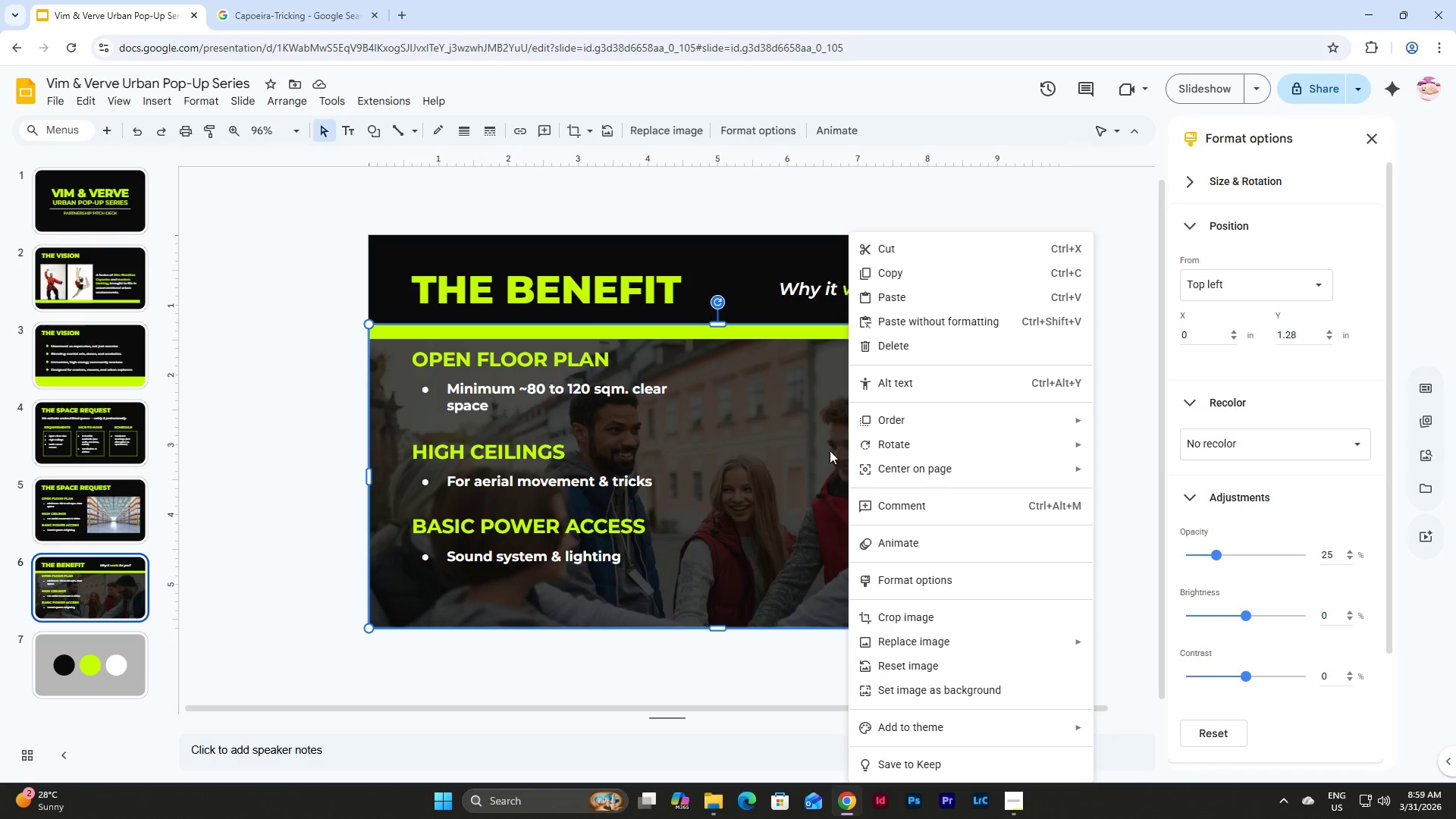 
wait(8.44)
 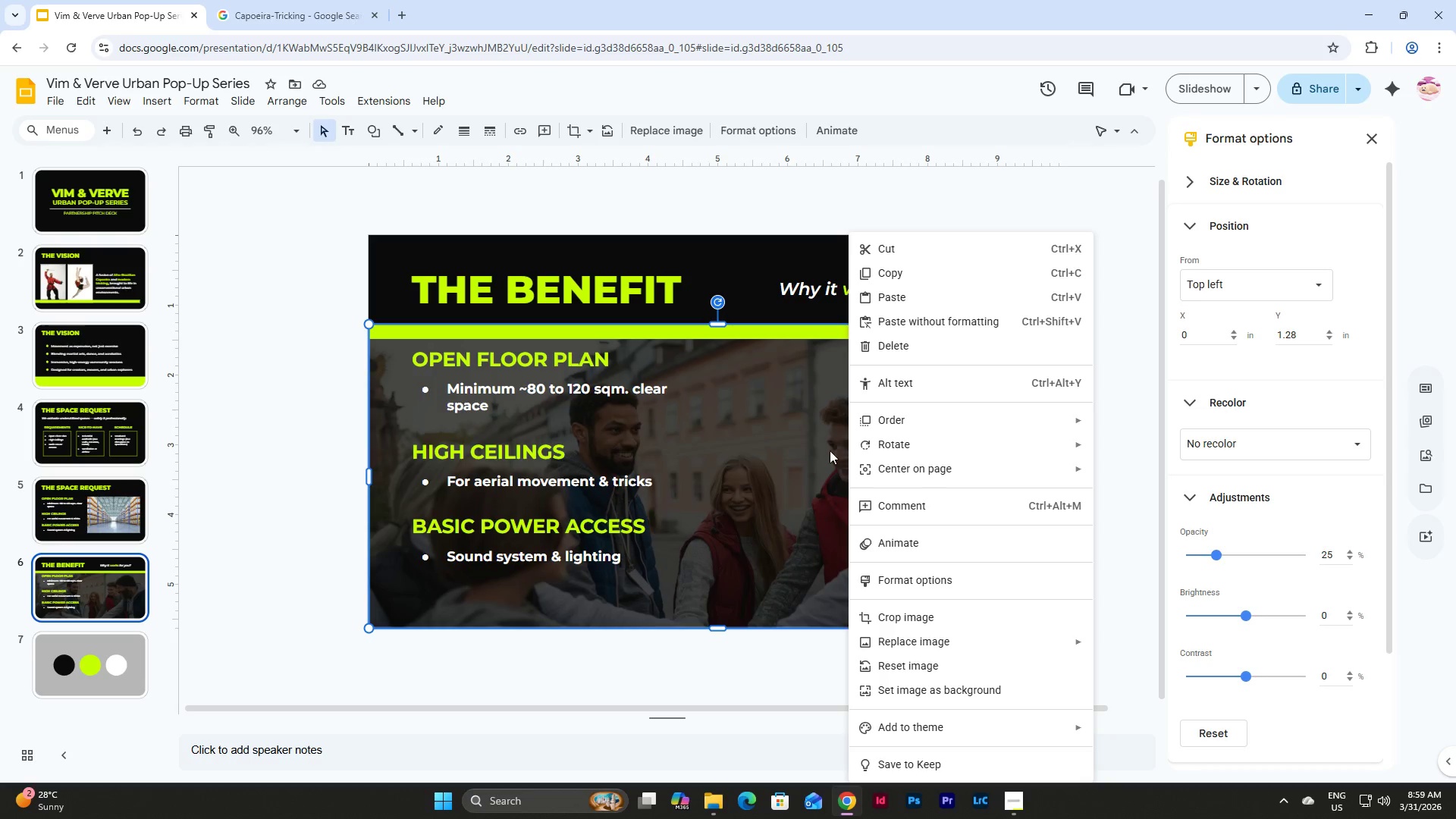 
left_click([337, 460])
 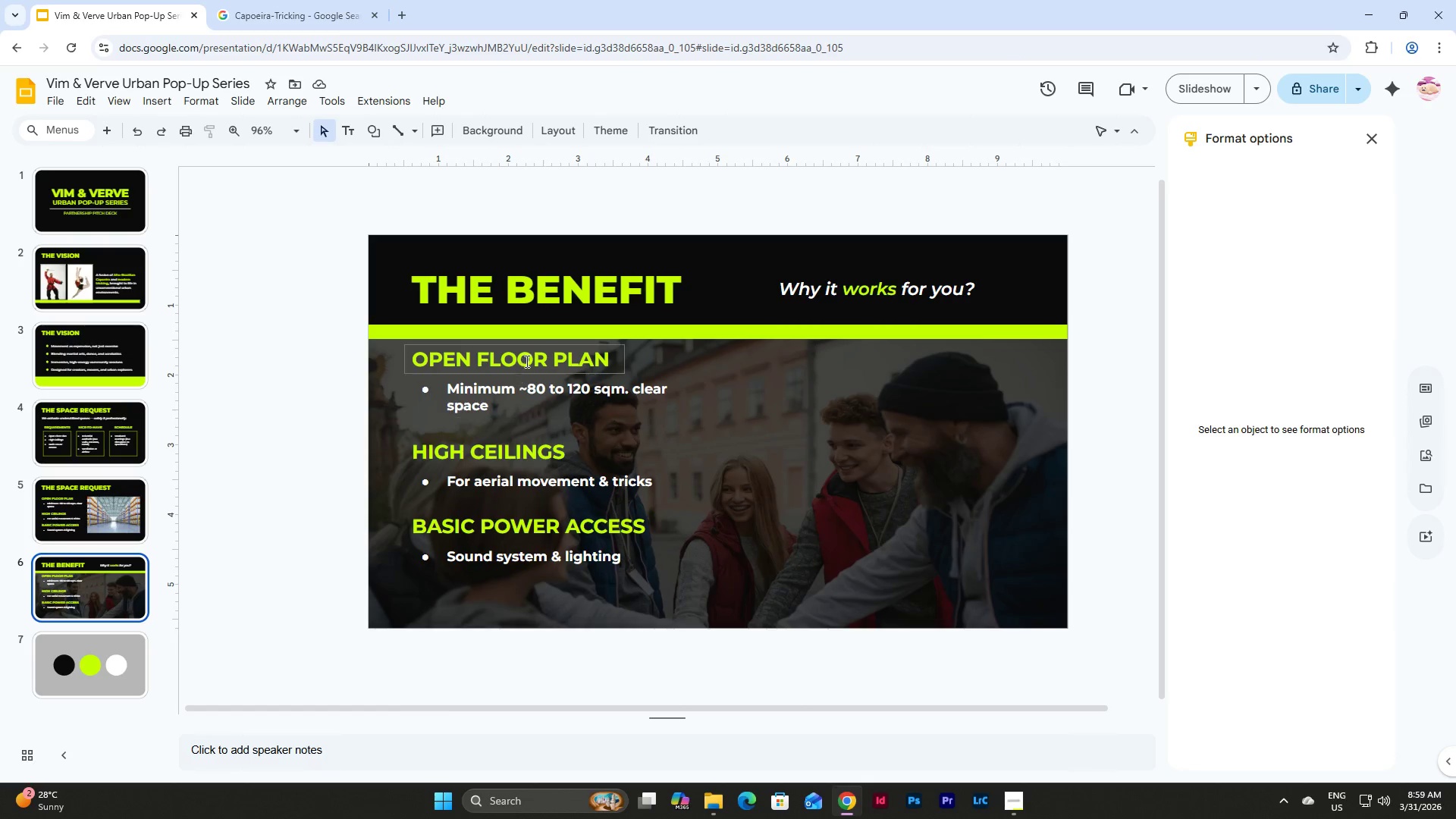 
left_click([385, 419])
 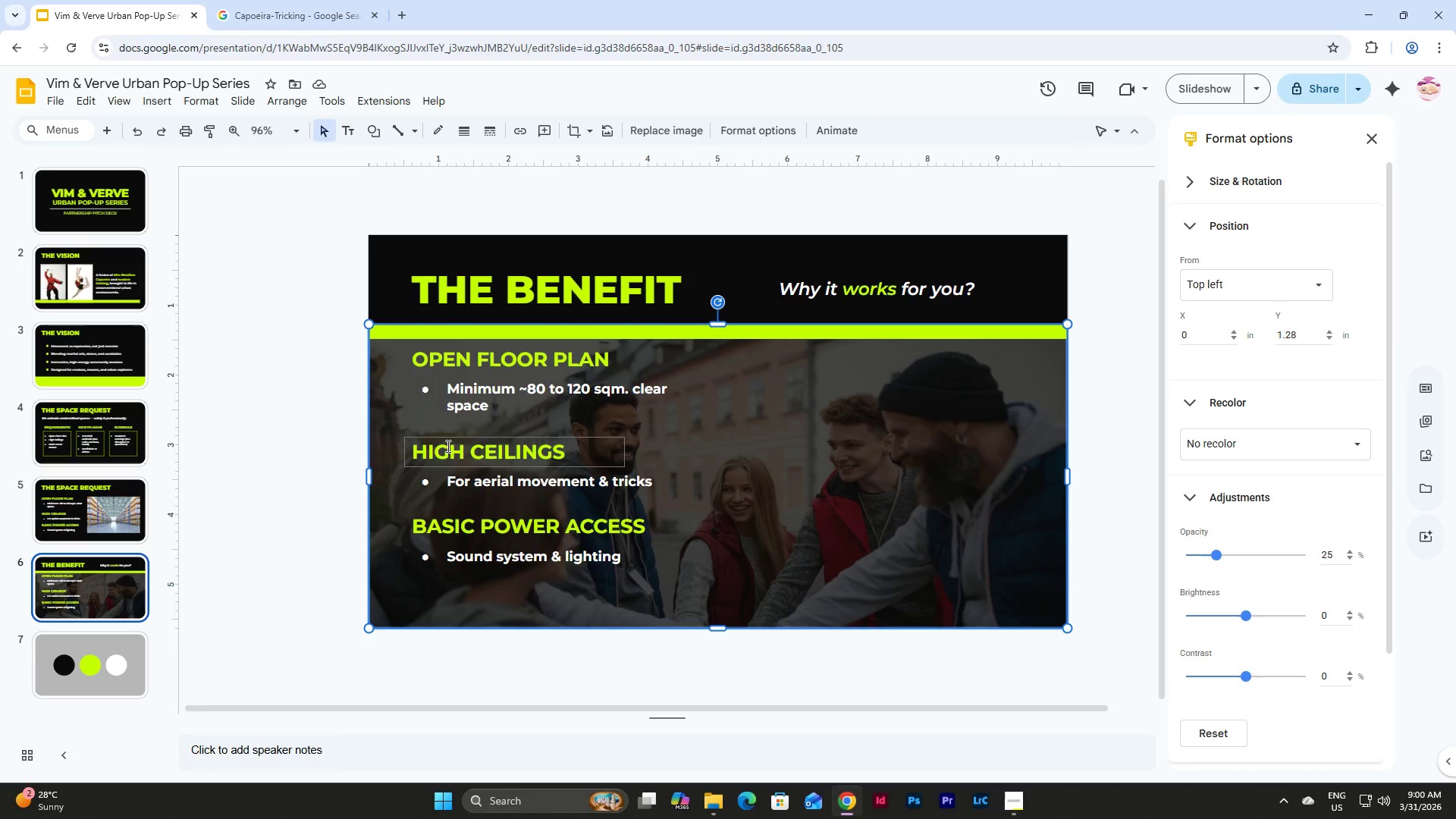 
wait(22.03)
 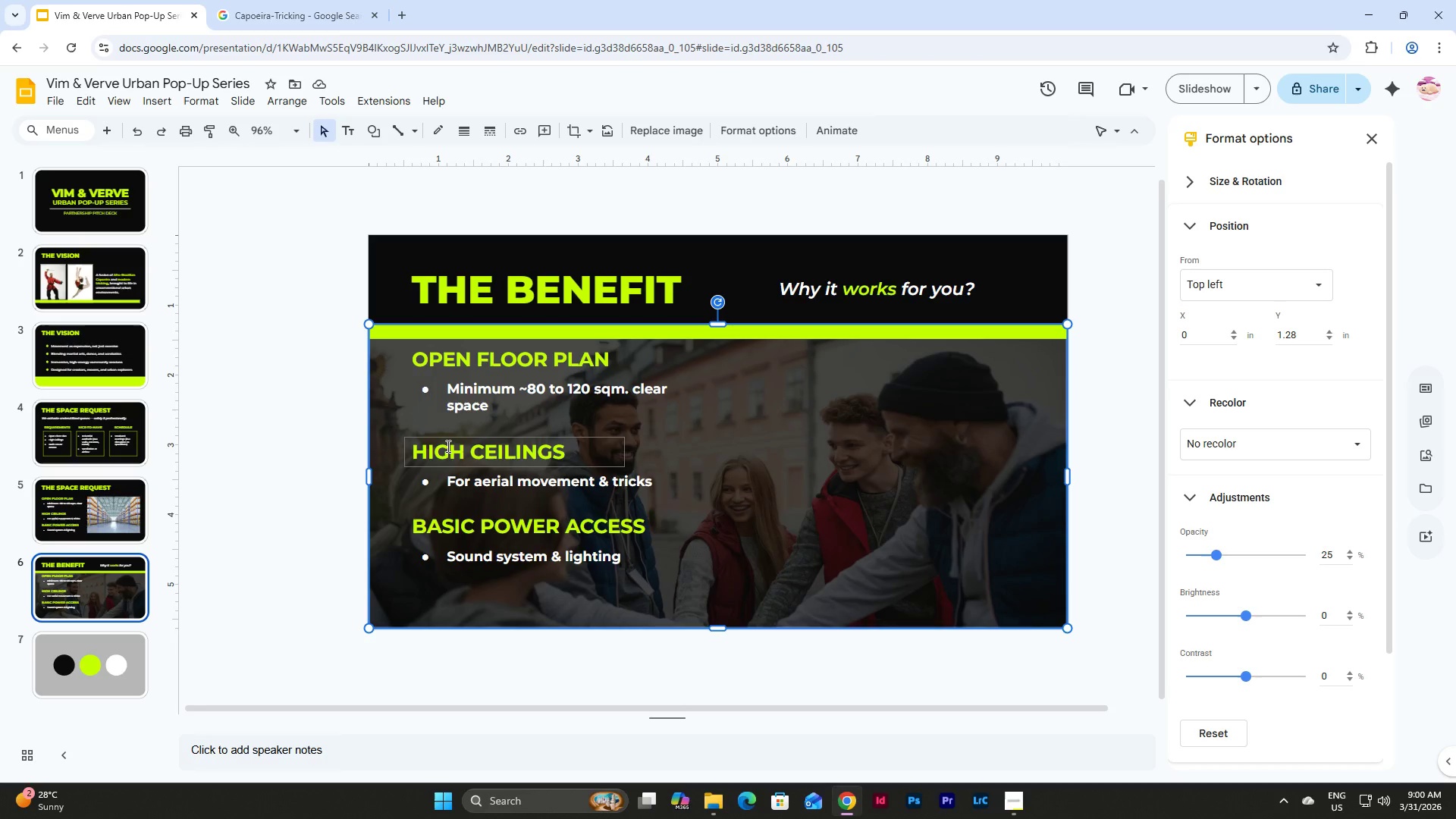 
left_click([295, 433])
 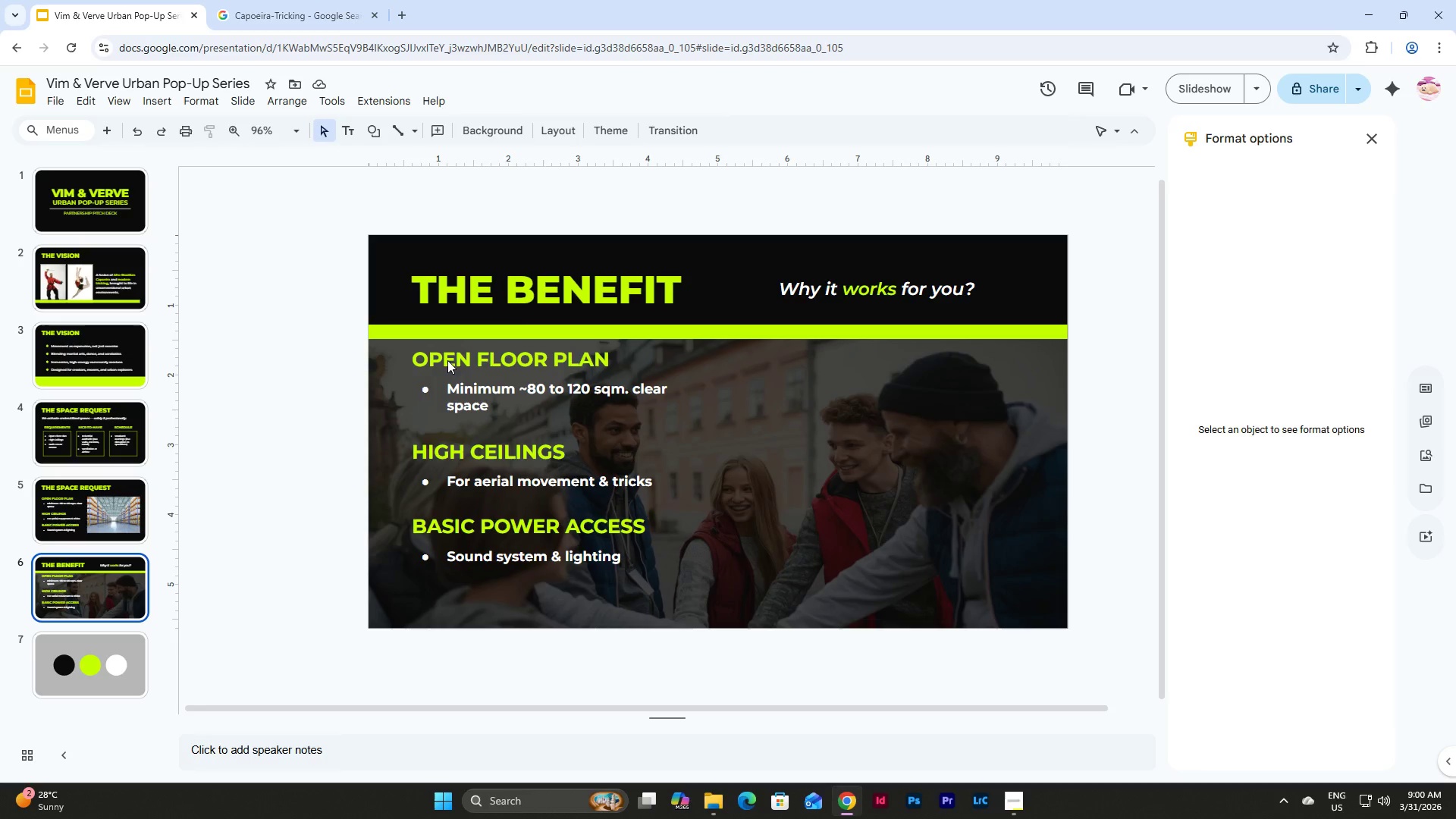 
left_click([455, 356])
 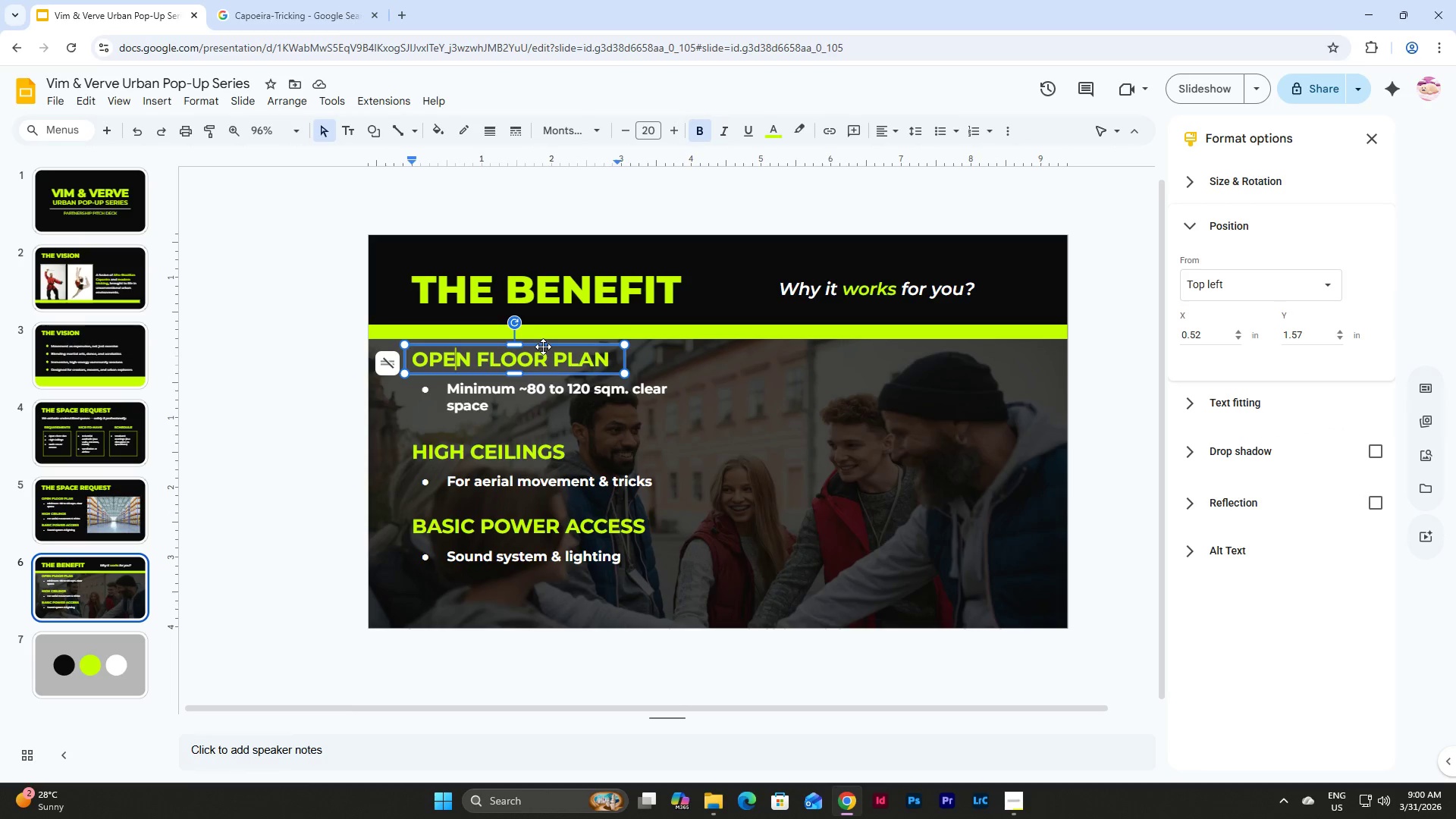 
hold_key(key=ShiftLeft, duration=1.5)
left_click([543, 347])
 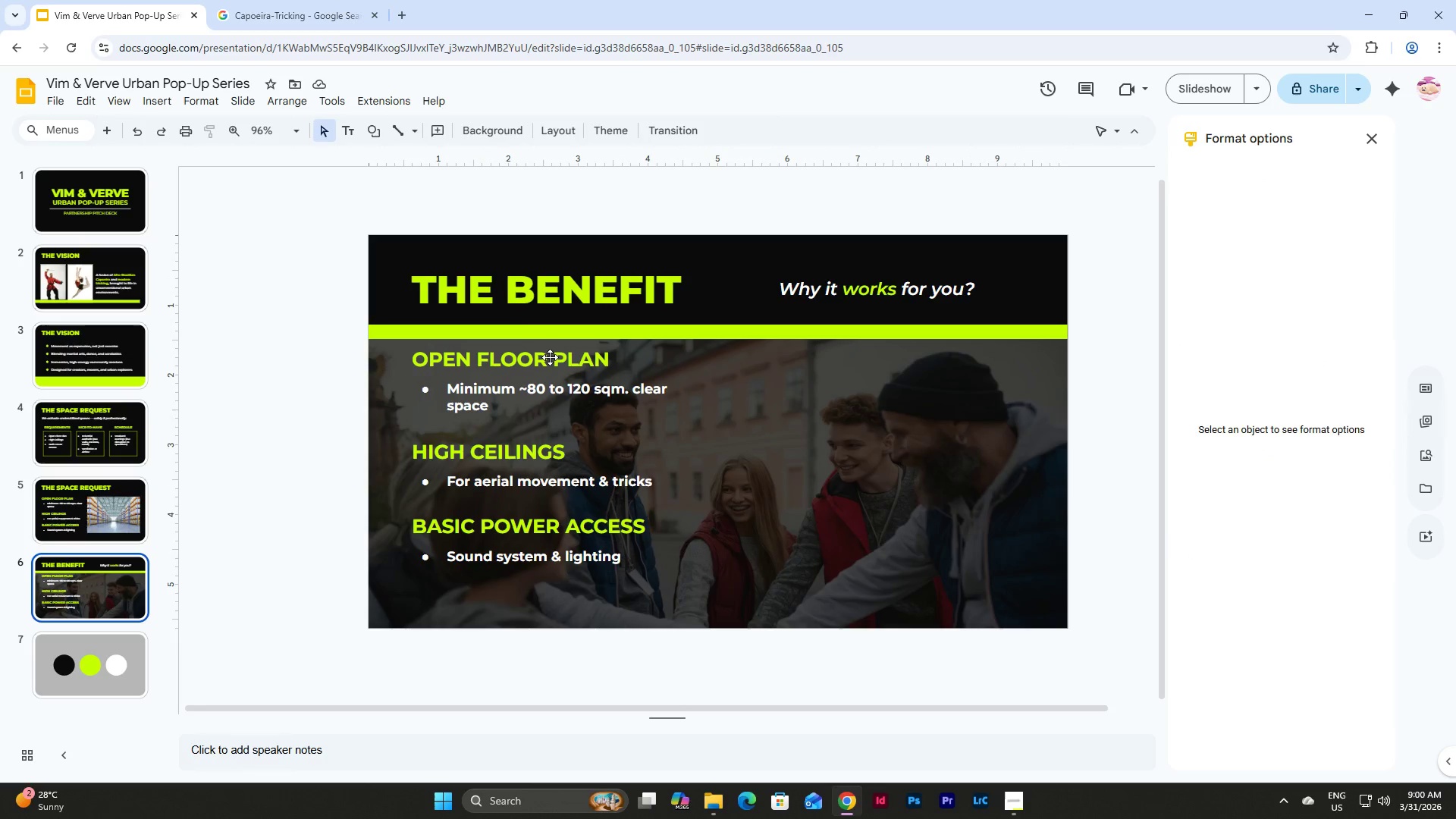 
left_click([550, 357])
 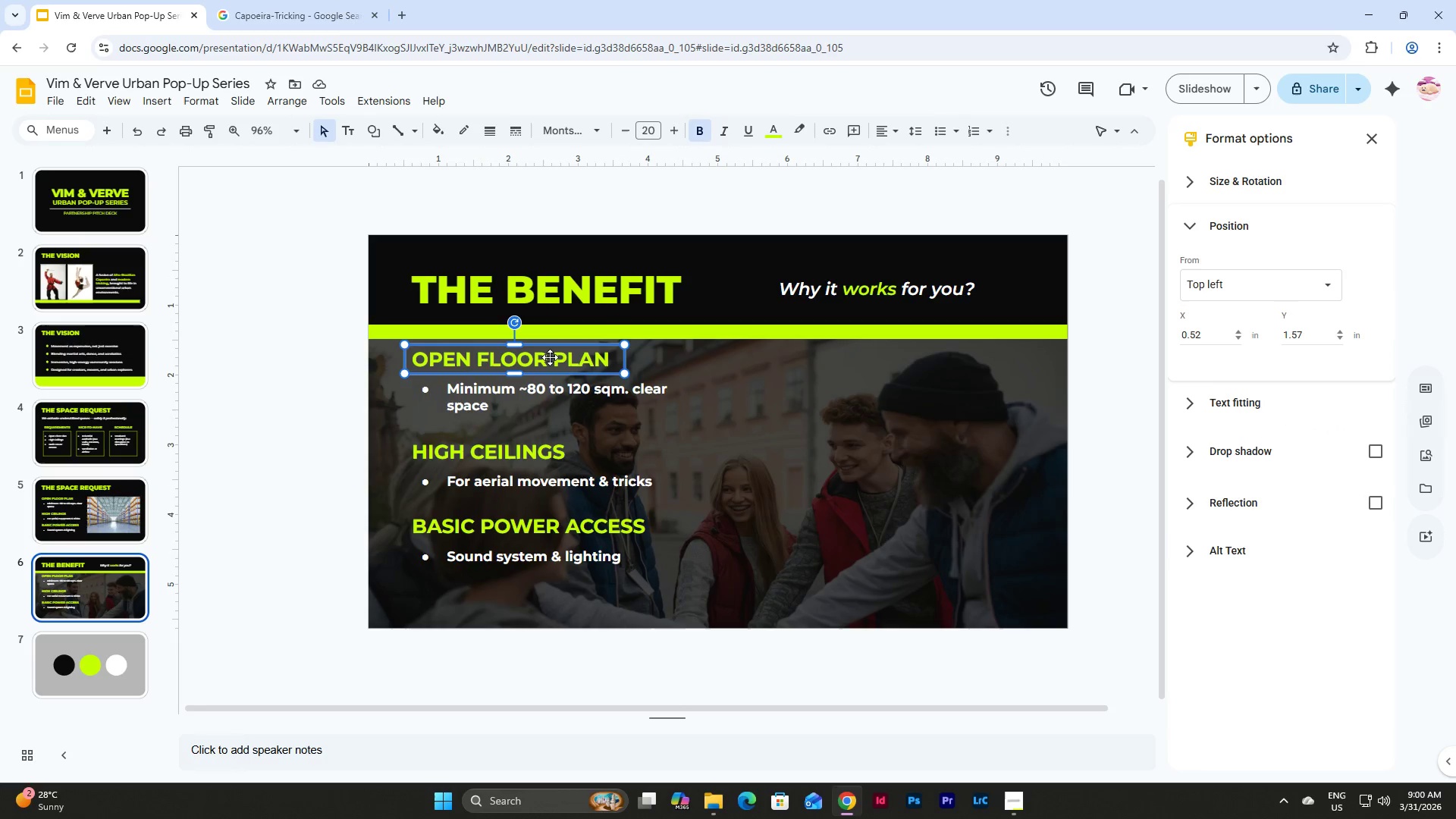 
hold_key(key=ShiftLeft, duration=1.52)
left_click([560, 391])
 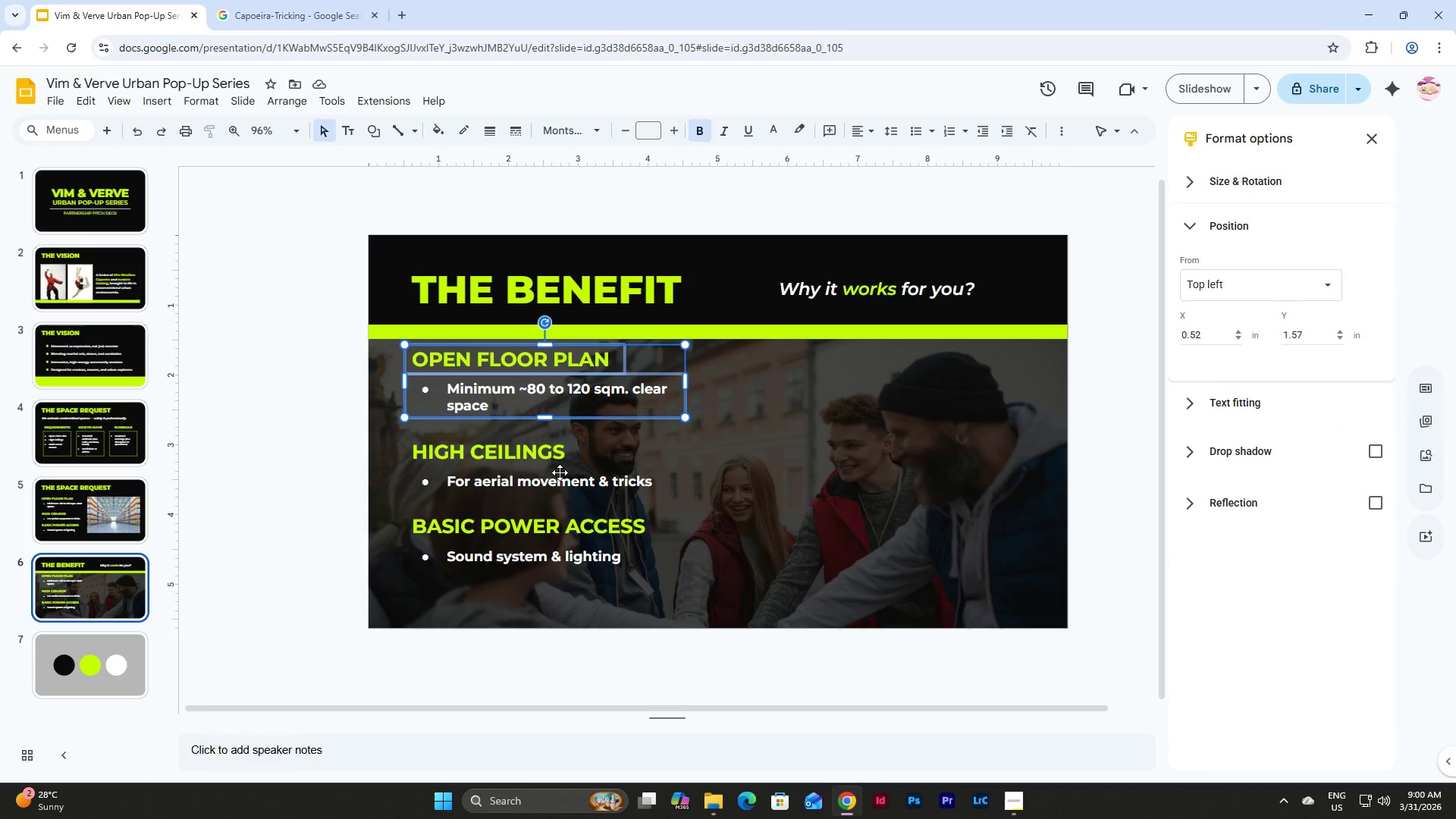 
hold_key(key=ShiftLeft, duration=1.51)
left_click([547, 454])
 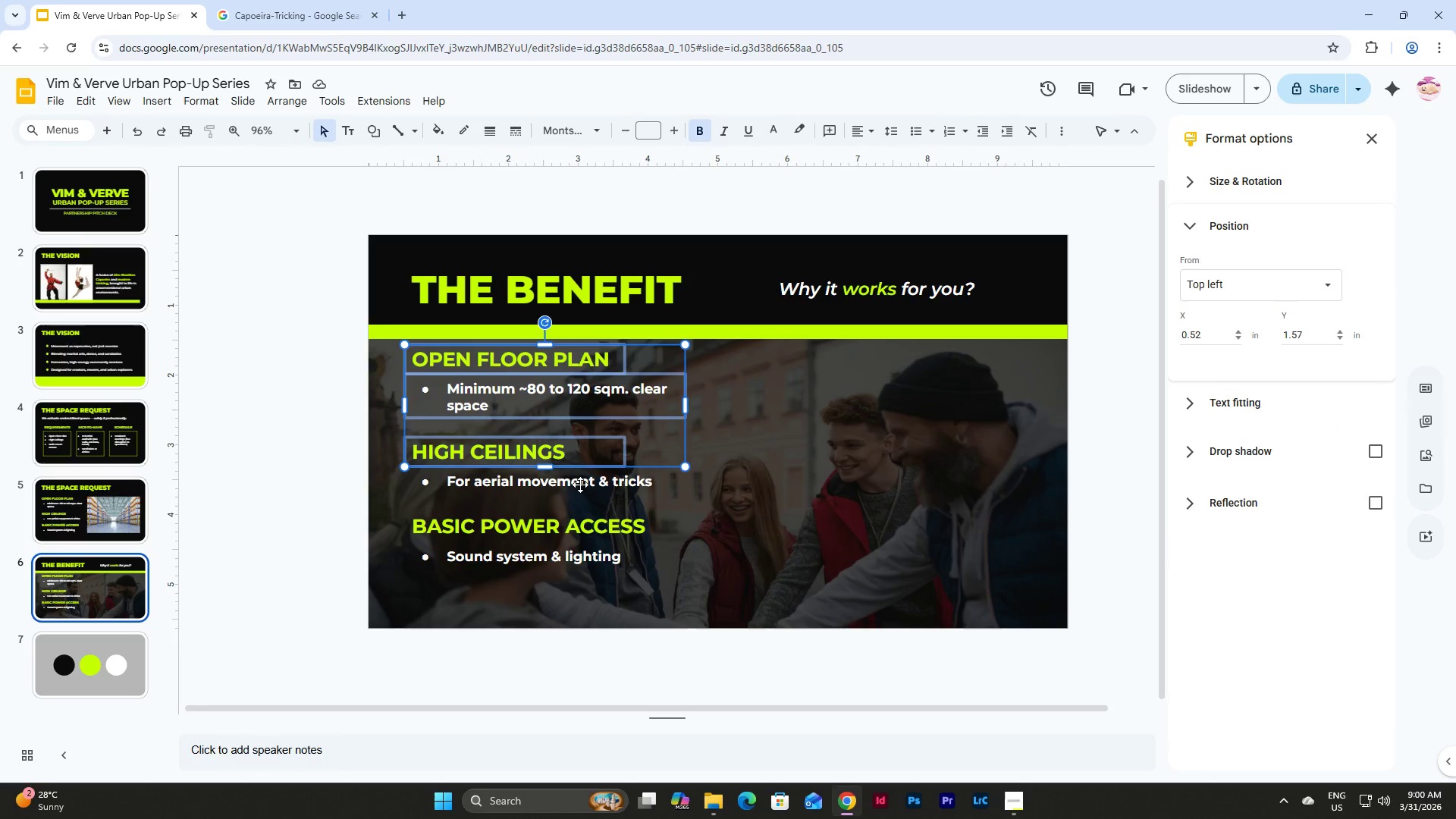 
left_click([582, 486])
 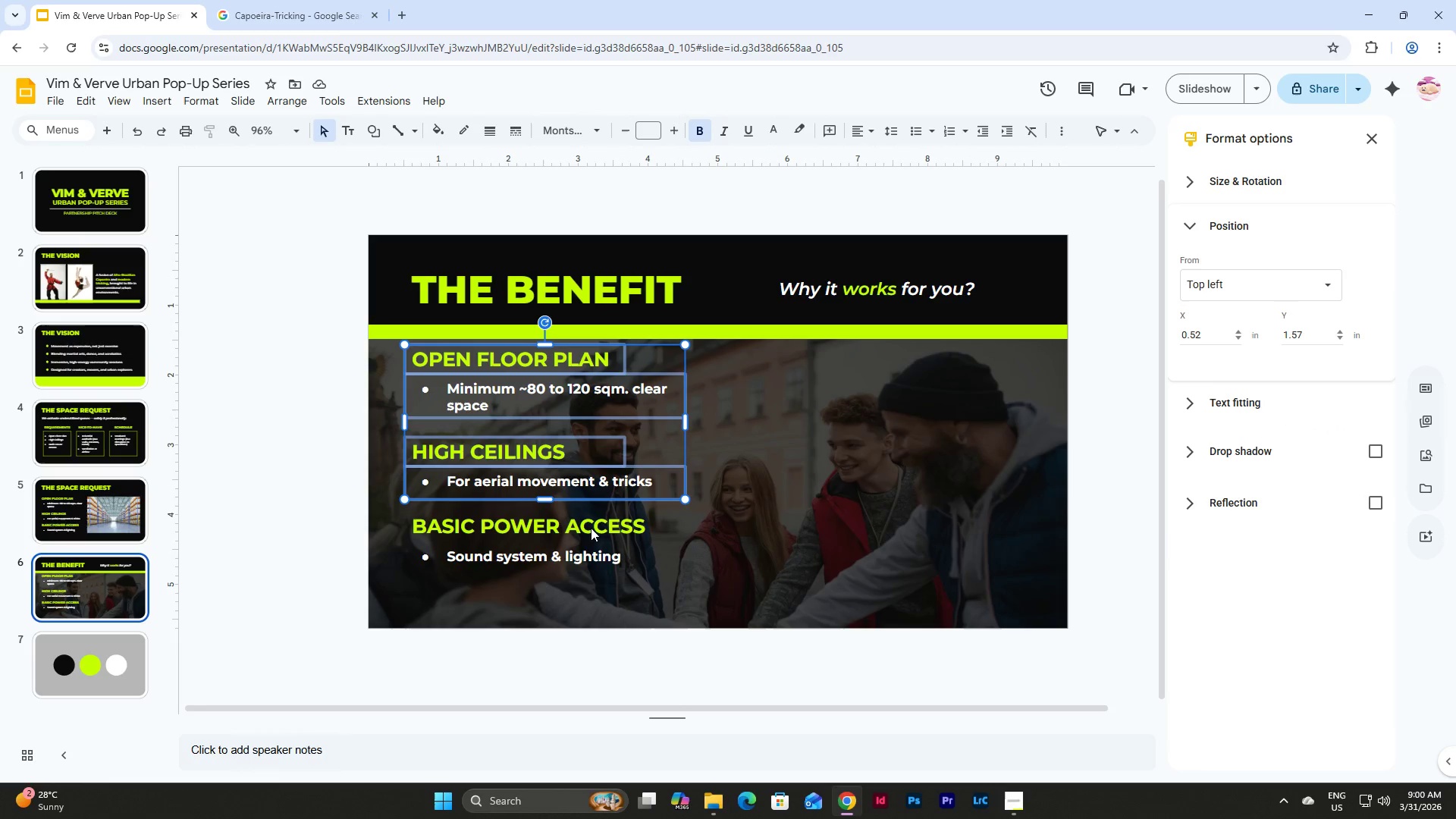 
hold_key(key=ShiftLeft, duration=1.52)
left_click([591, 522])
 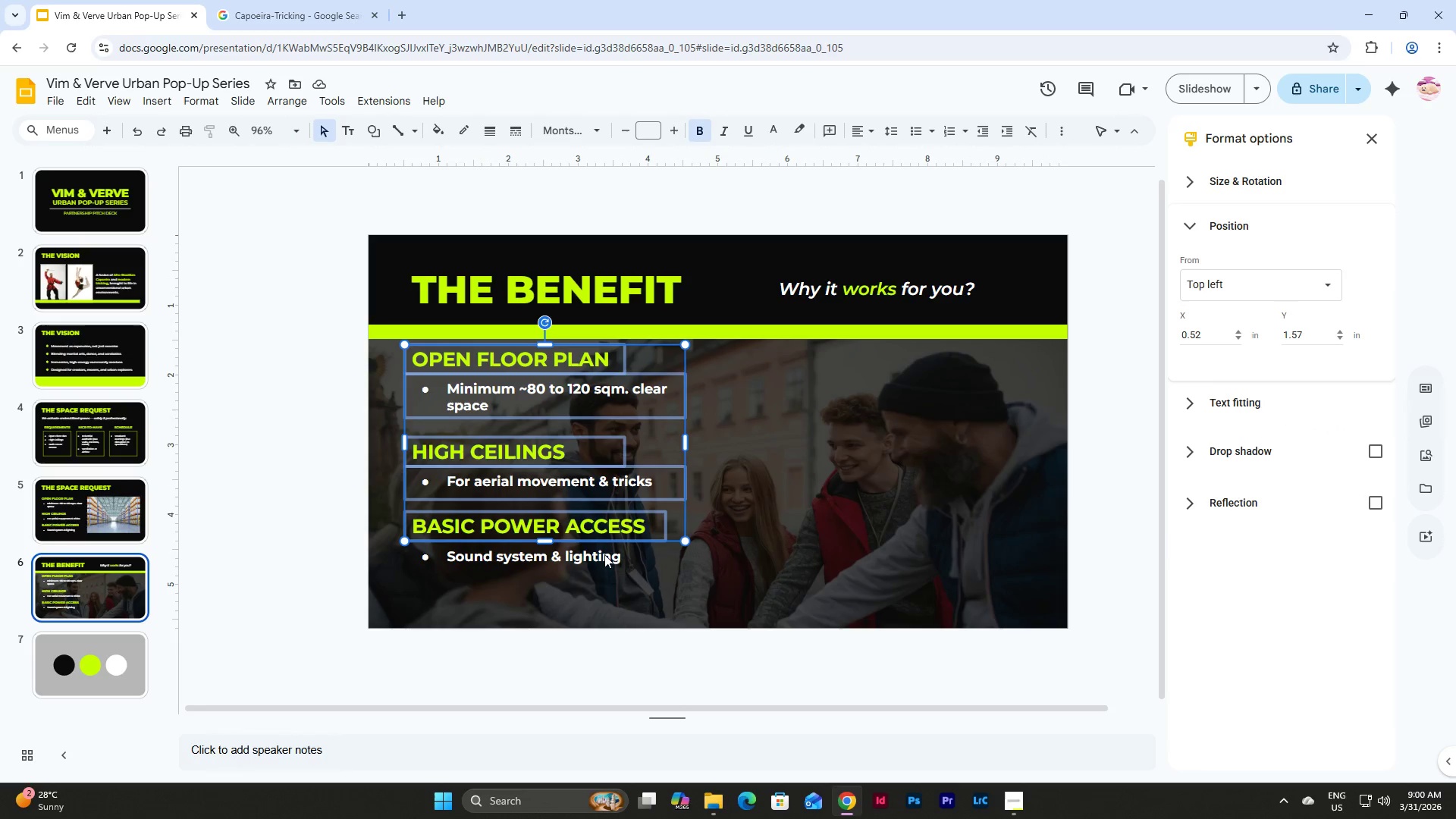 
hold_key(key=ShiftLeft, duration=0.73)
left_click([594, 551])
 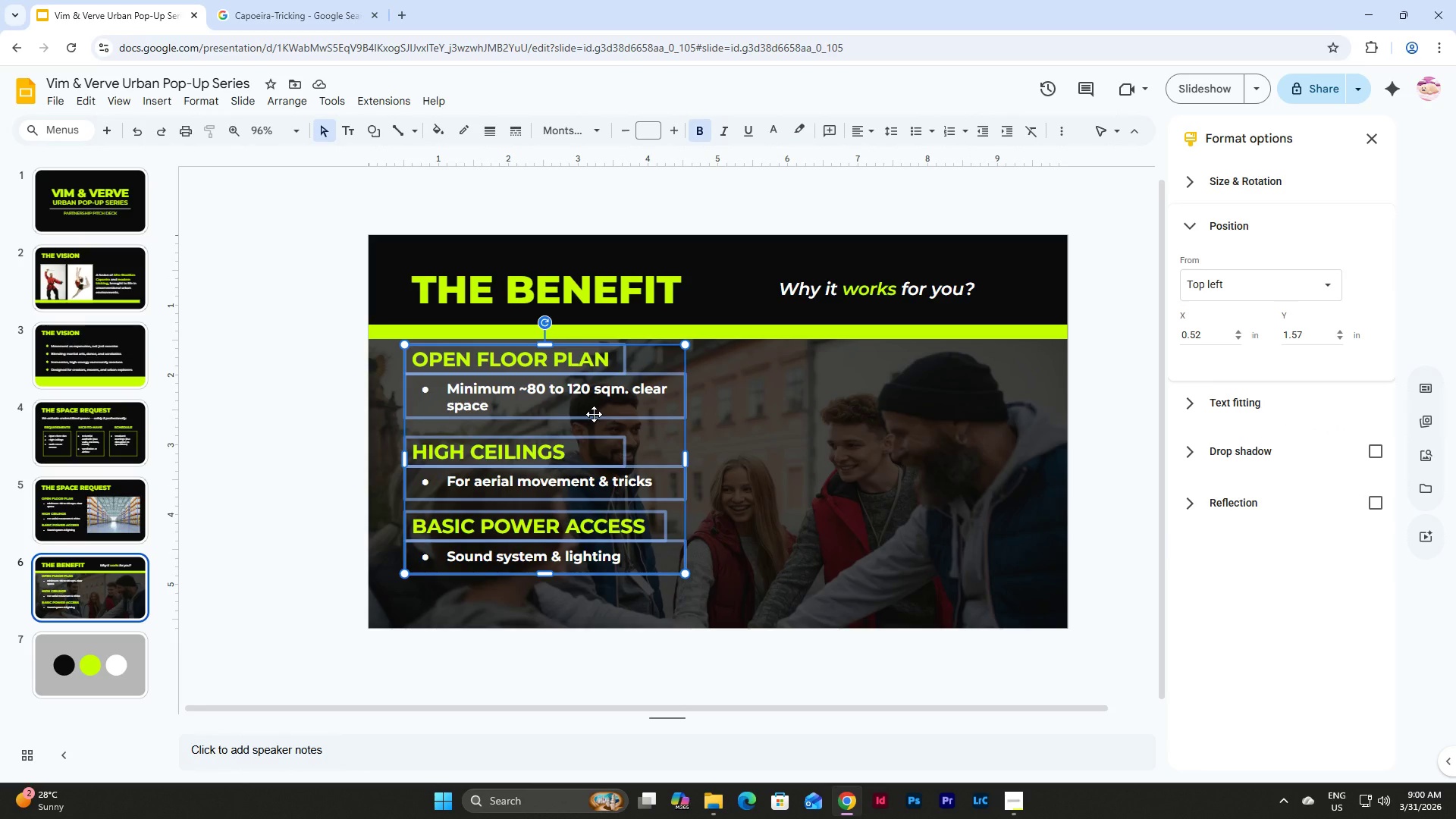 
left_click_drag(start_coordinate=[594, 414], to_coordinate=[594, 432])
 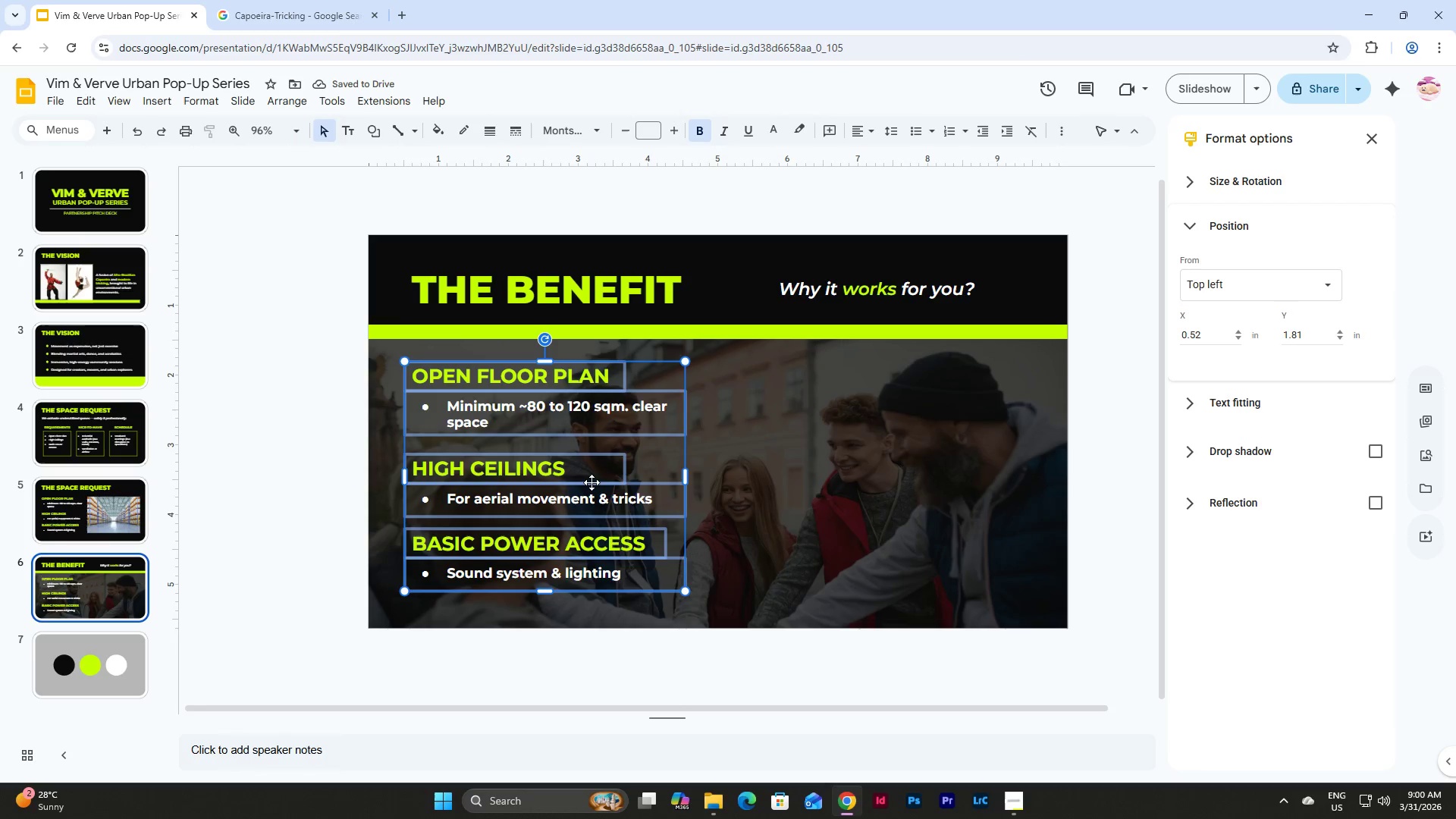 
wait(5.42)
 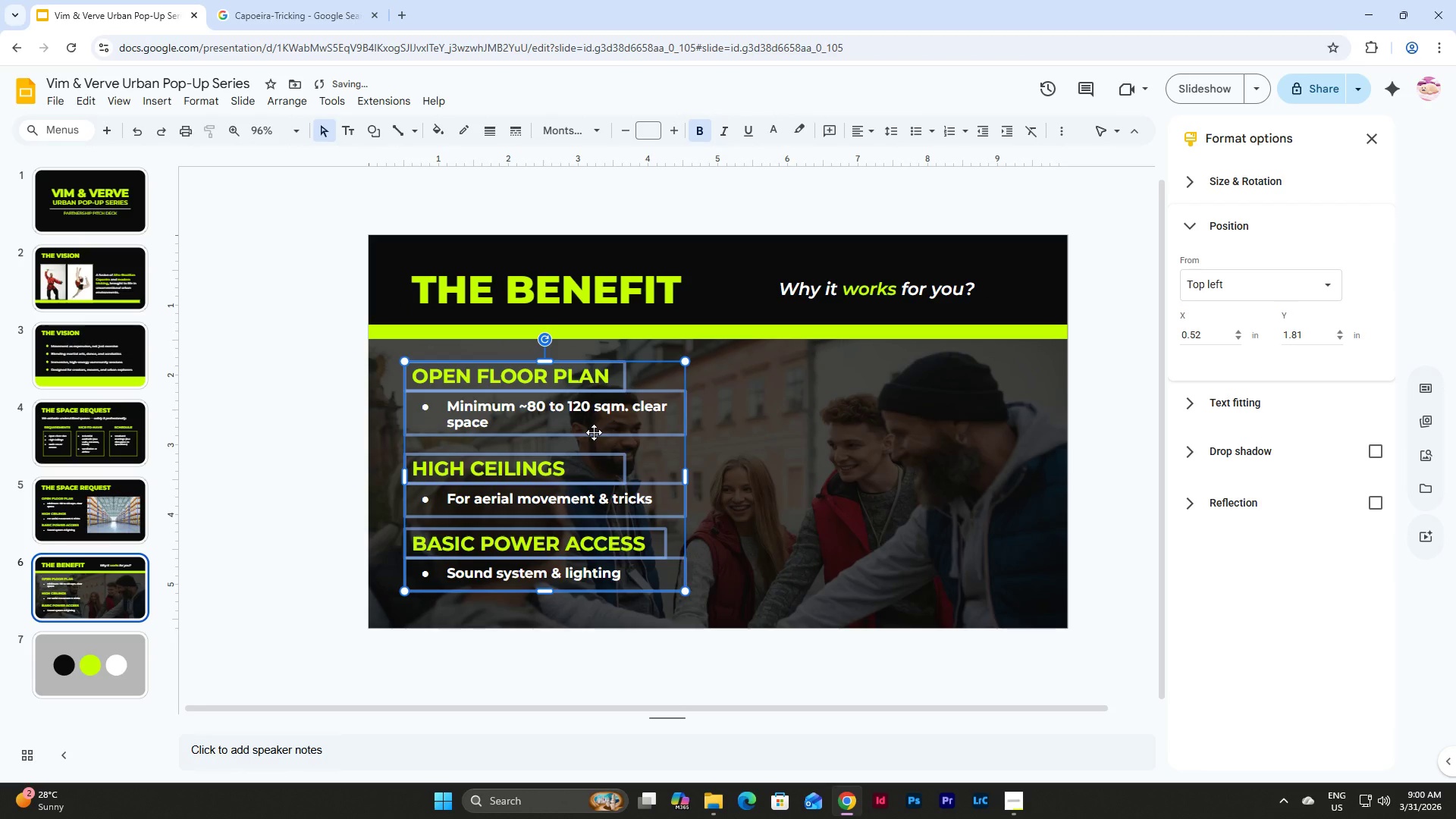 
double_click([574, 375])
 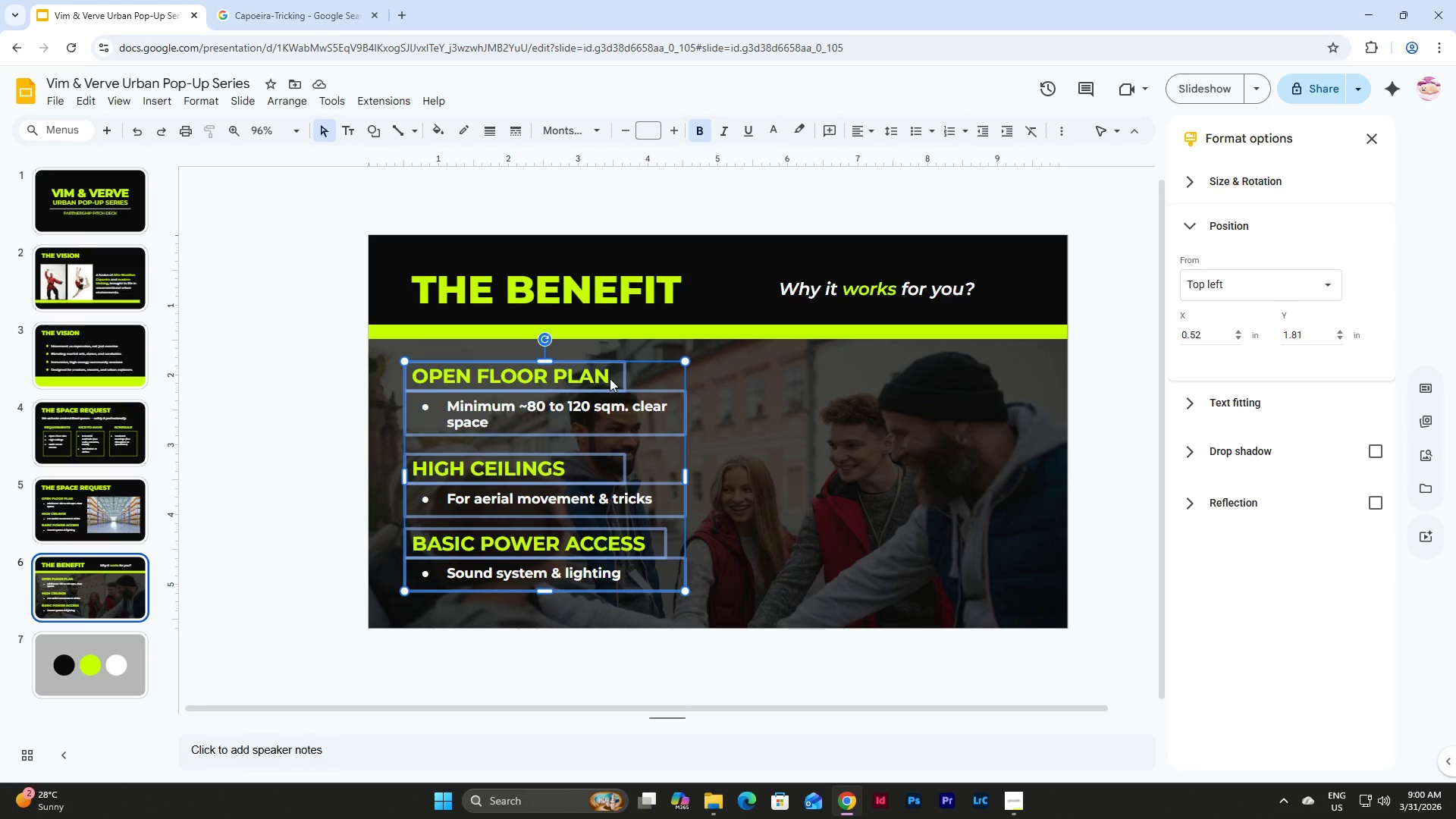 
triple_click([610, 378])
 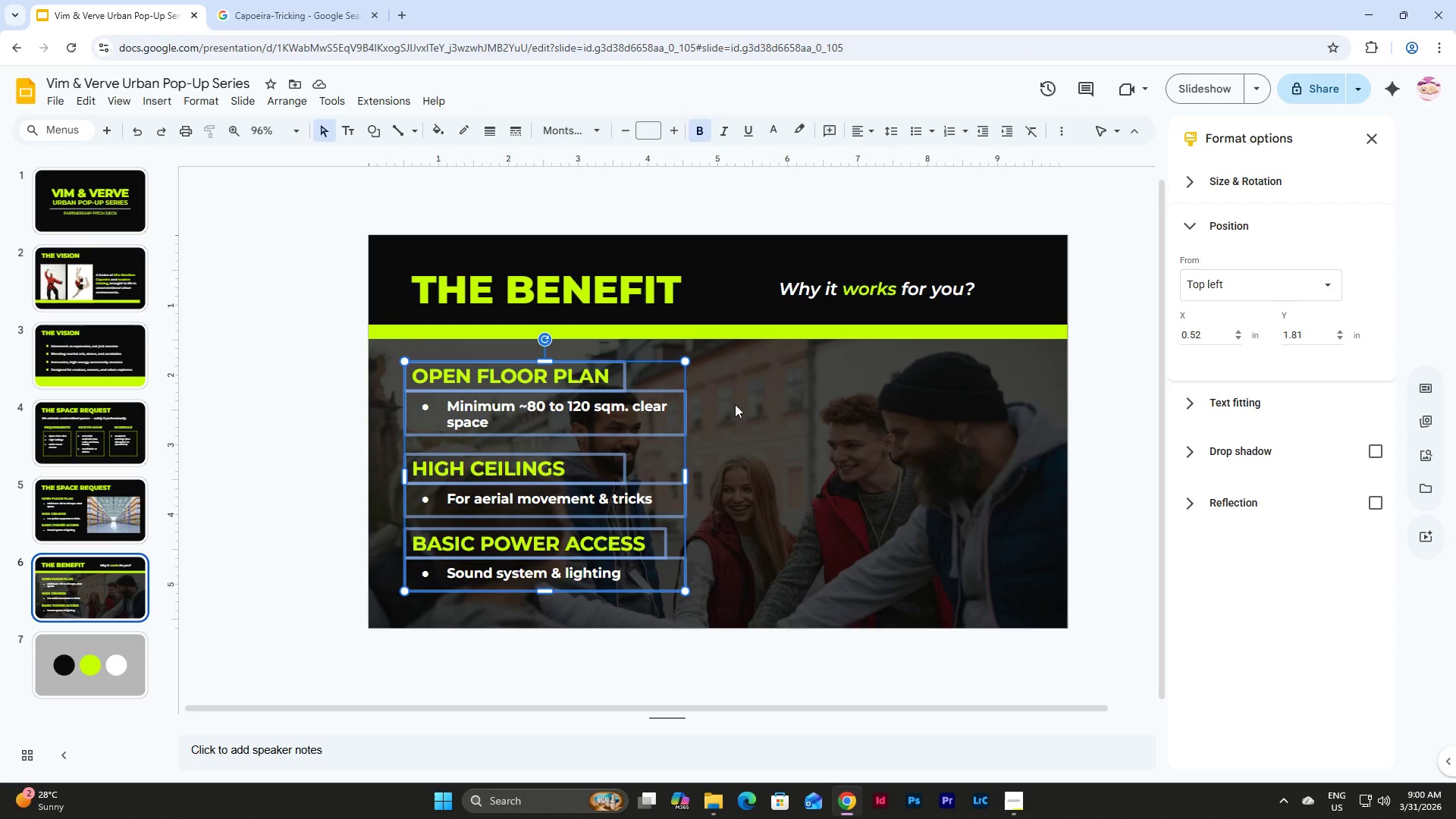 
left_click([743, 406])
 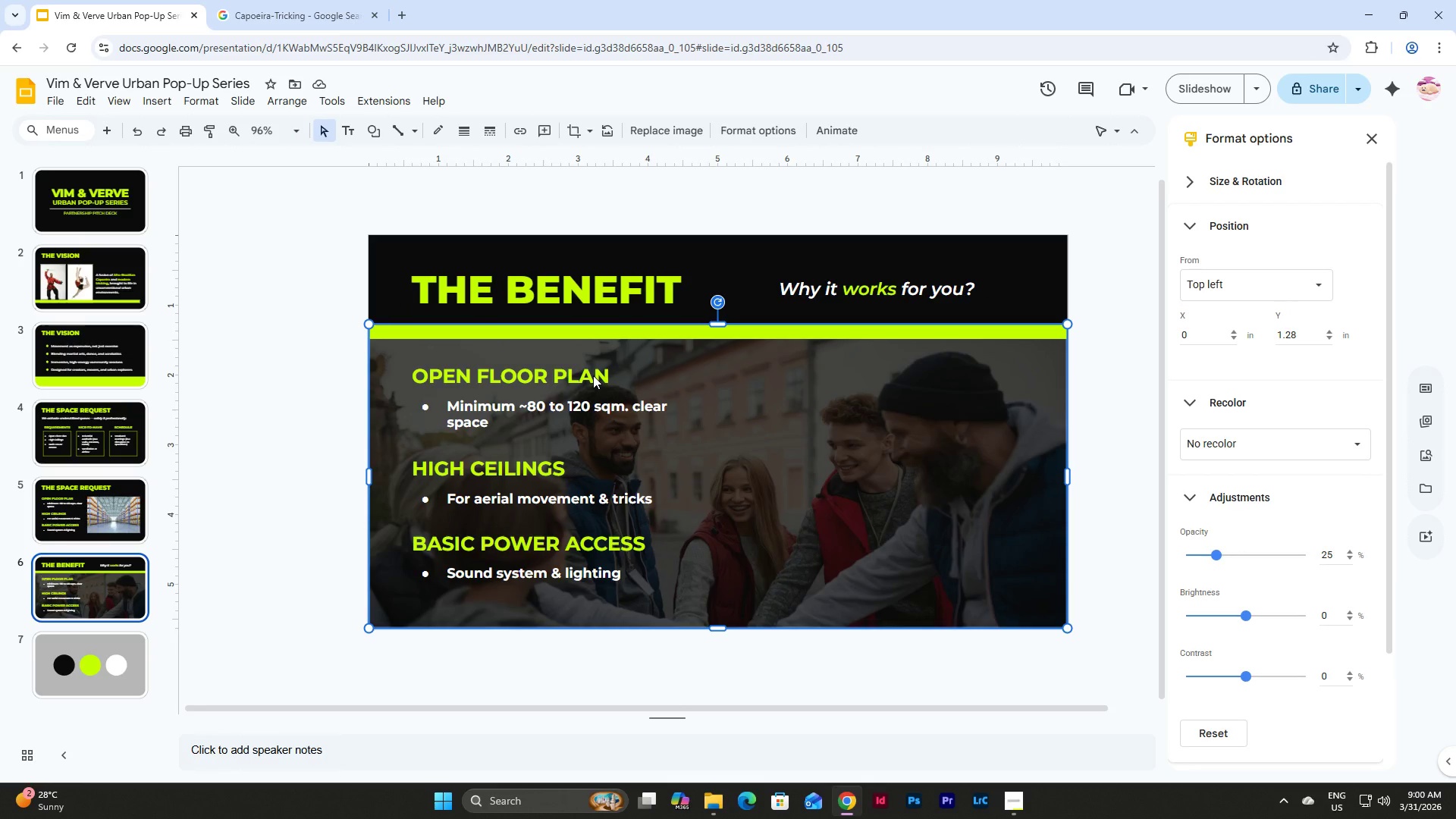 
left_click([593, 375])
 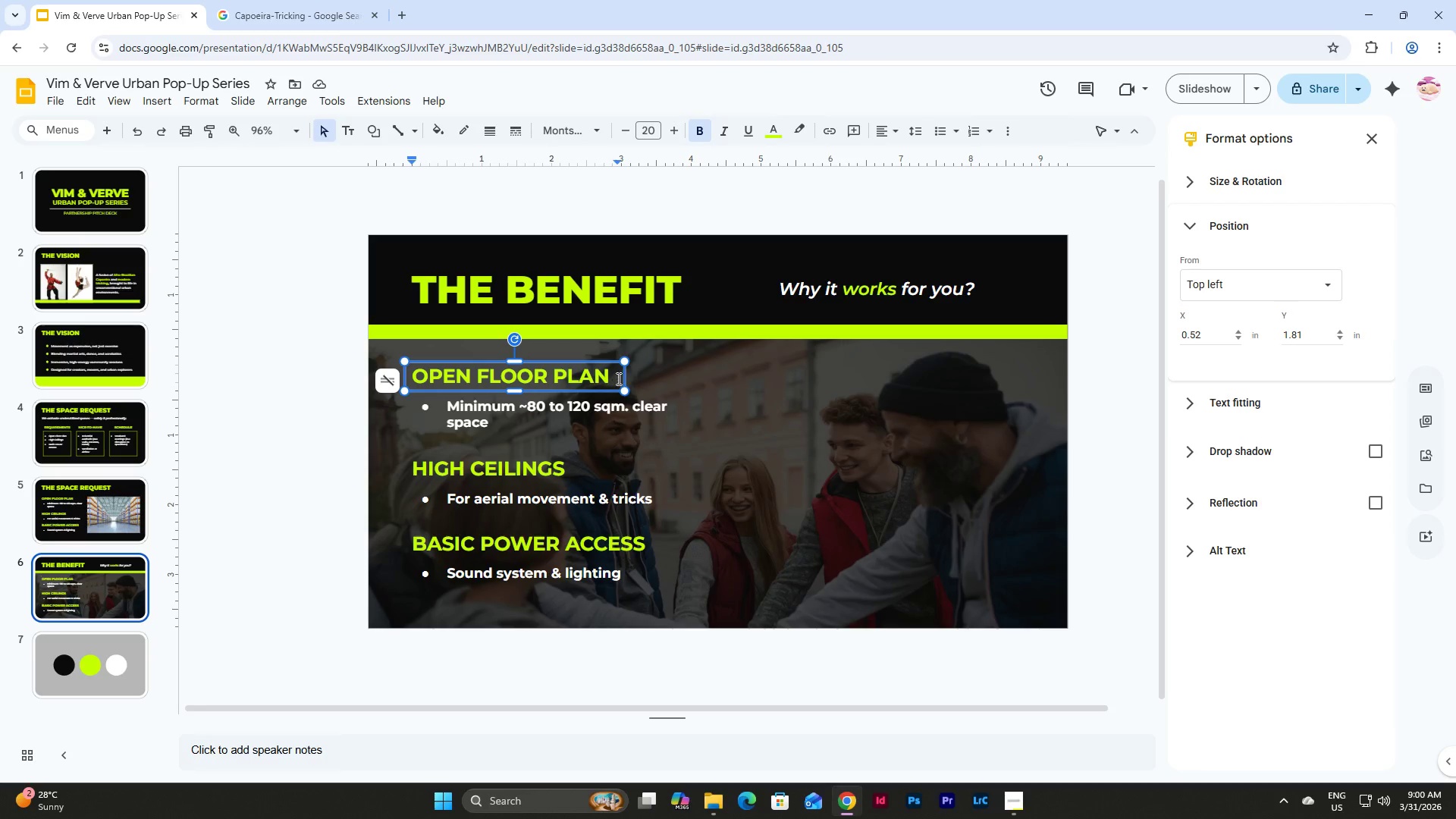 
left_click([612, 375])
 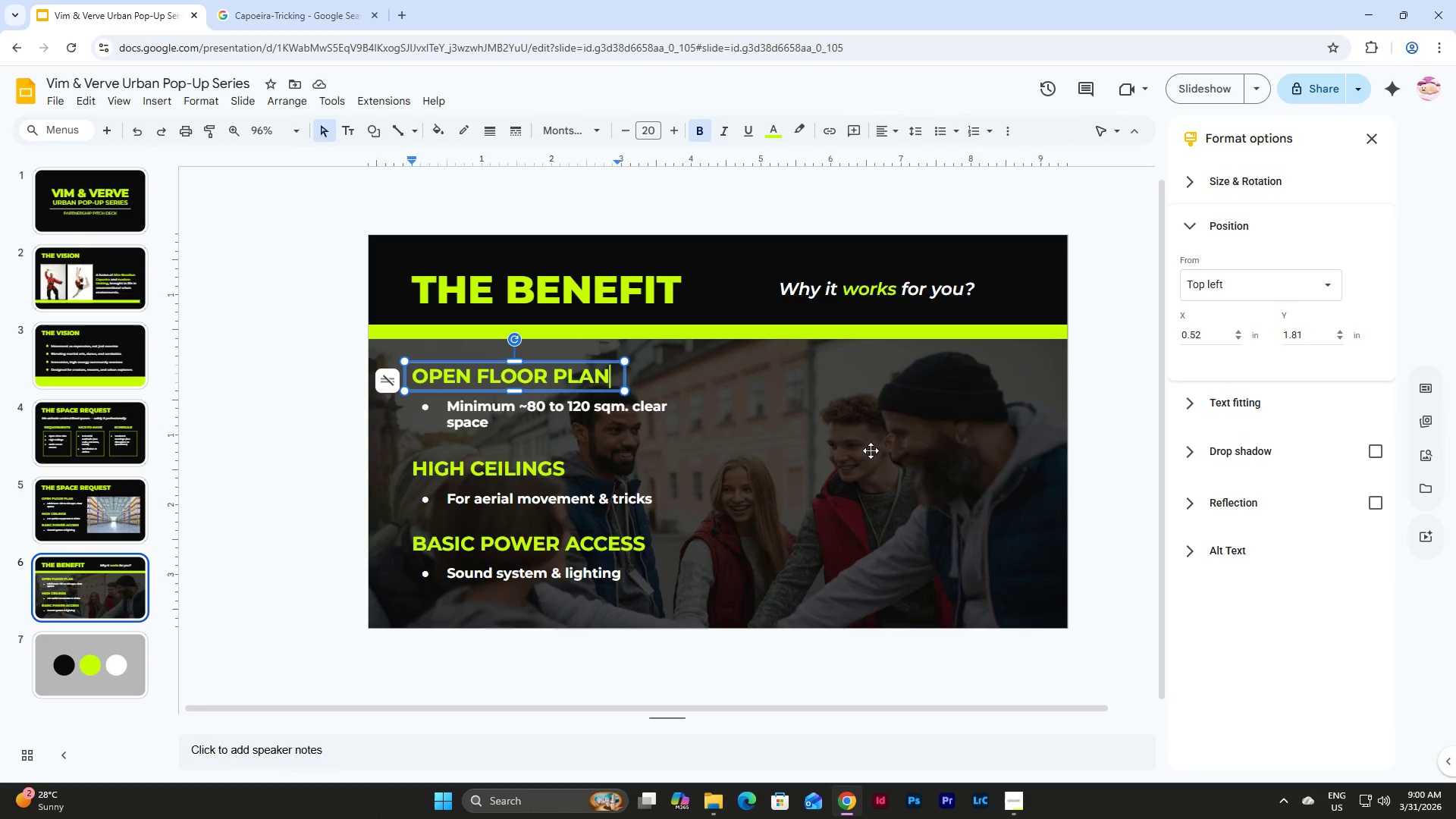 
left_click([886, 452])
 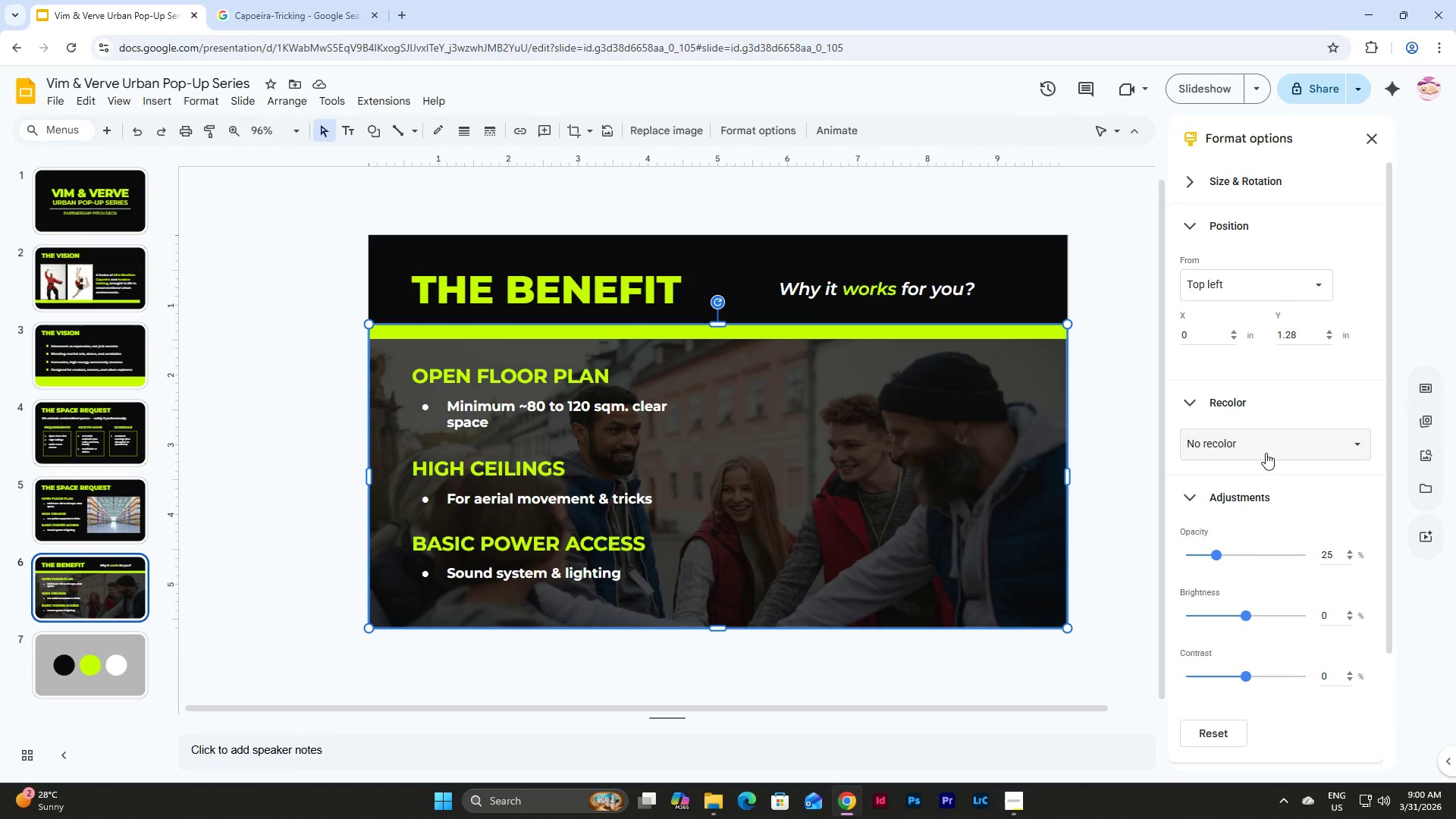 
left_click([1332, 552])
 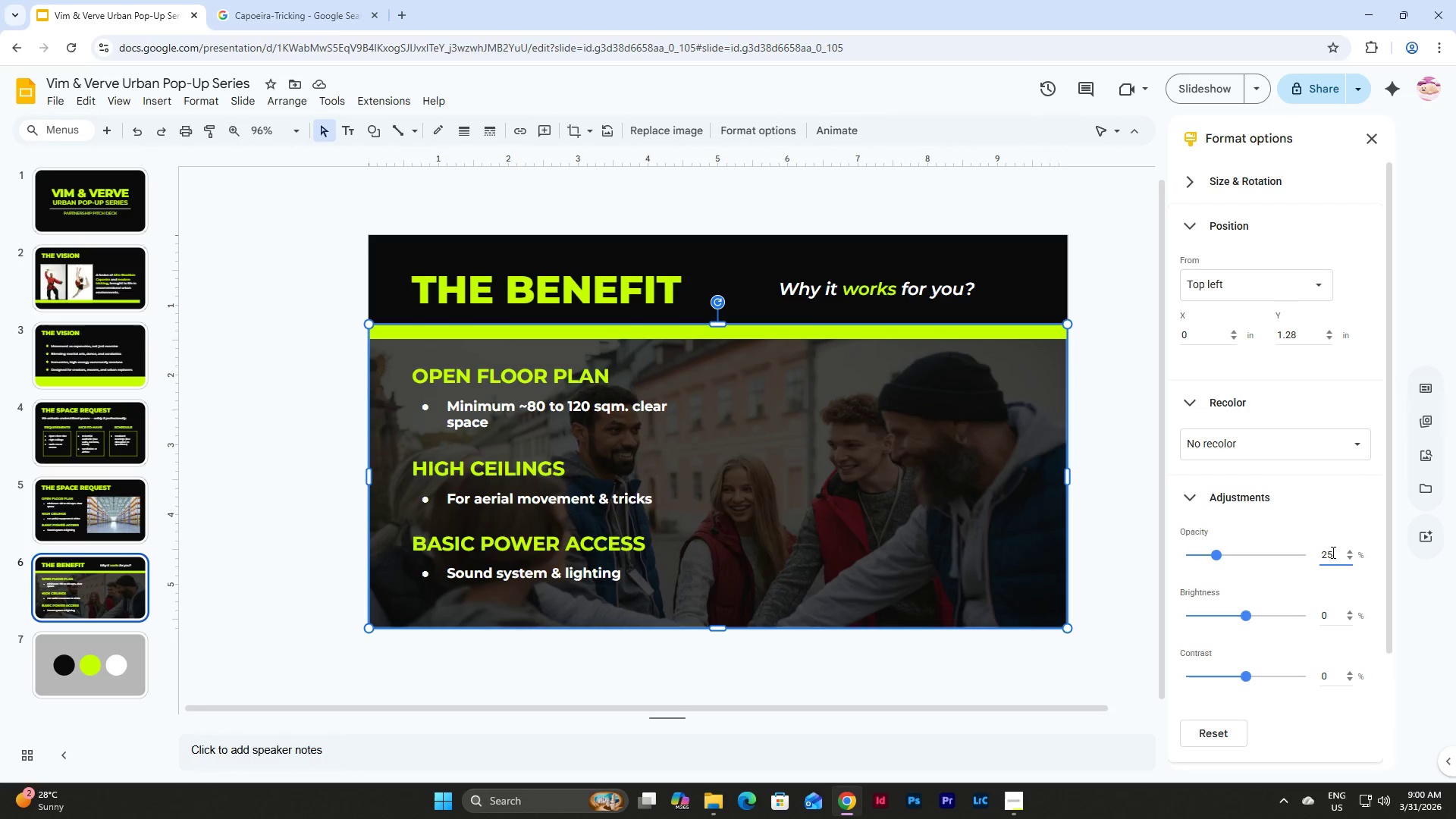 
left_click_drag(start_coordinate=[1332, 552], to_coordinate=[1319, 553])
 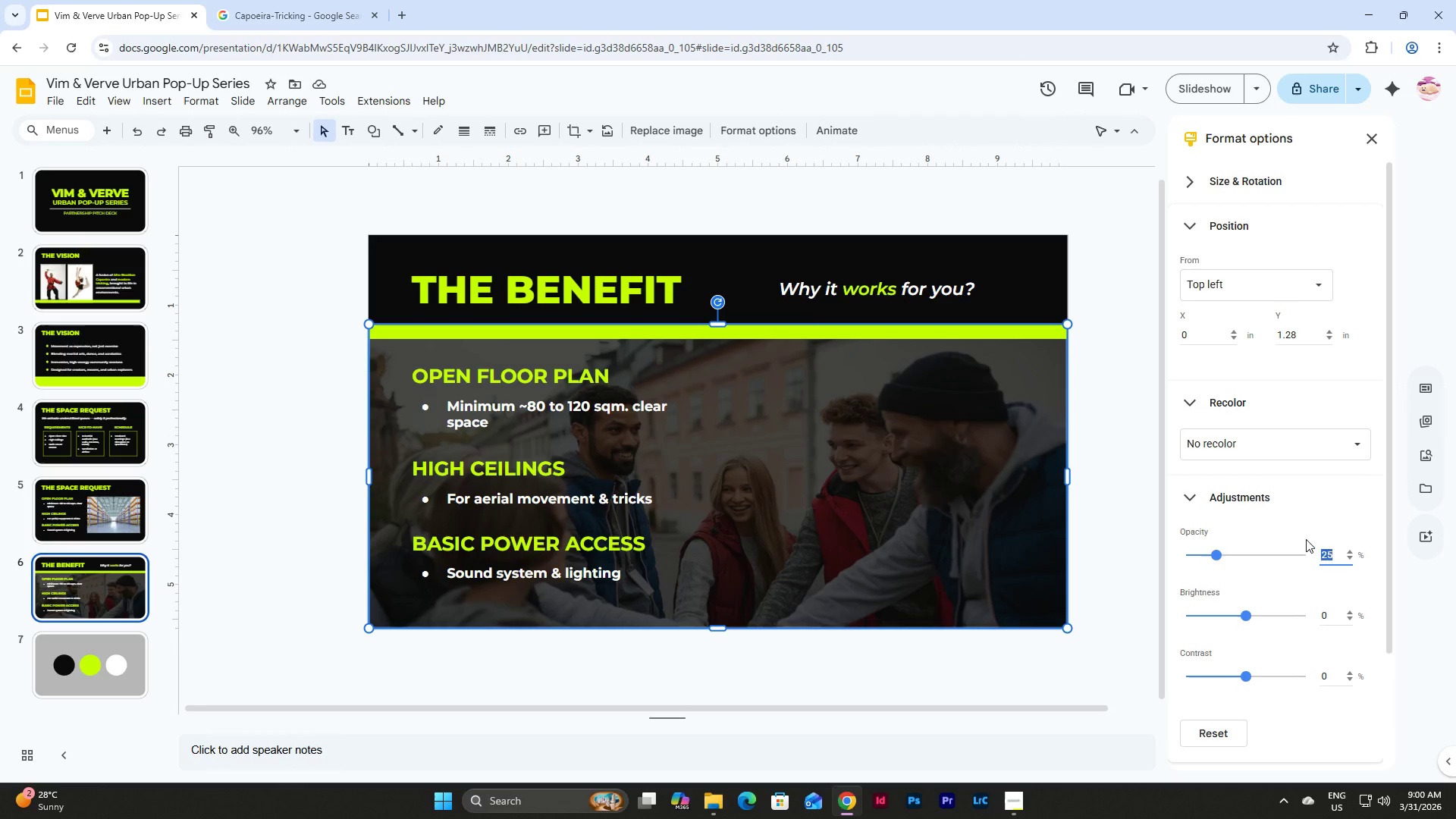 
key(Numpad2)
 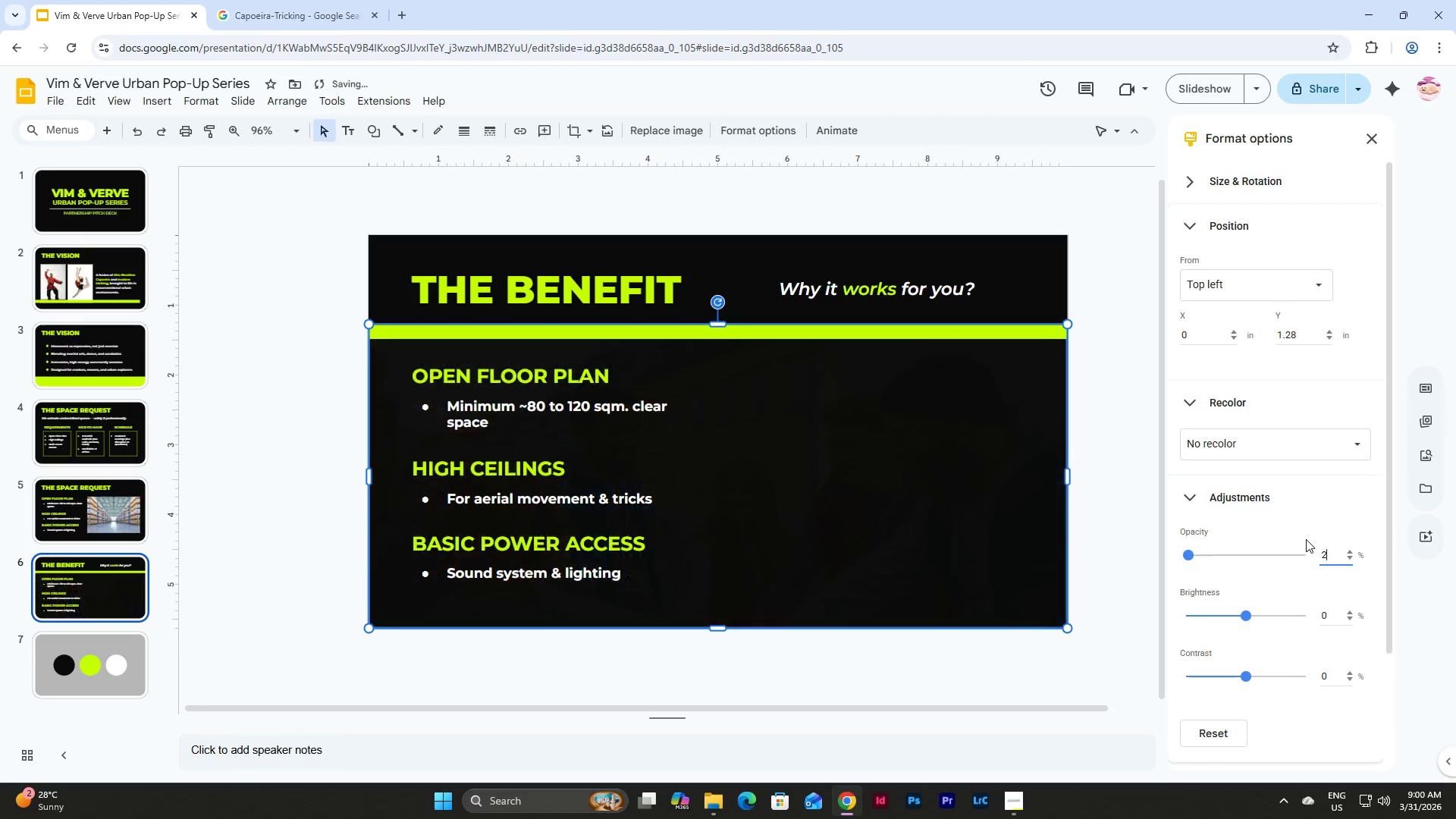 
key(Numpad0)
 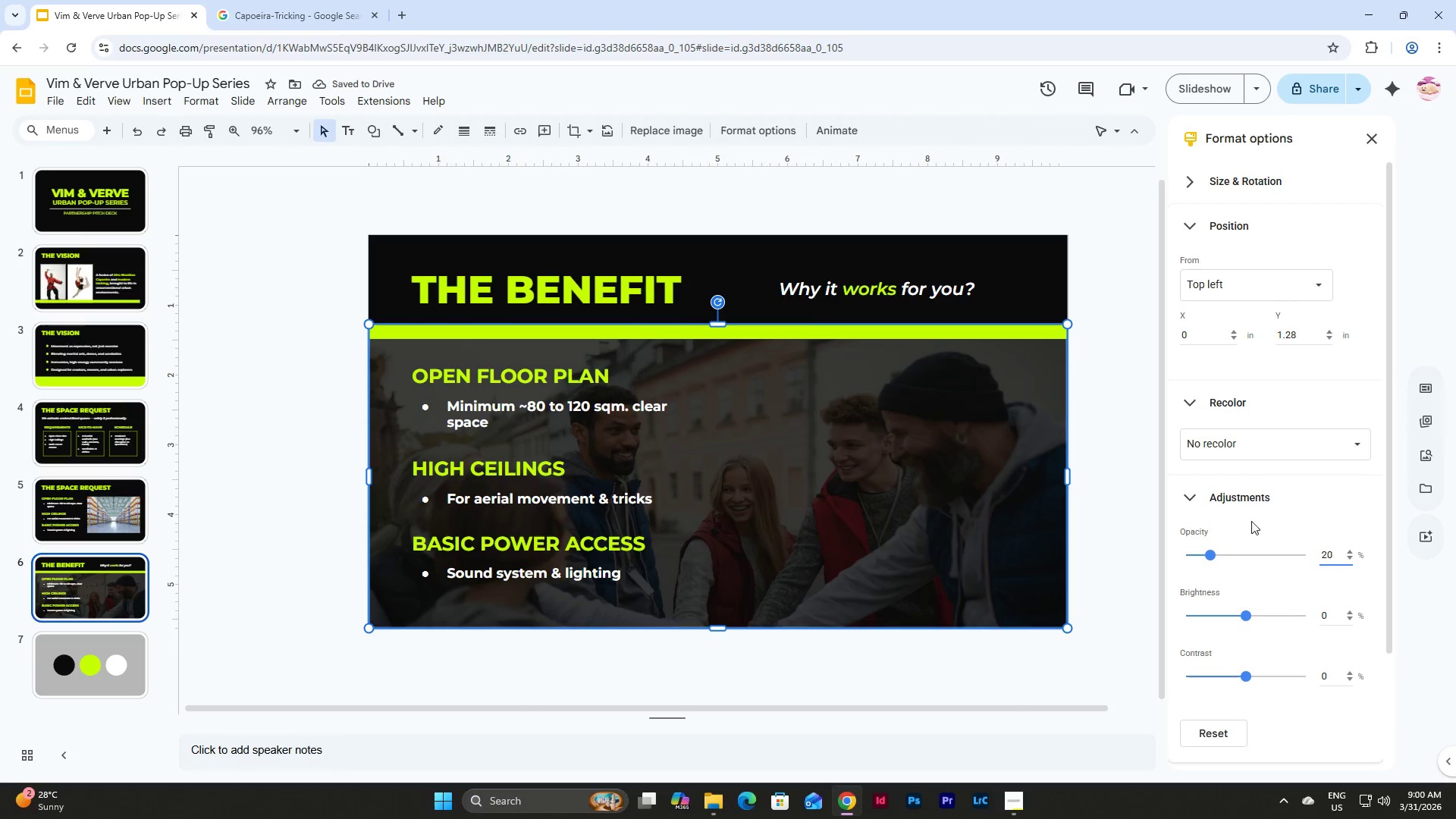 
left_click([1102, 474])
 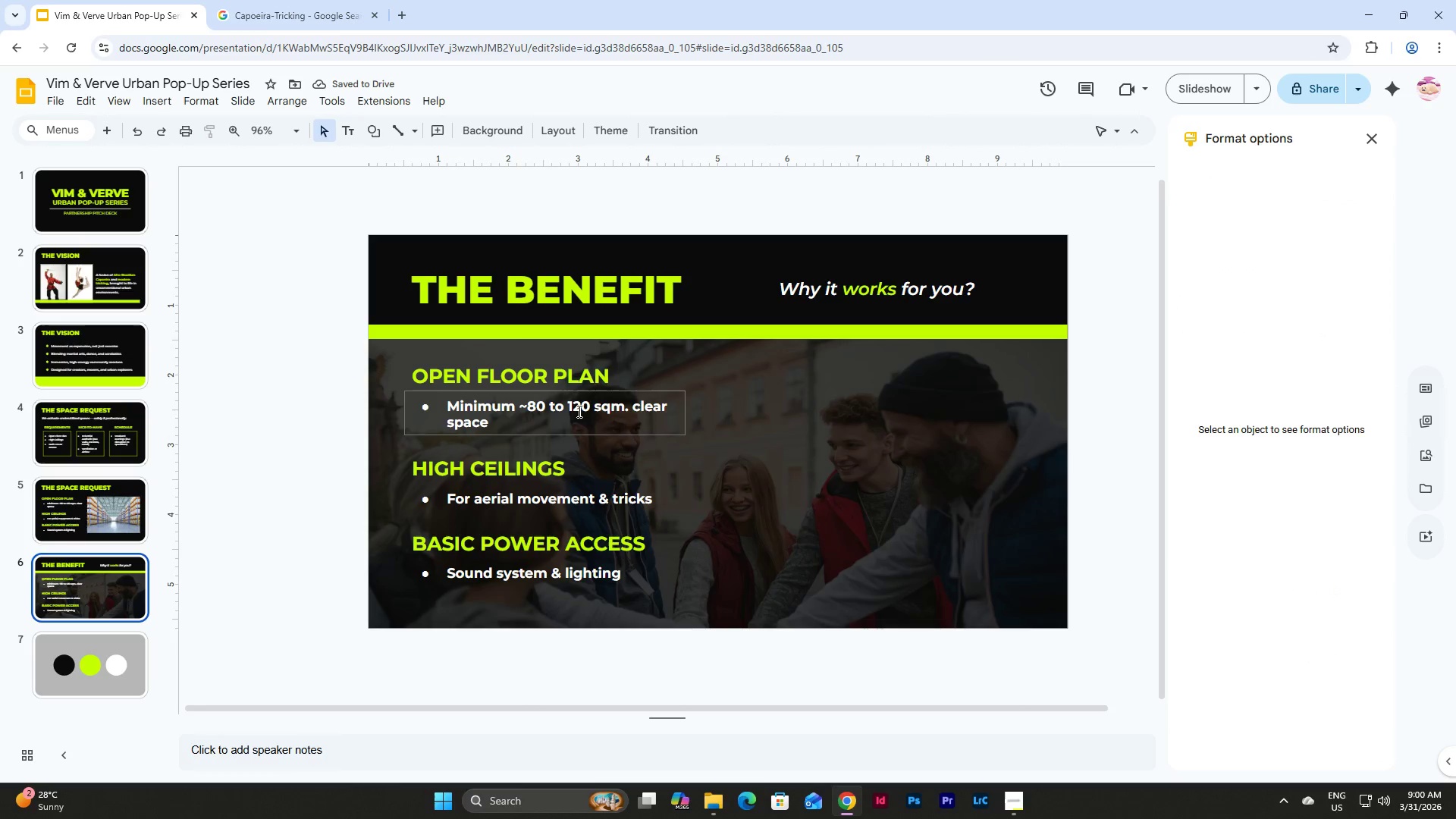 
left_click([571, 378])
 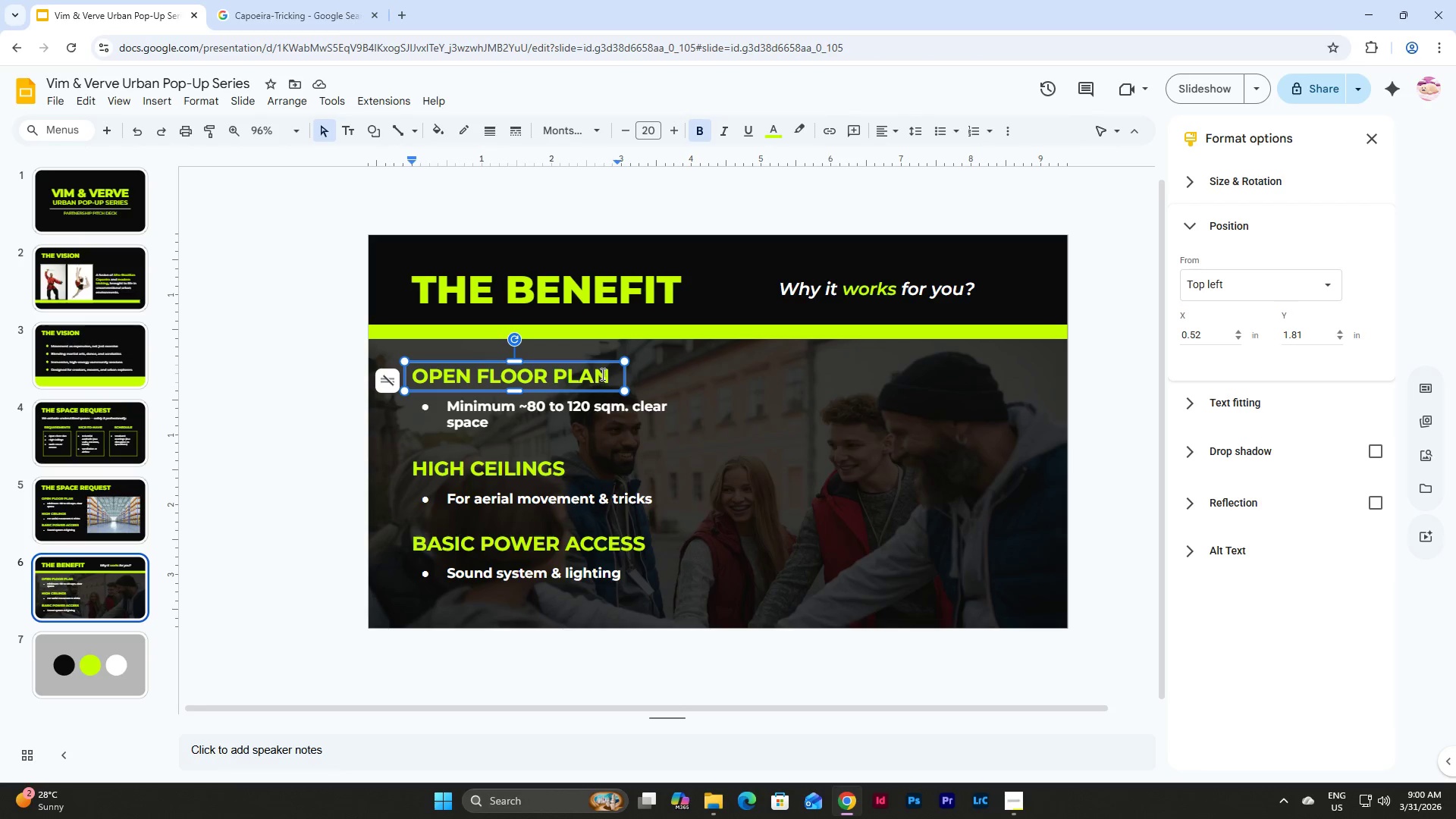 
left_click([604, 374])
 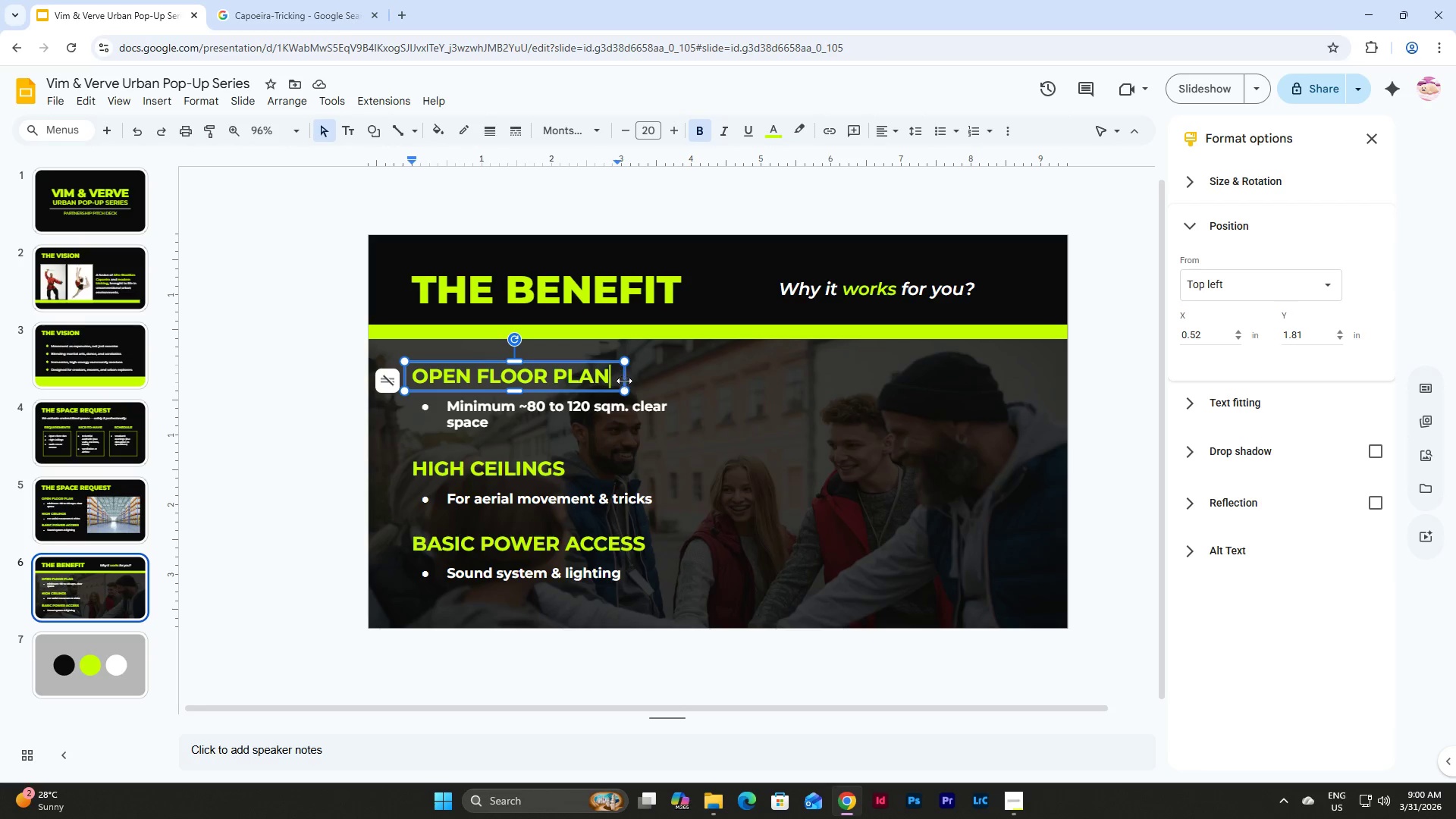 
left_click_drag(start_coordinate=[627, 377], to_coordinate=[698, 384])
 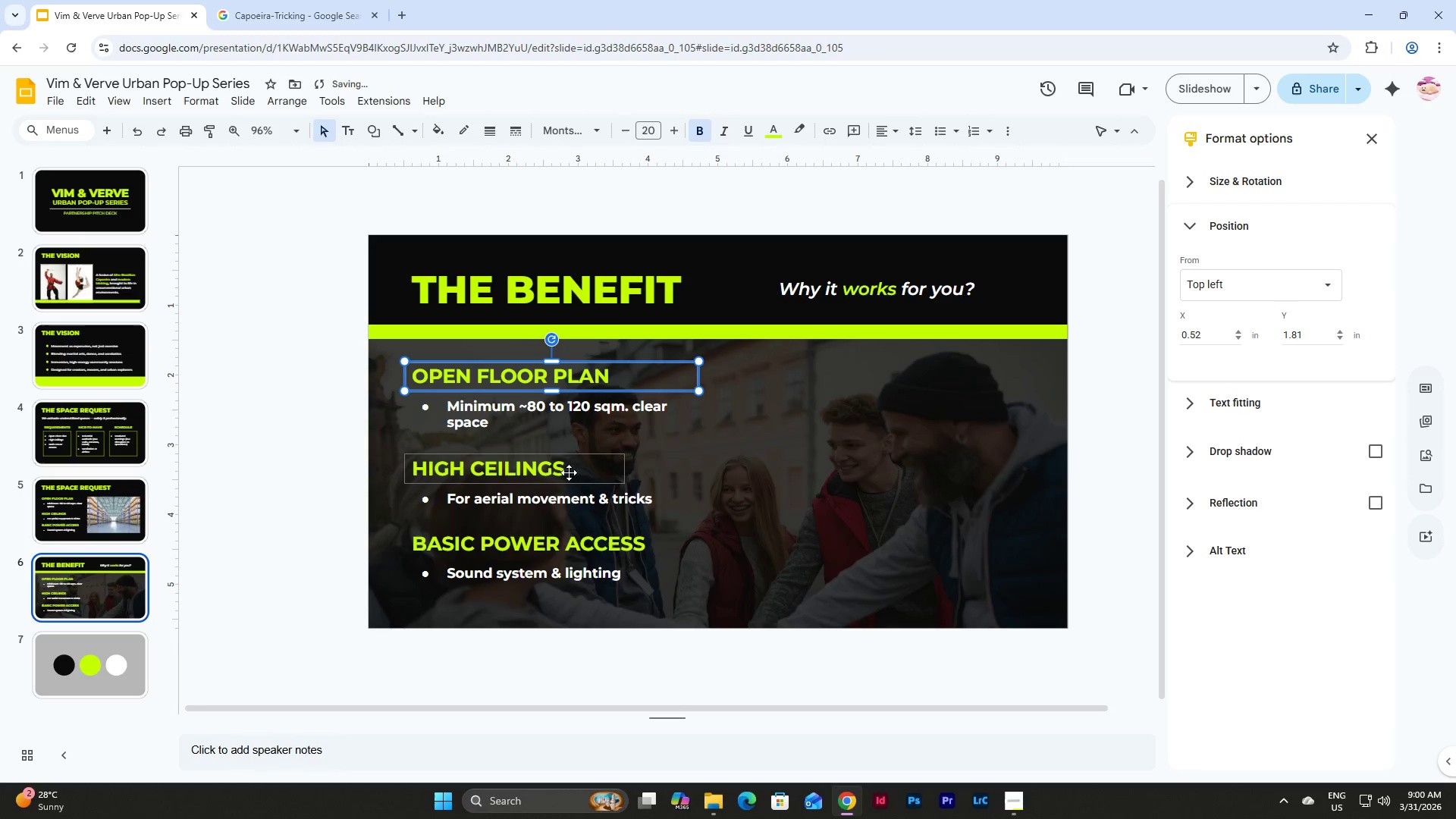 
left_click([561, 472])
 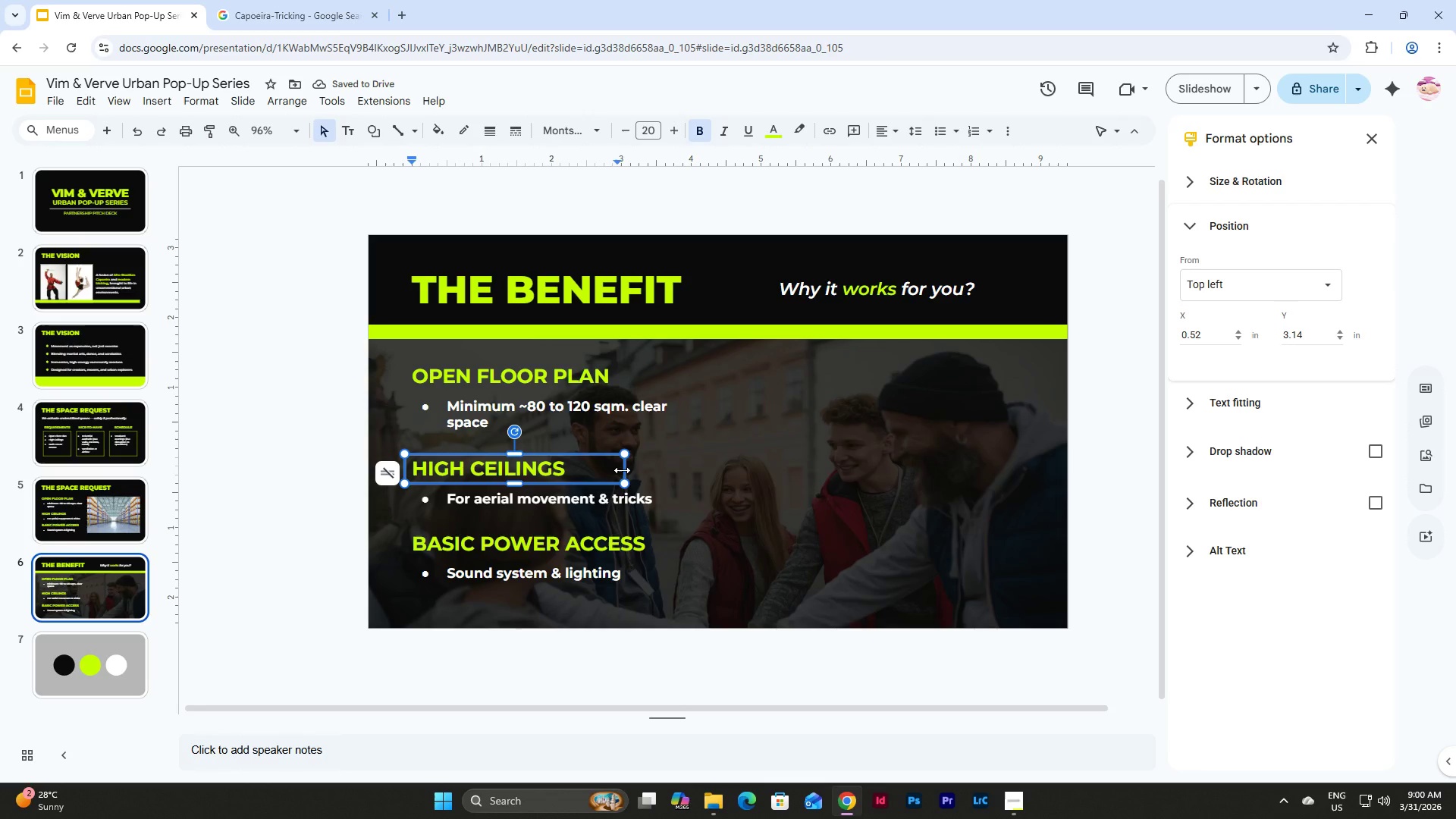 
left_click_drag(start_coordinate=[622, 470], to_coordinate=[699, 470])
 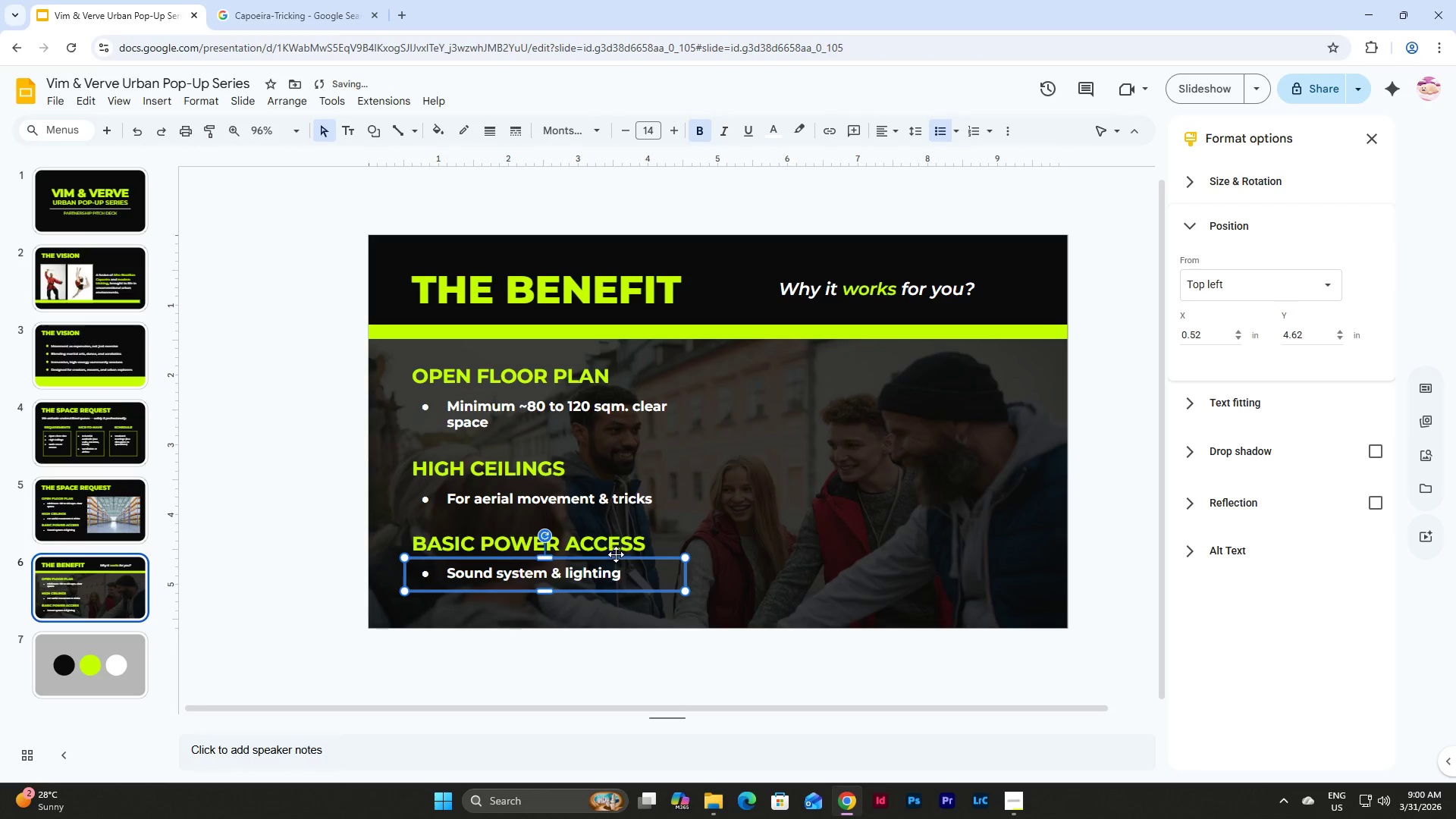 
double_click([633, 540])
 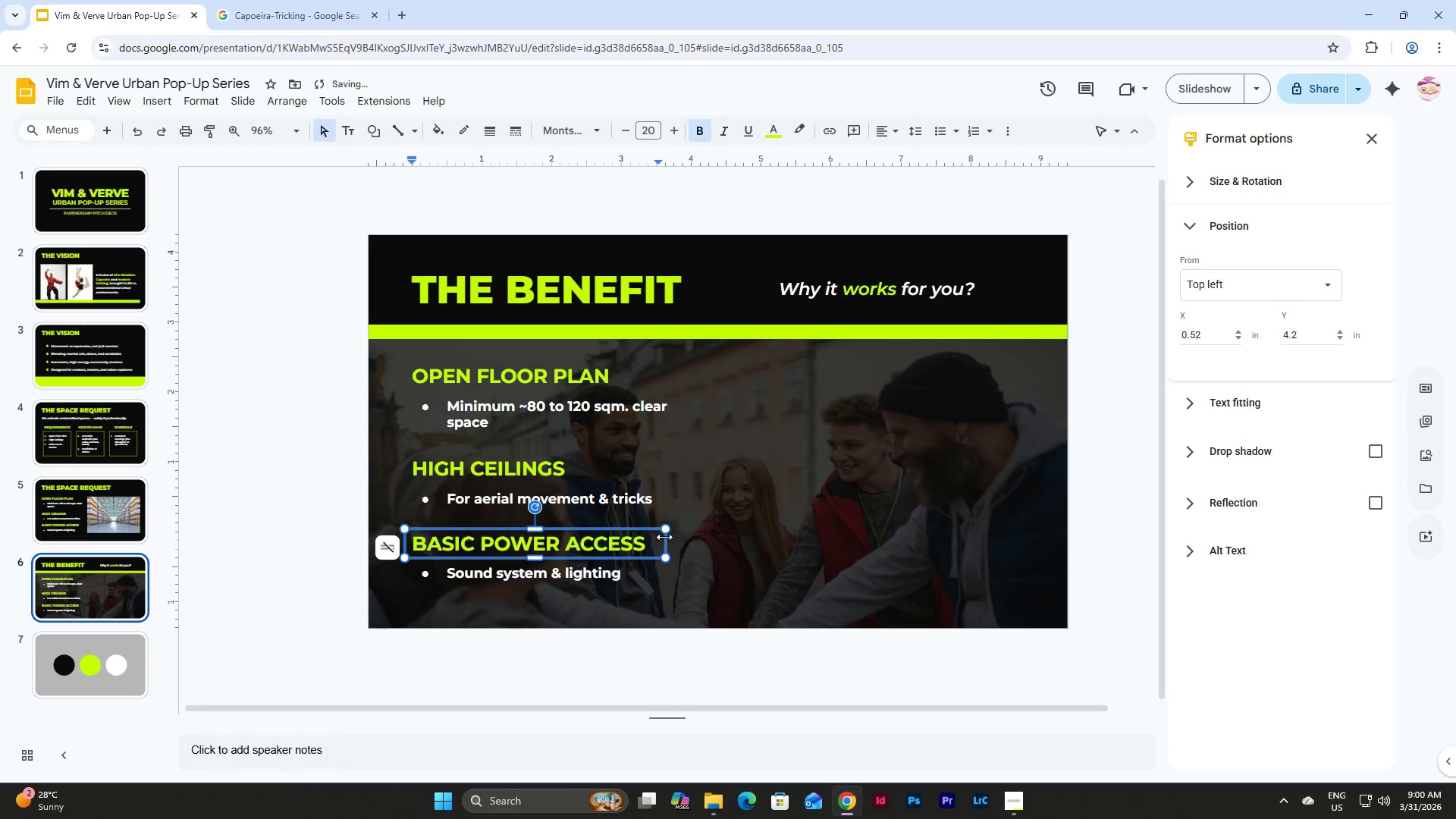 
left_click_drag(start_coordinate=[666, 541], to_coordinate=[695, 540])
 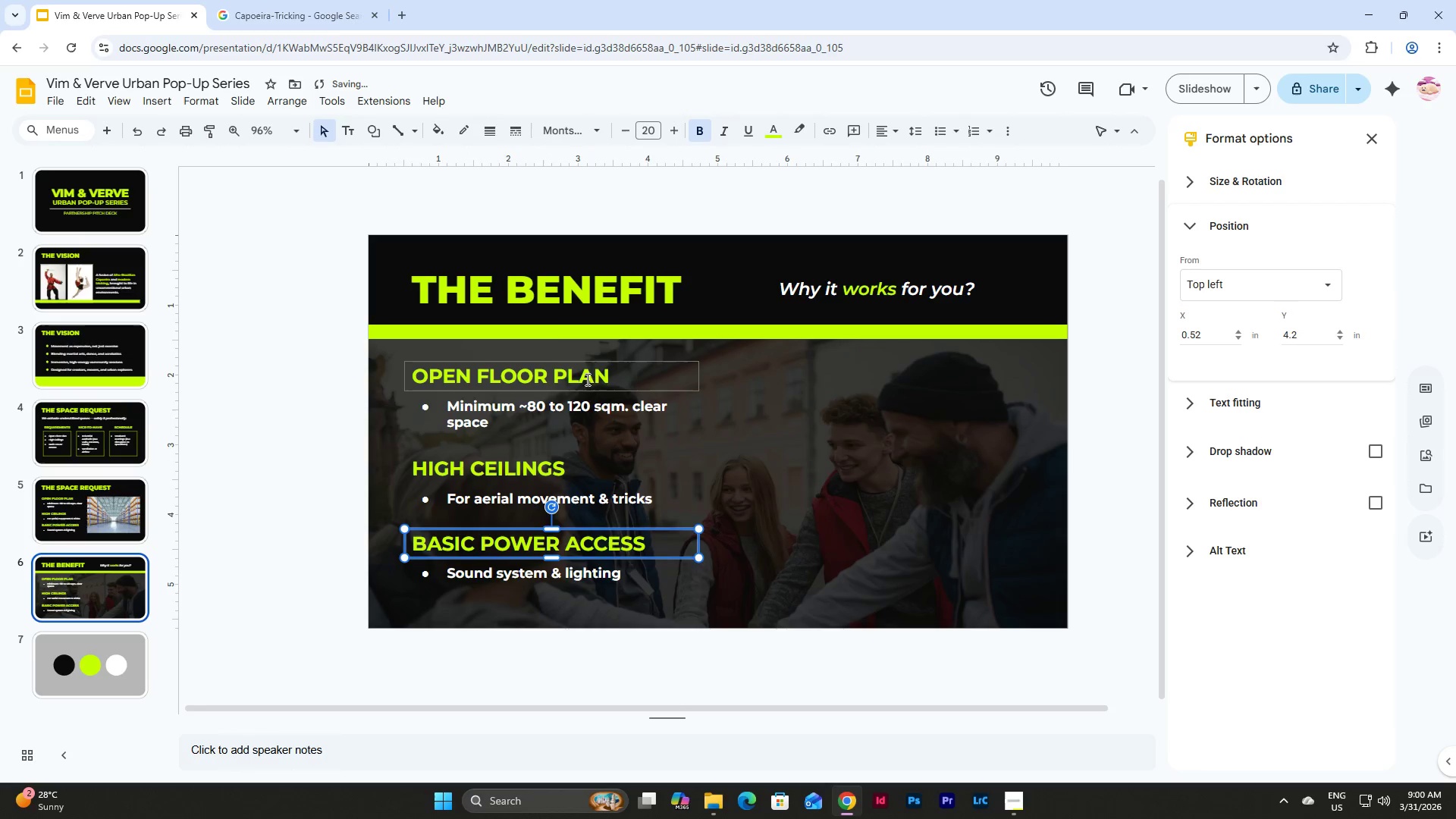 
left_click([583, 378])
 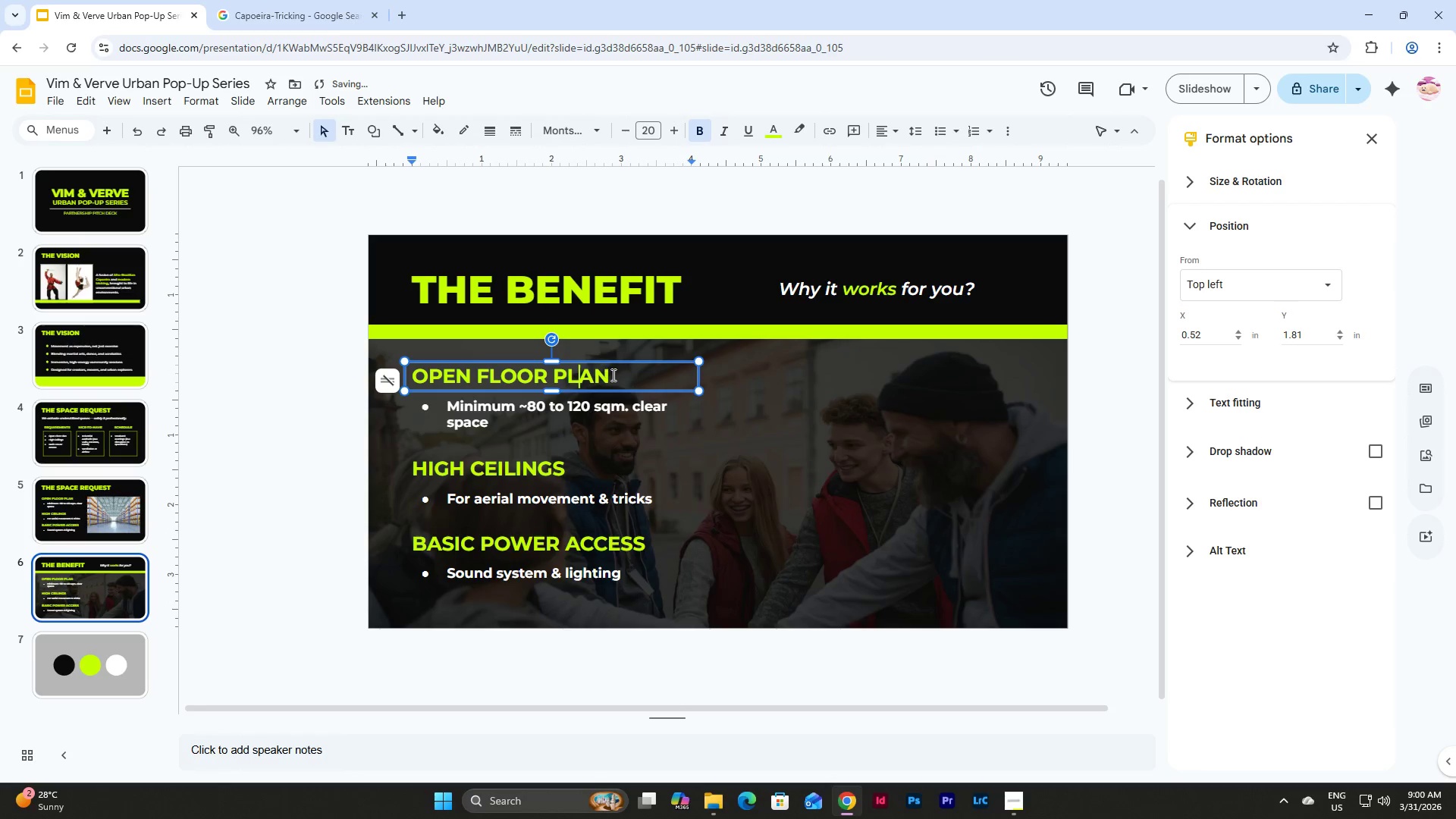 
left_click_drag(start_coordinate=[612, 375], to_coordinate=[400, 372])
 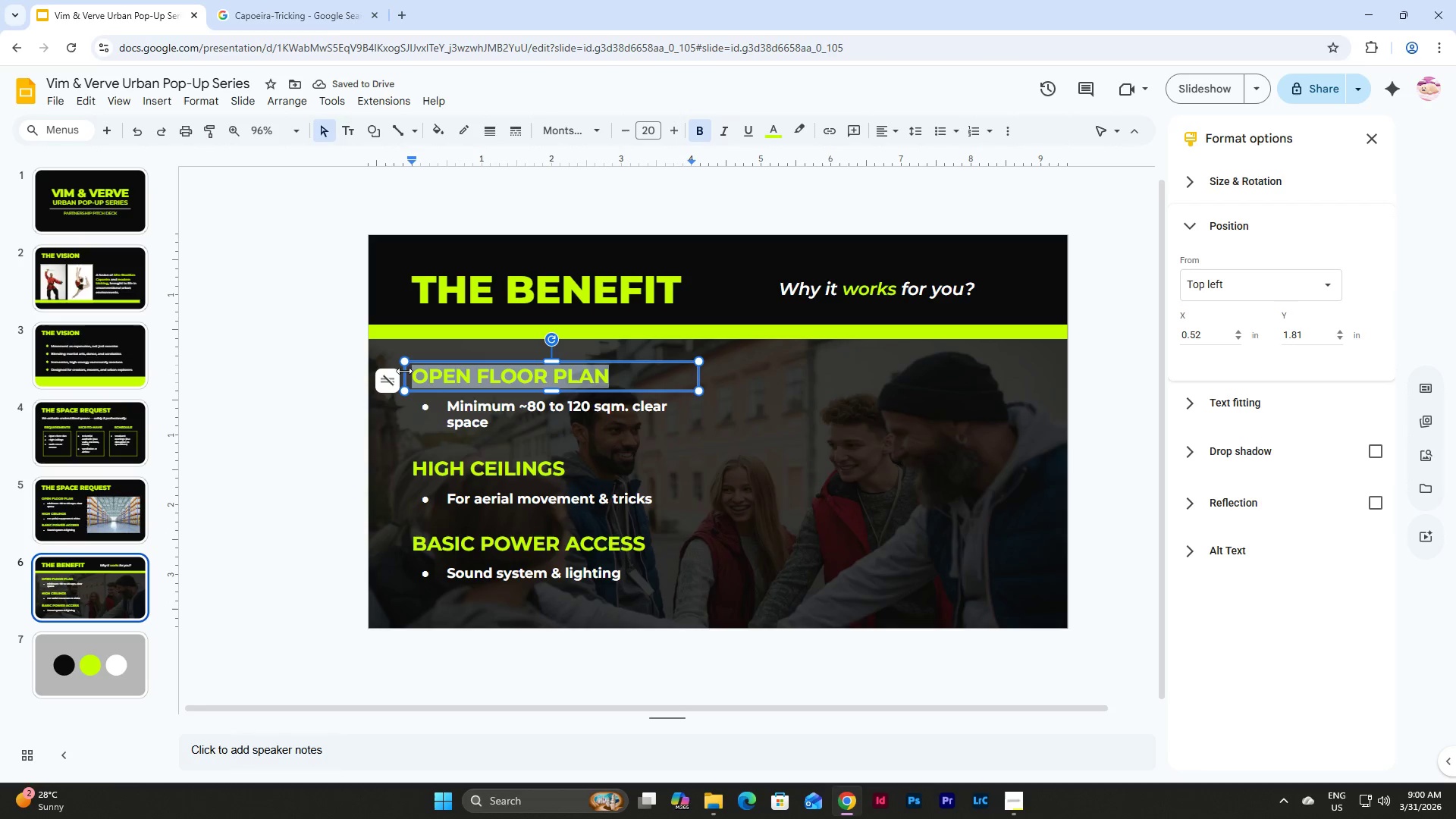 
type(INCREASED FOOR)
key(Backspace)
type(T TRAFFIC)
 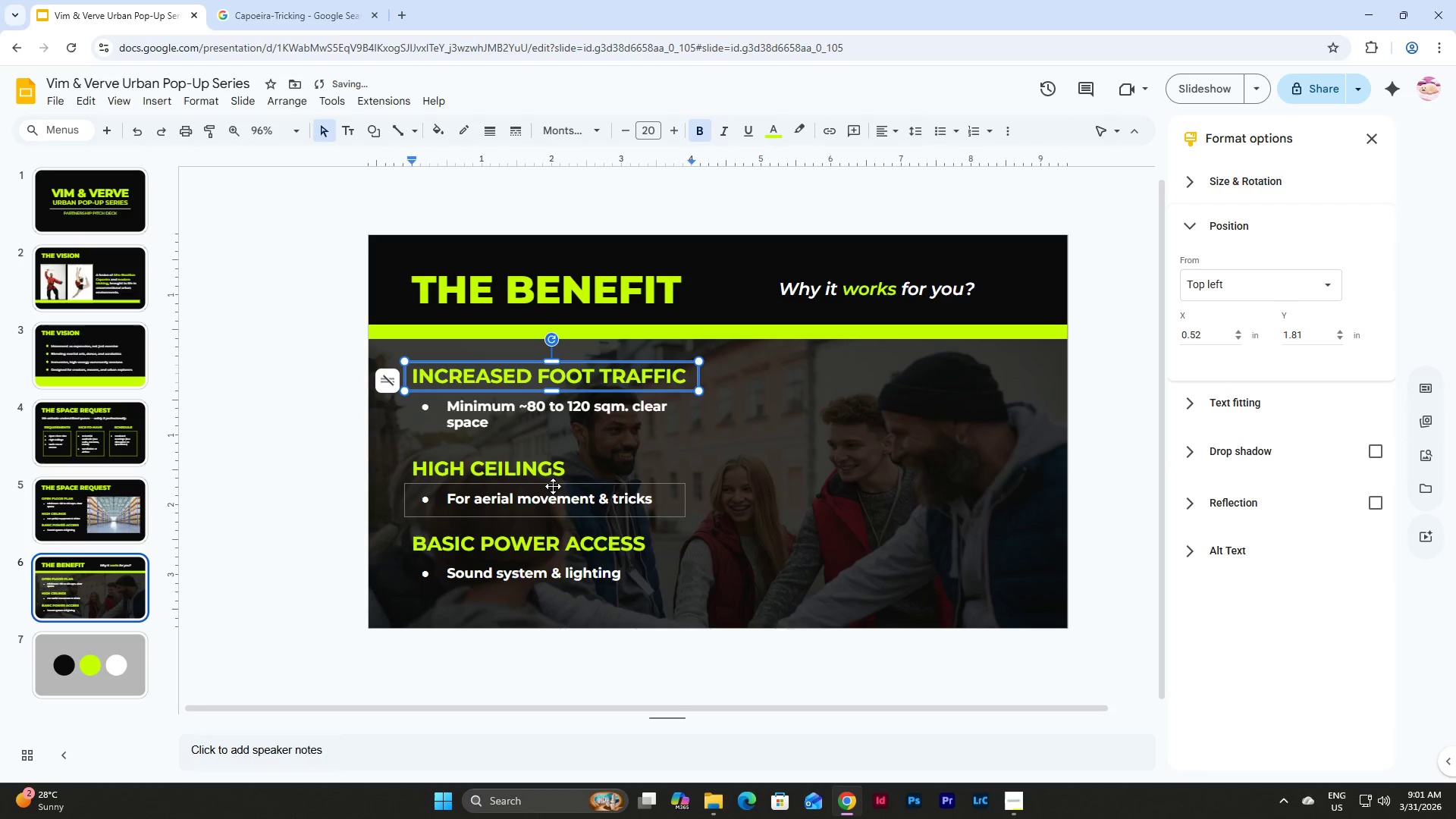 
left_click([566, 466])
 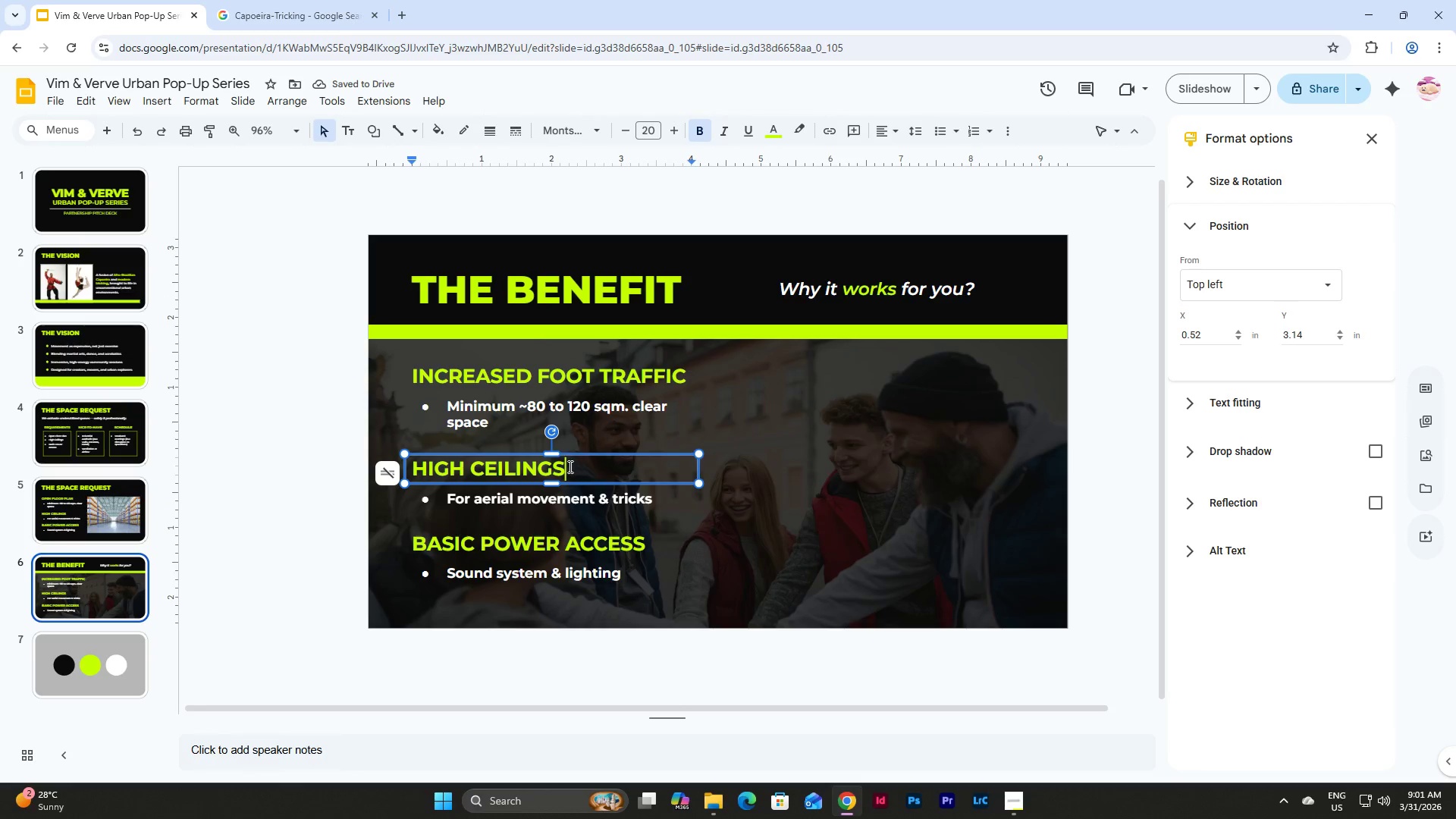 
left_click_drag(start_coordinate=[576, 466], to_coordinate=[393, 463])
 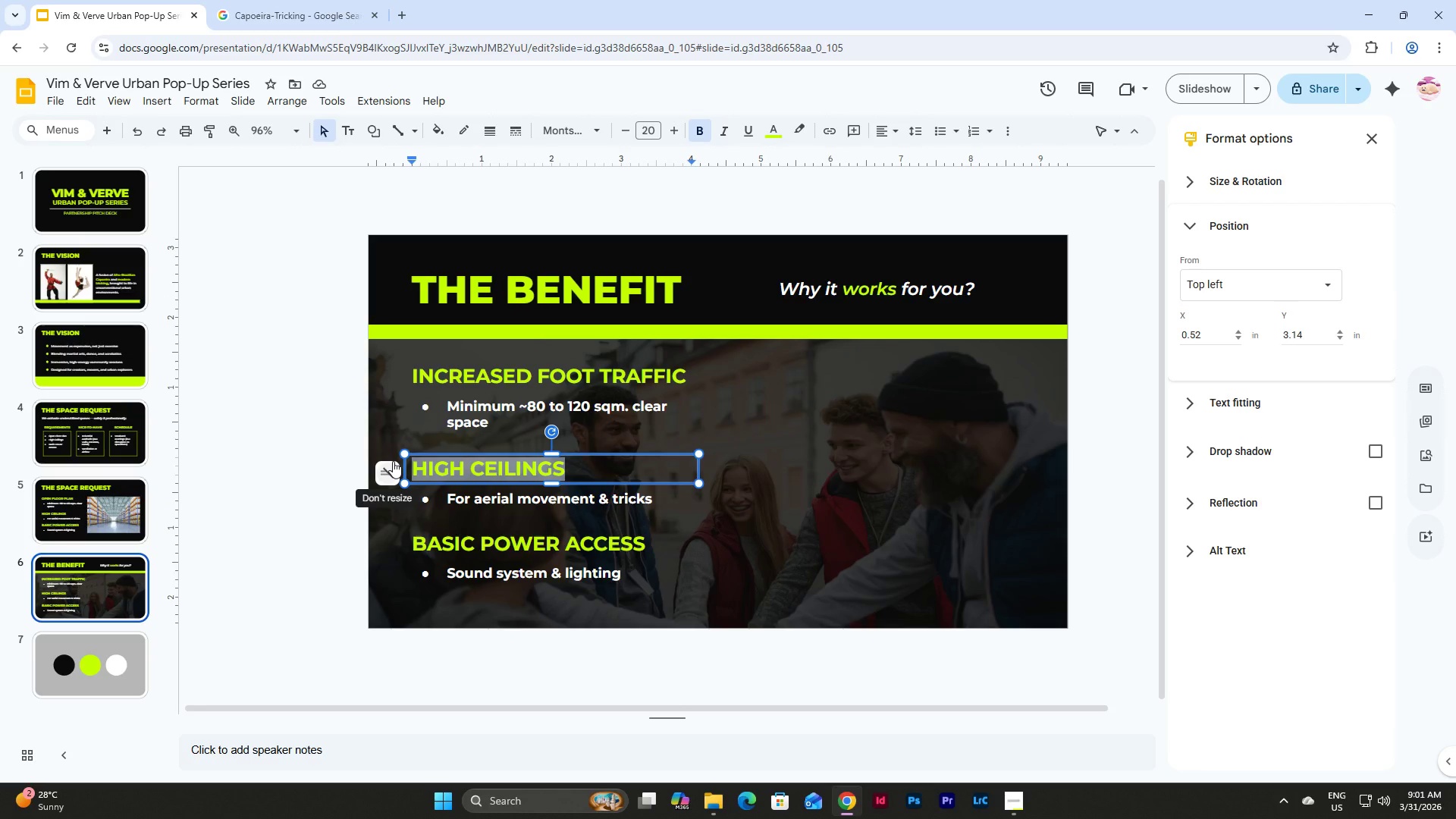 
wait(7.17)
 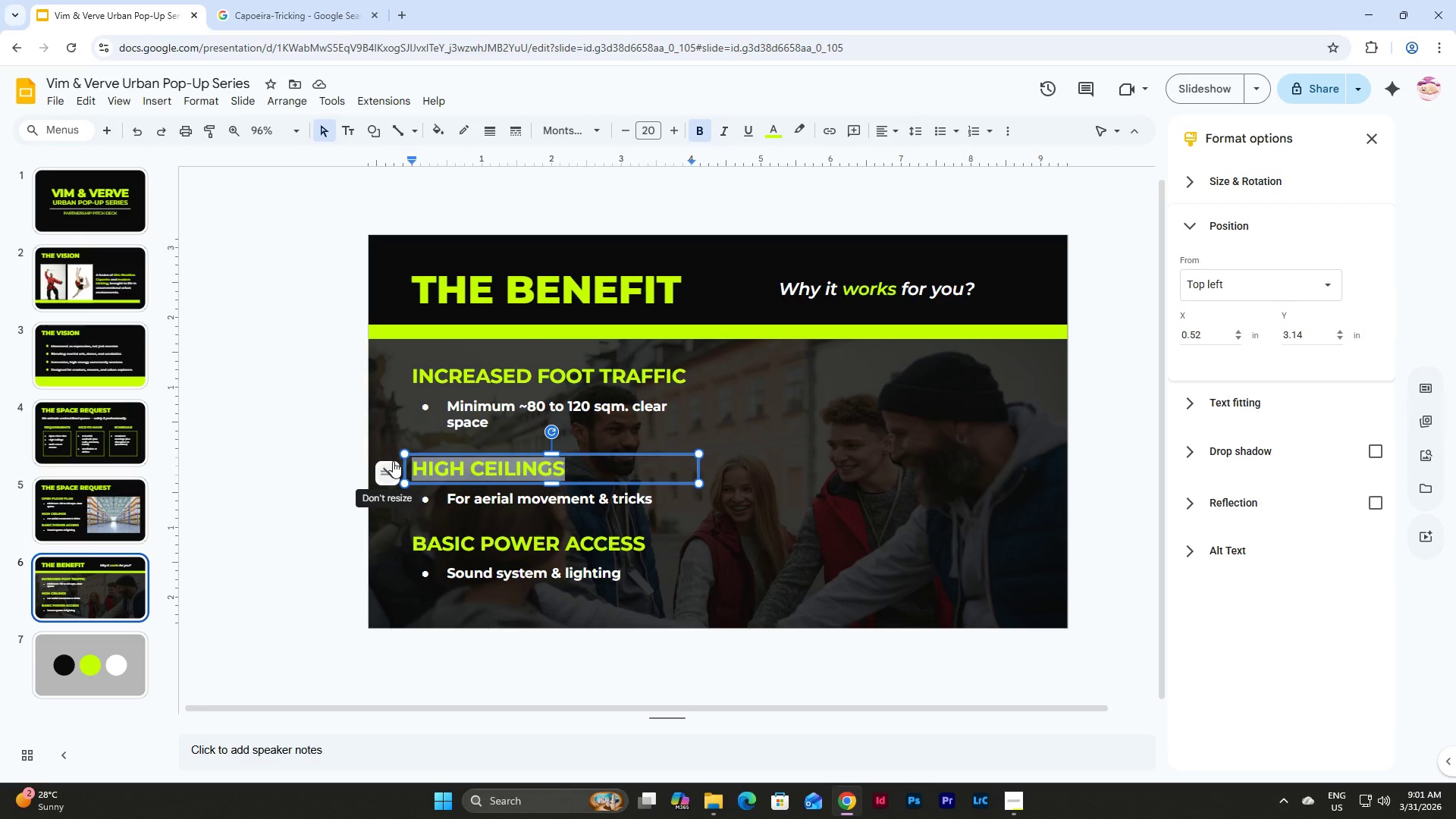 
type(BRAND EXPOSURE)
 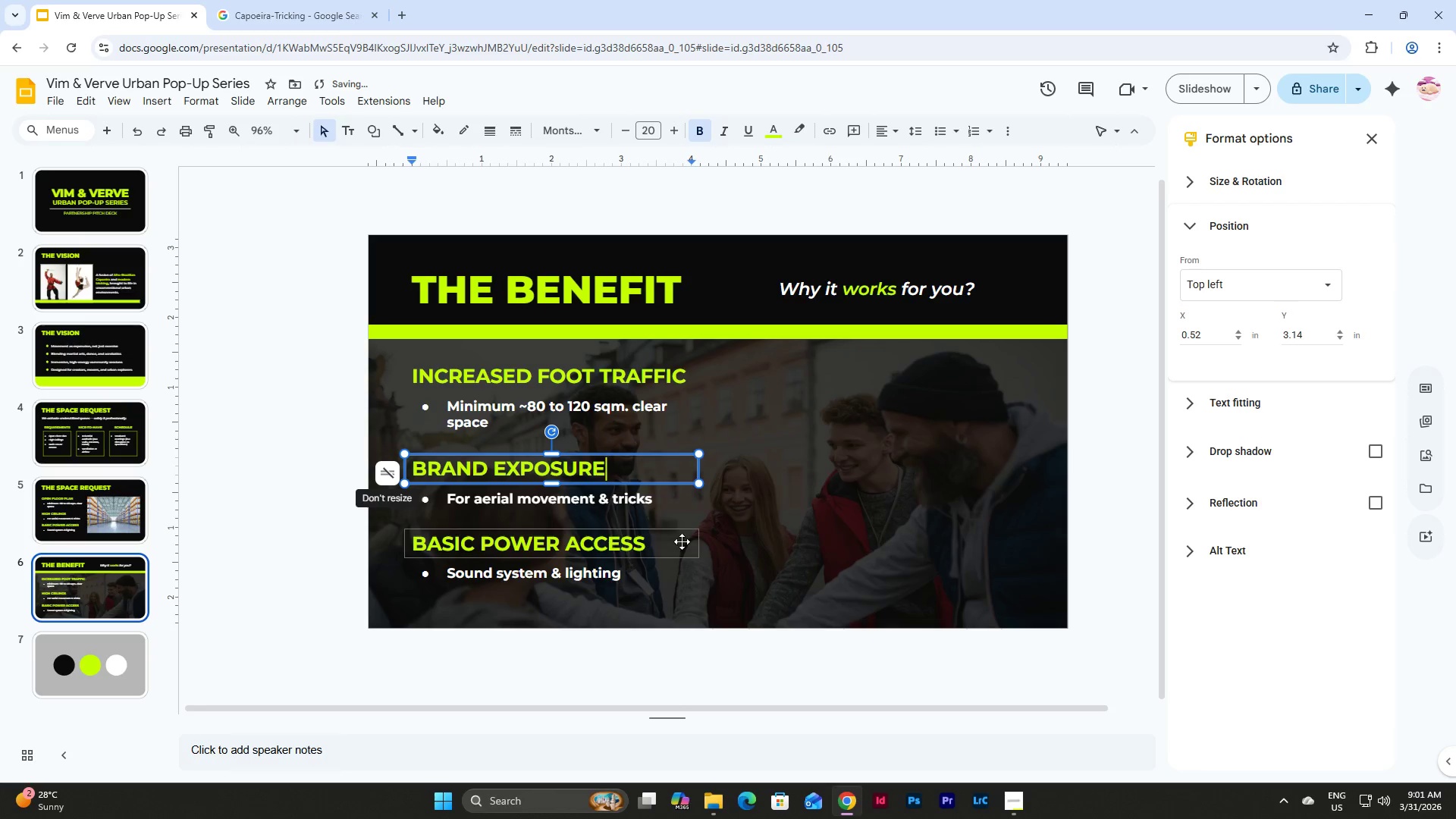 
left_click([624, 544])
 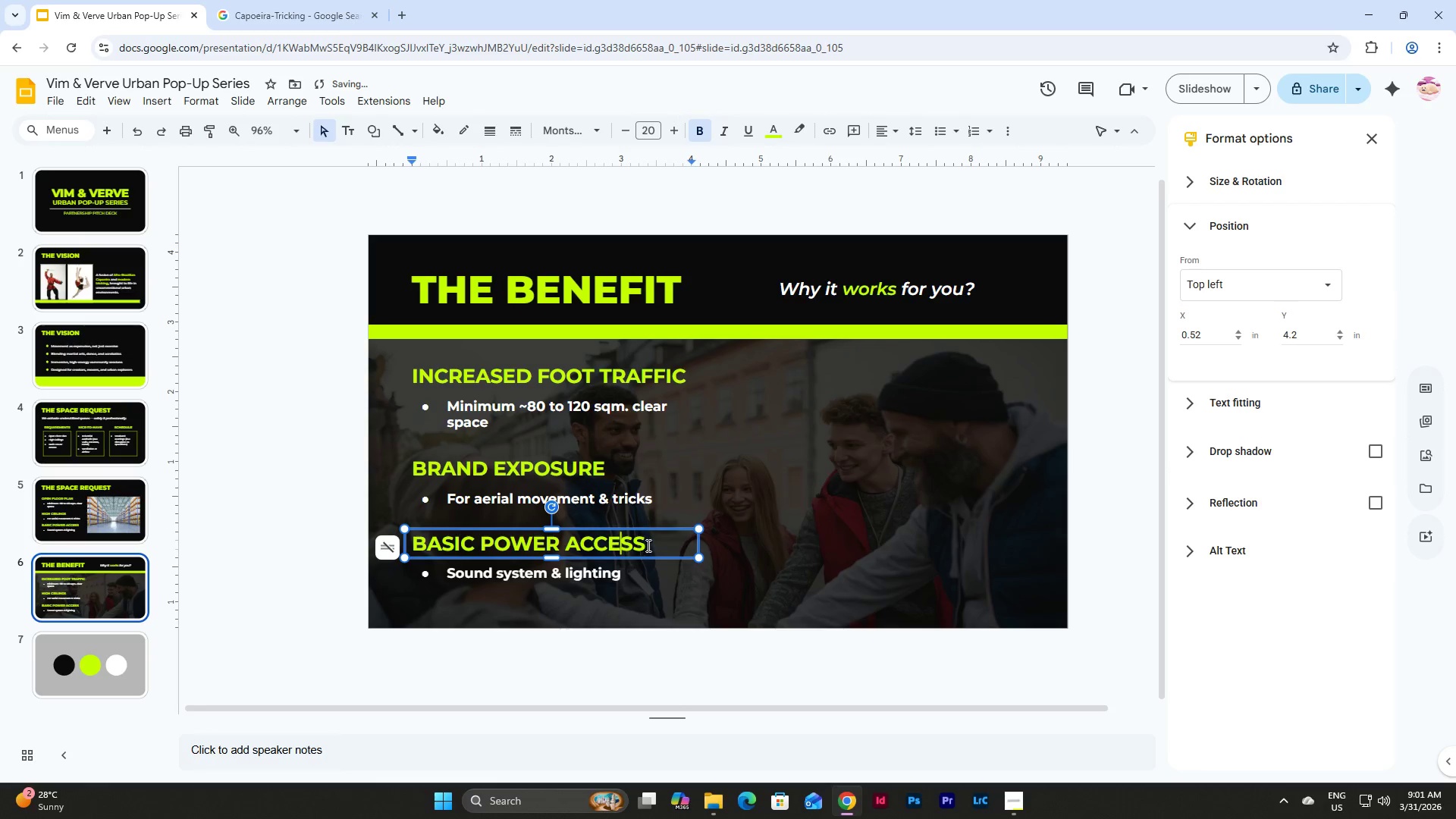 
left_click_drag(start_coordinate=[647, 545], to_coordinate=[391, 541])
 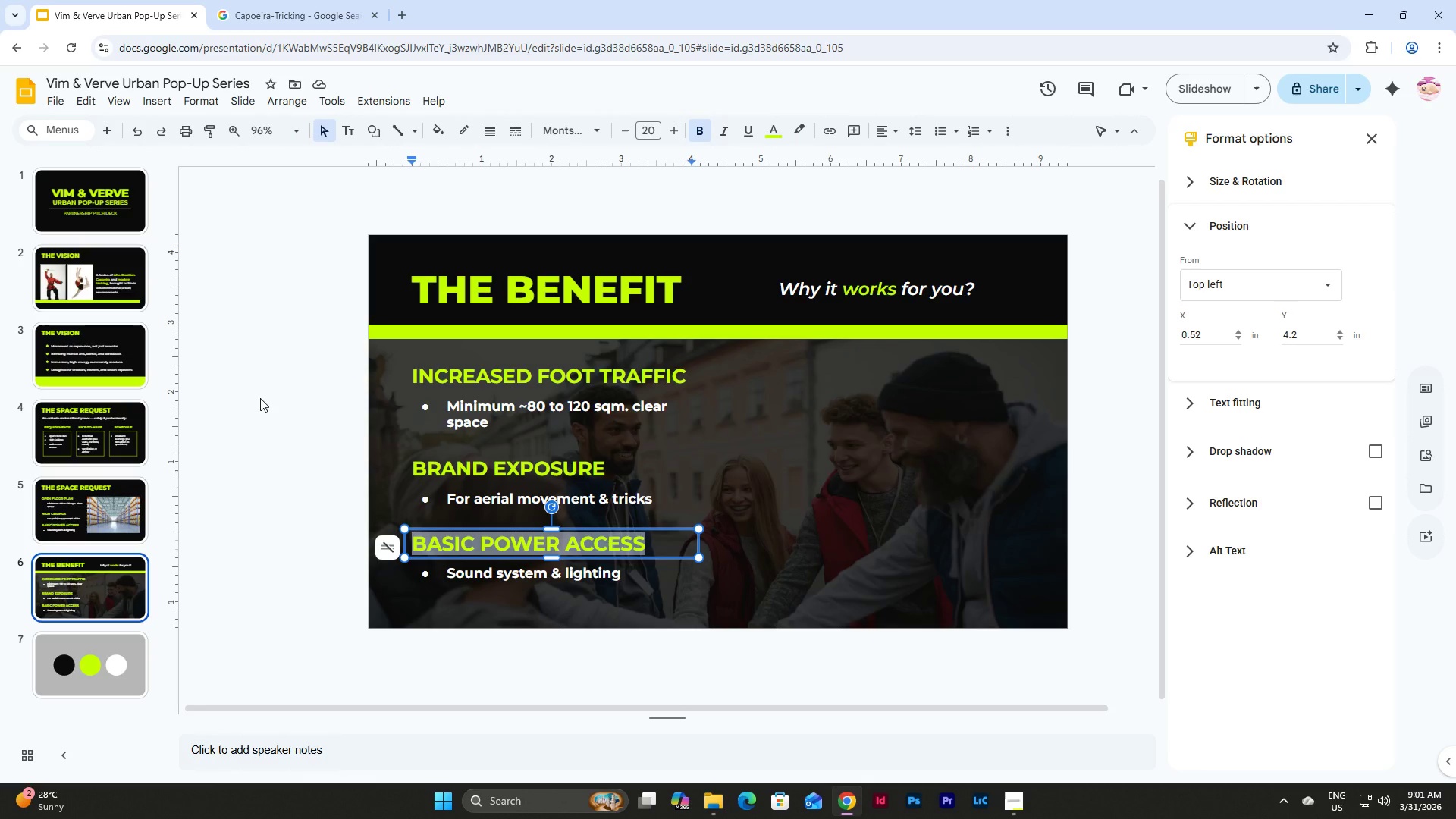 
left_click([744, 424])
 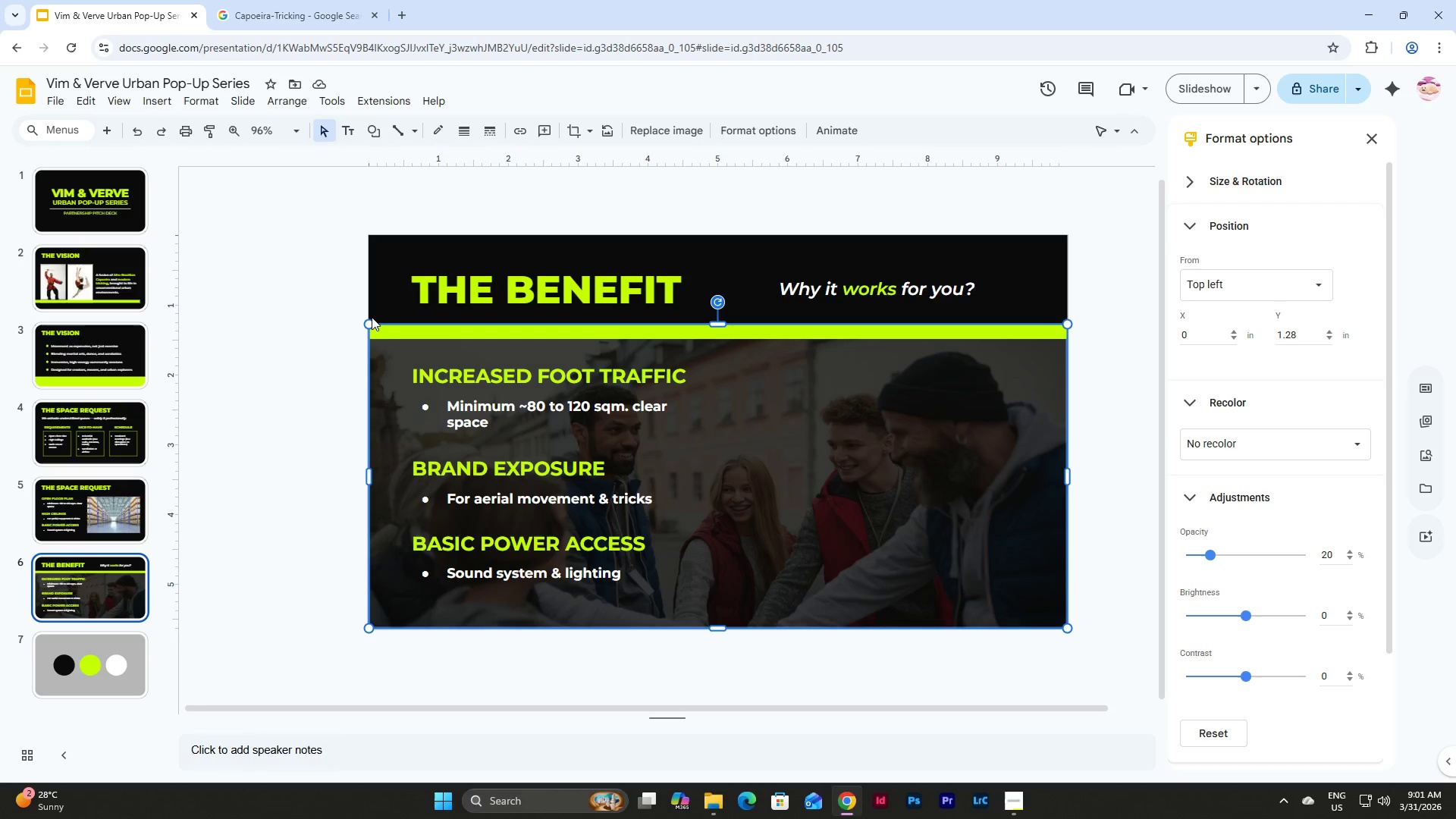 
left_click_drag(start_coordinate=[370, 322], to_coordinate=[761, 355])
 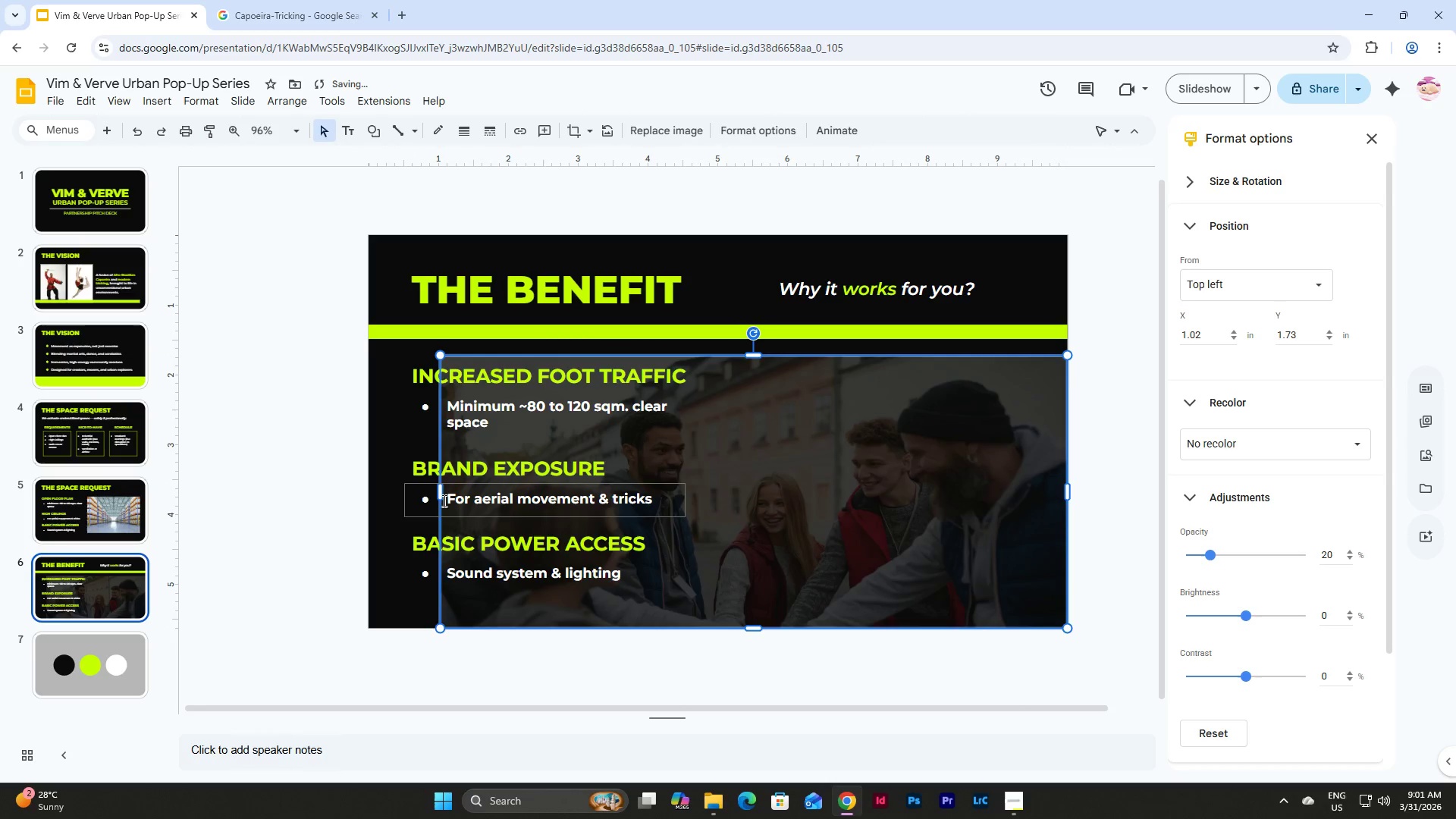 
left_click_drag(start_coordinate=[438, 492], to_coordinate=[680, 472])
 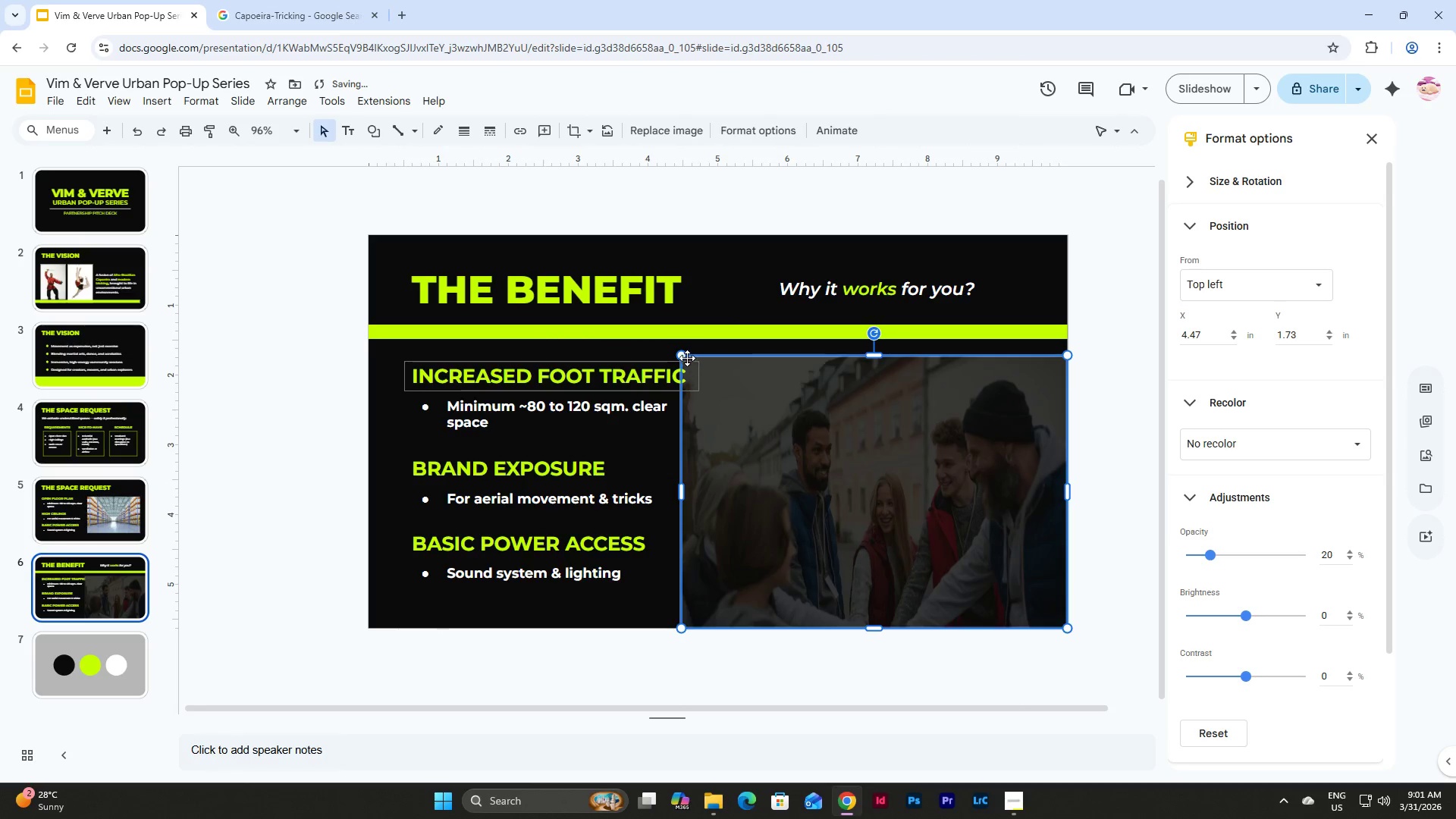 
left_click_drag(start_coordinate=[682, 356], to_coordinate=[723, 380])
 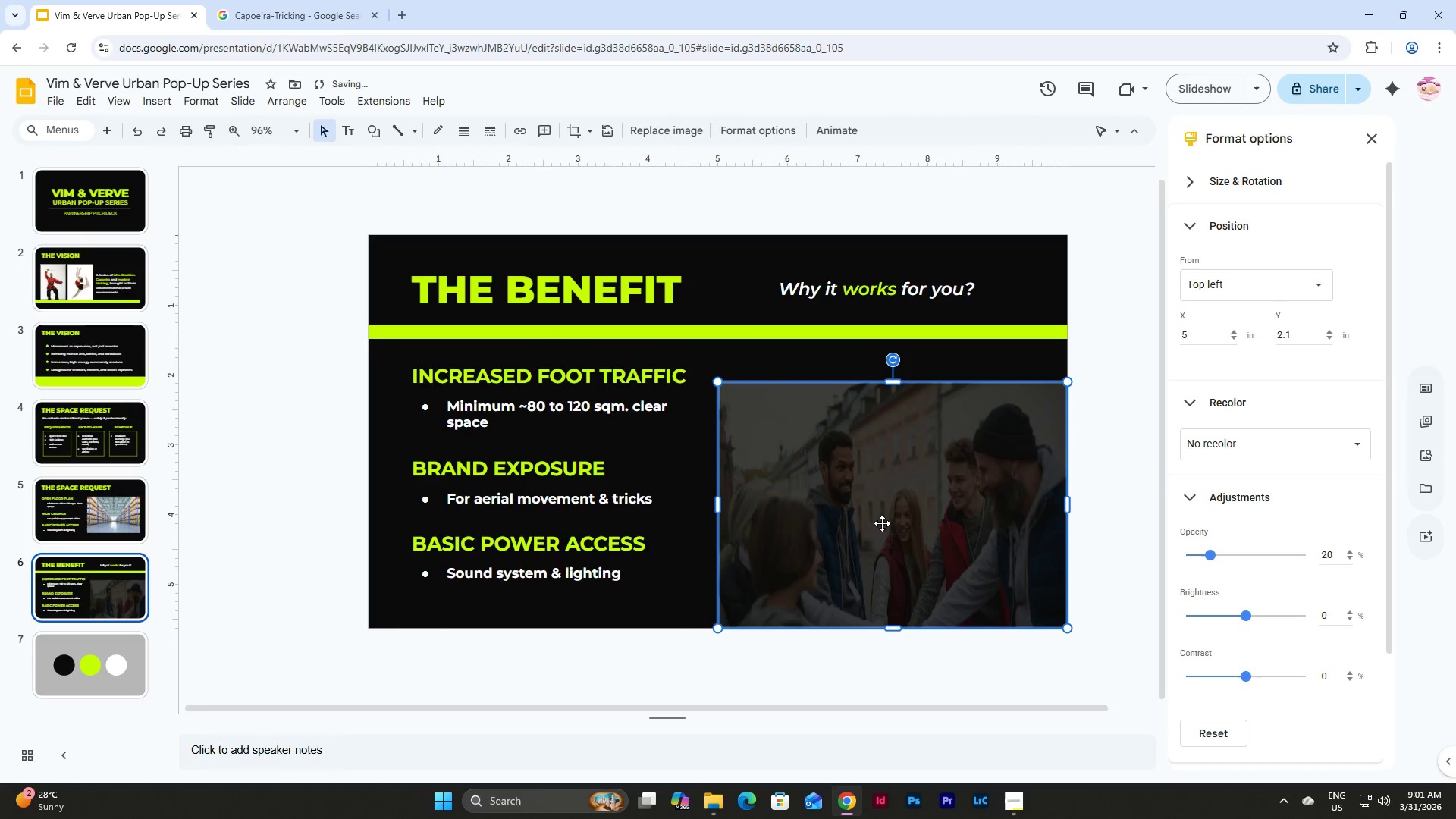 
left_click([903, 513])
 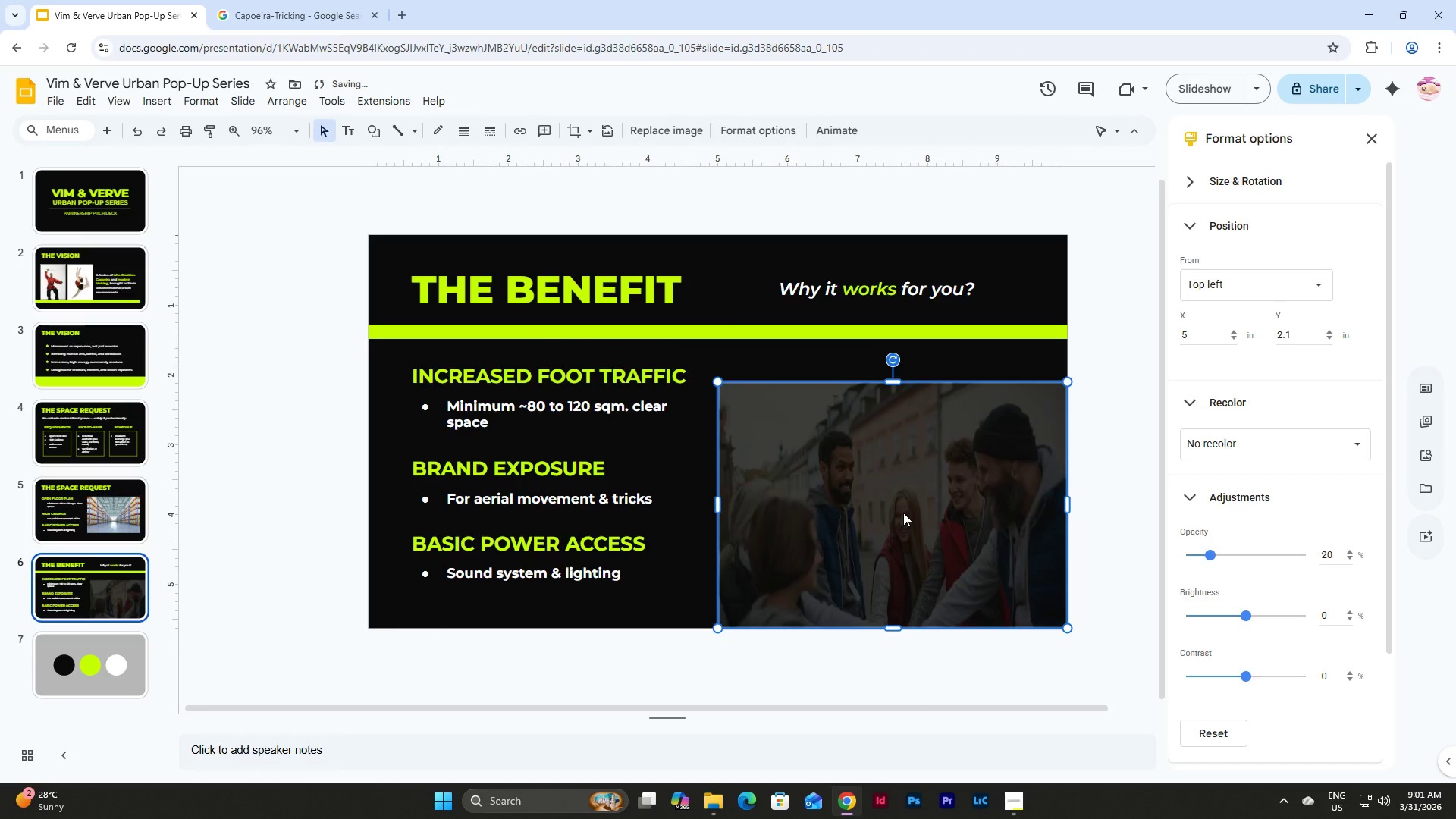 
key(Backspace)
 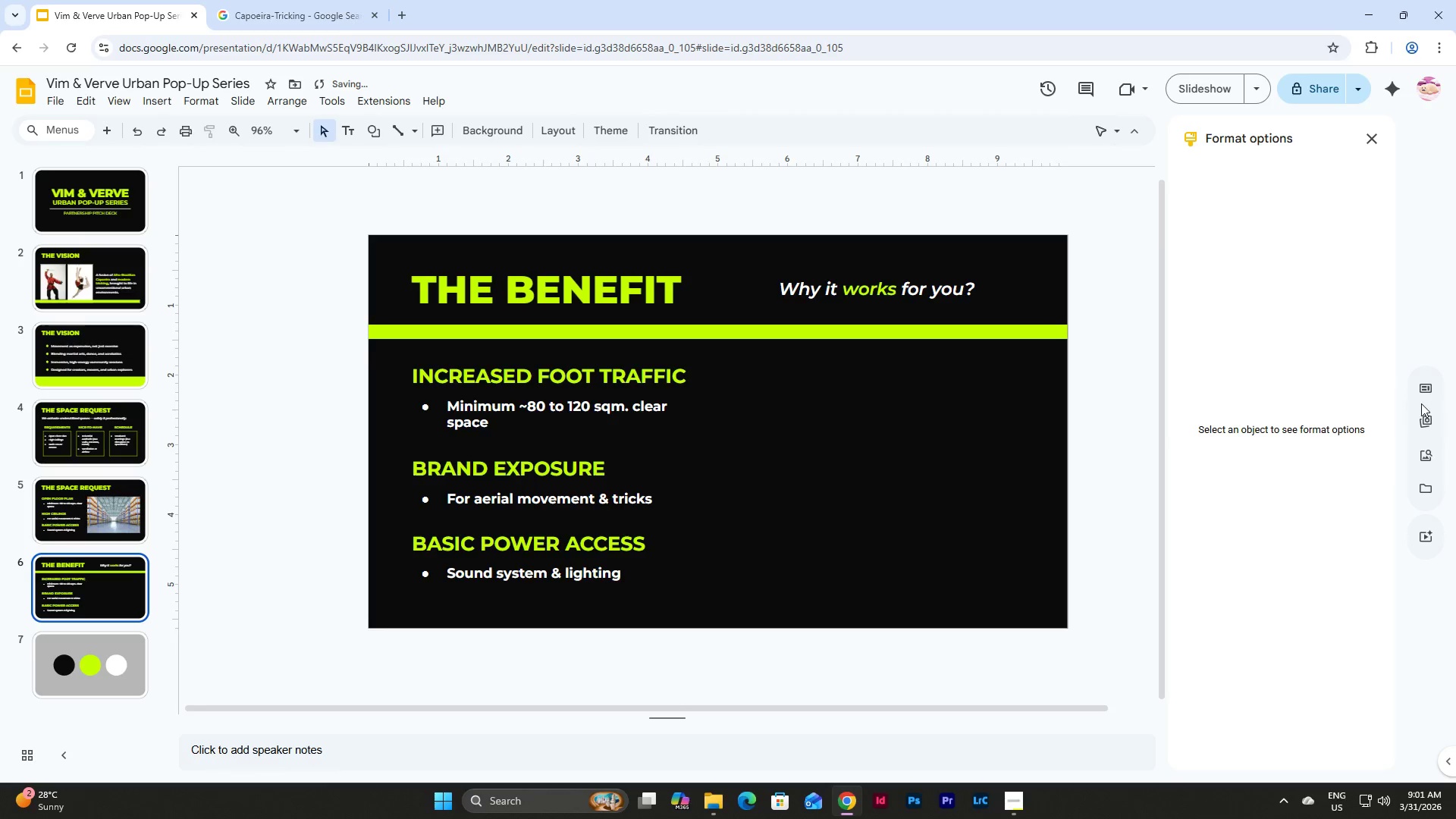 
left_click([1432, 446])
 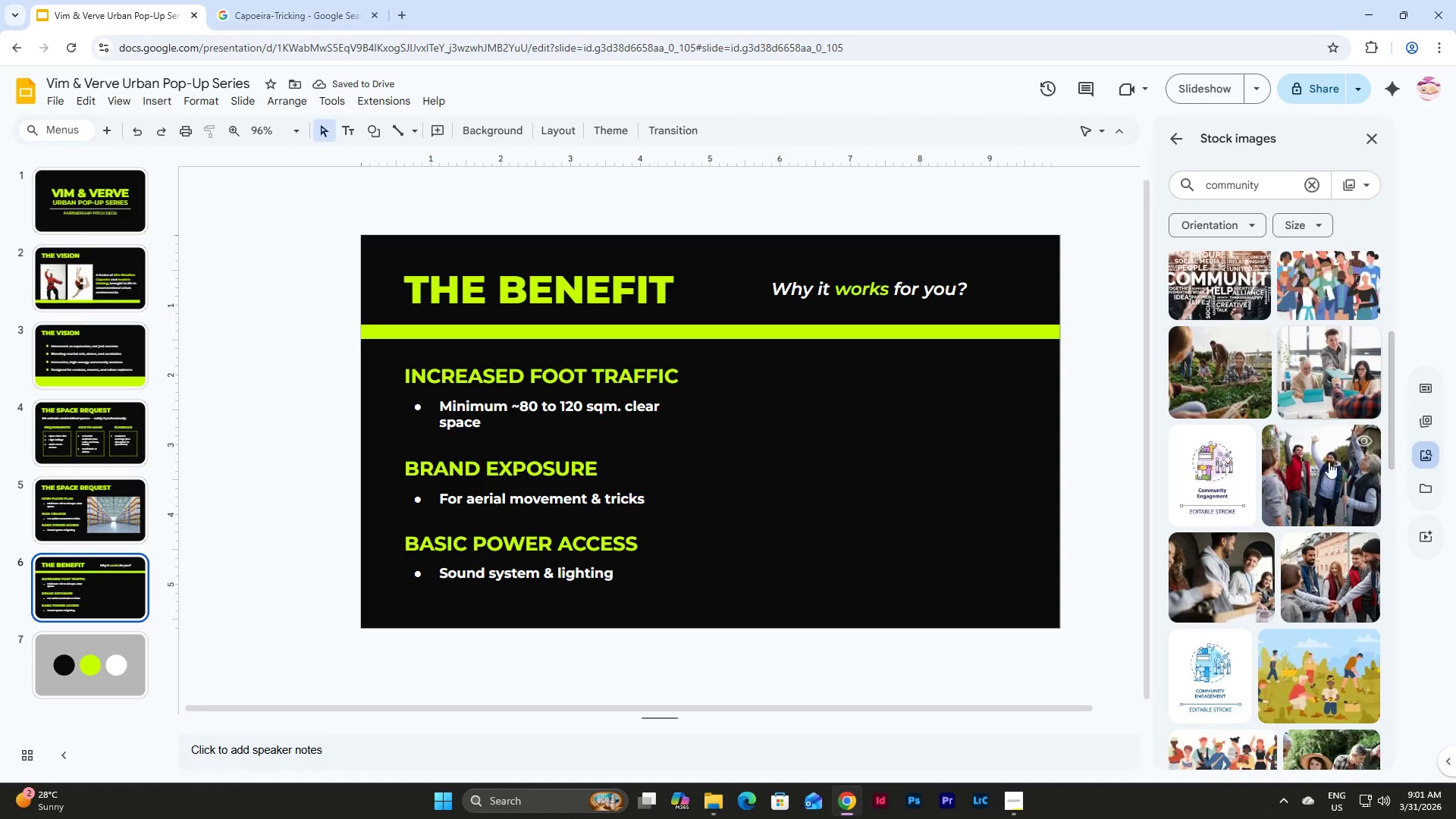 
left_click([1329, 579])
 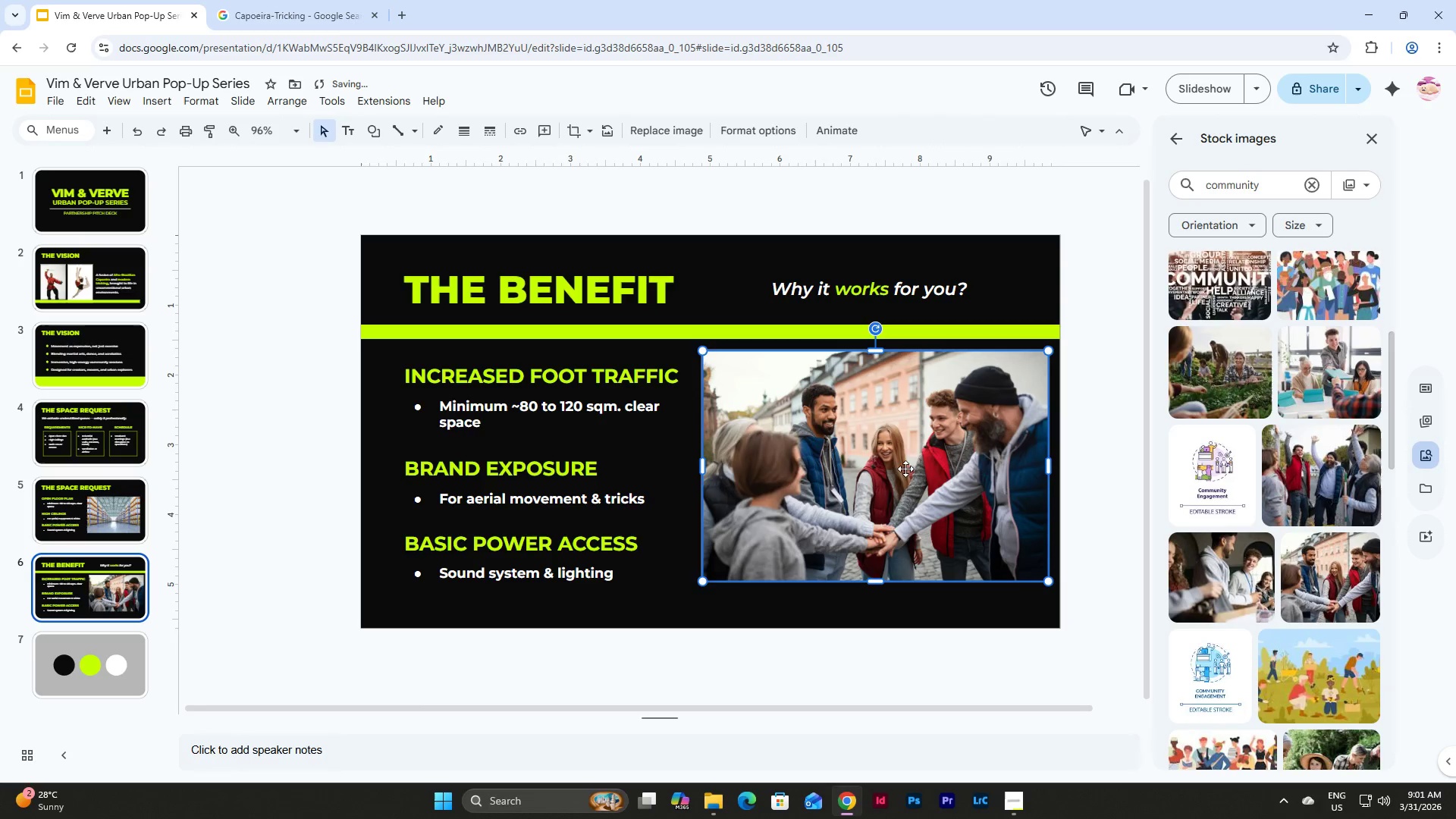 
left_click_drag(start_coordinate=[918, 453], to_coordinate=[931, 443])
 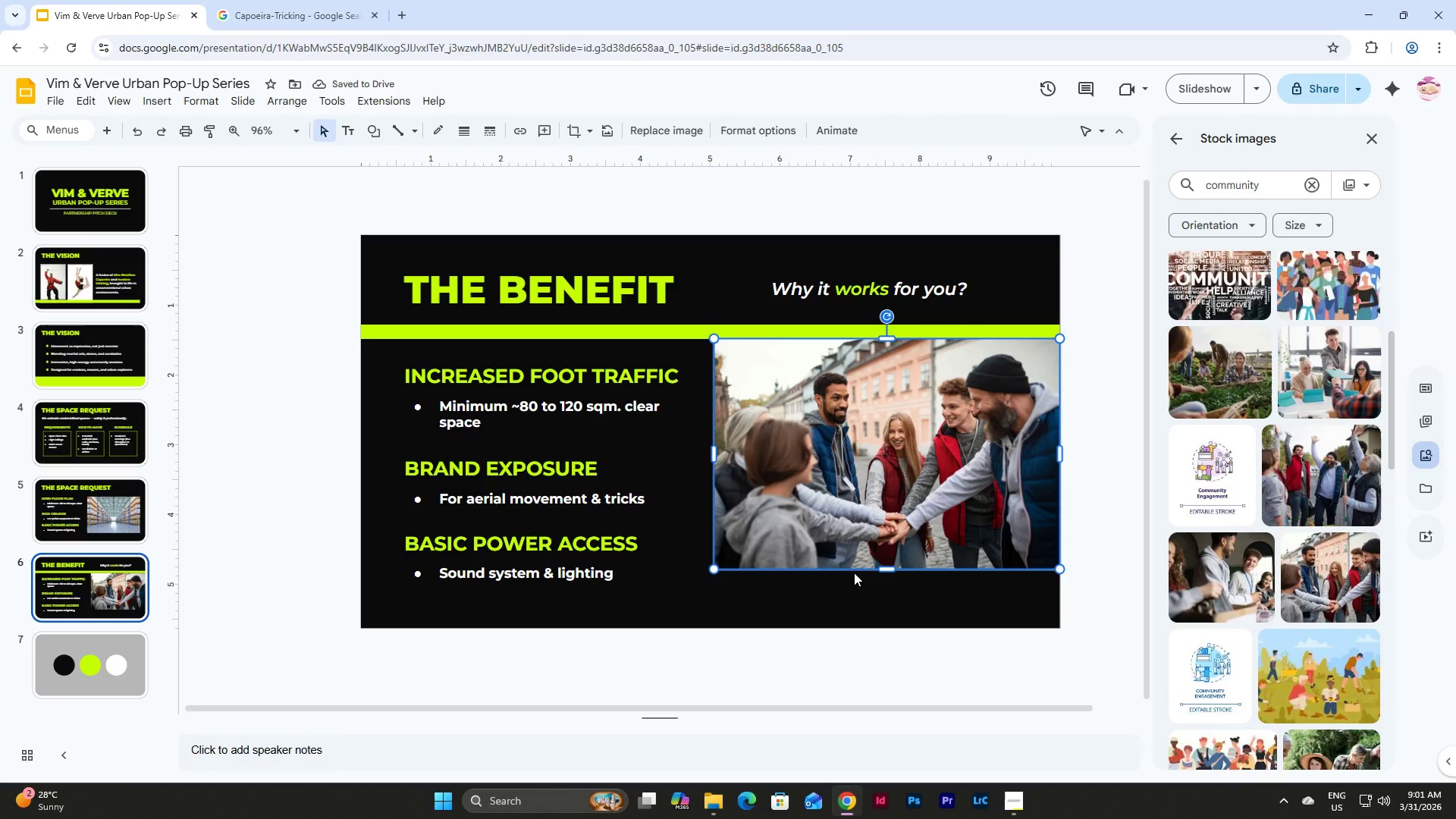 
left_click_drag(start_coordinate=[888, 568], to_coordinate=[893, 627])
 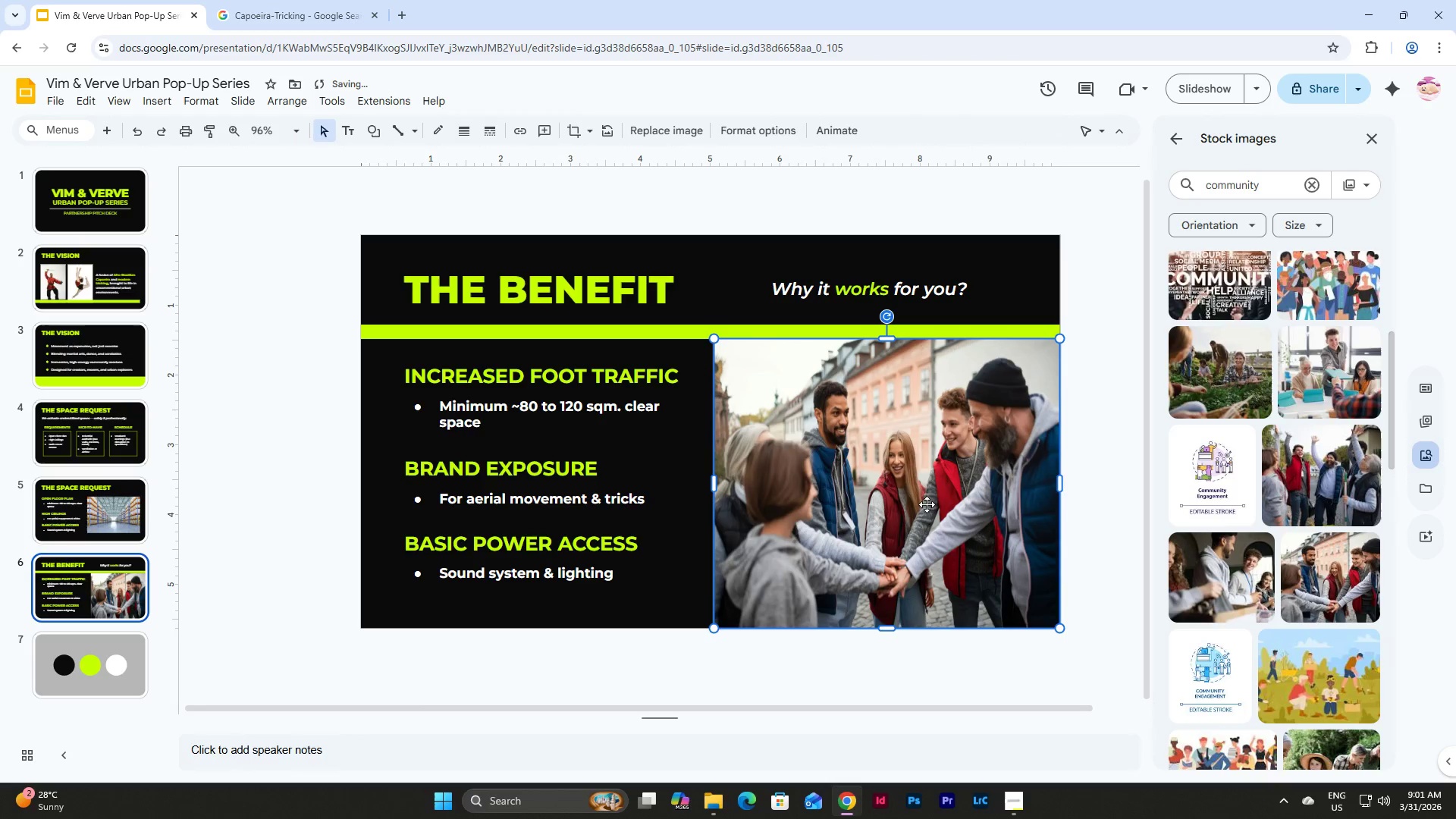 
double_click([927, 495])
 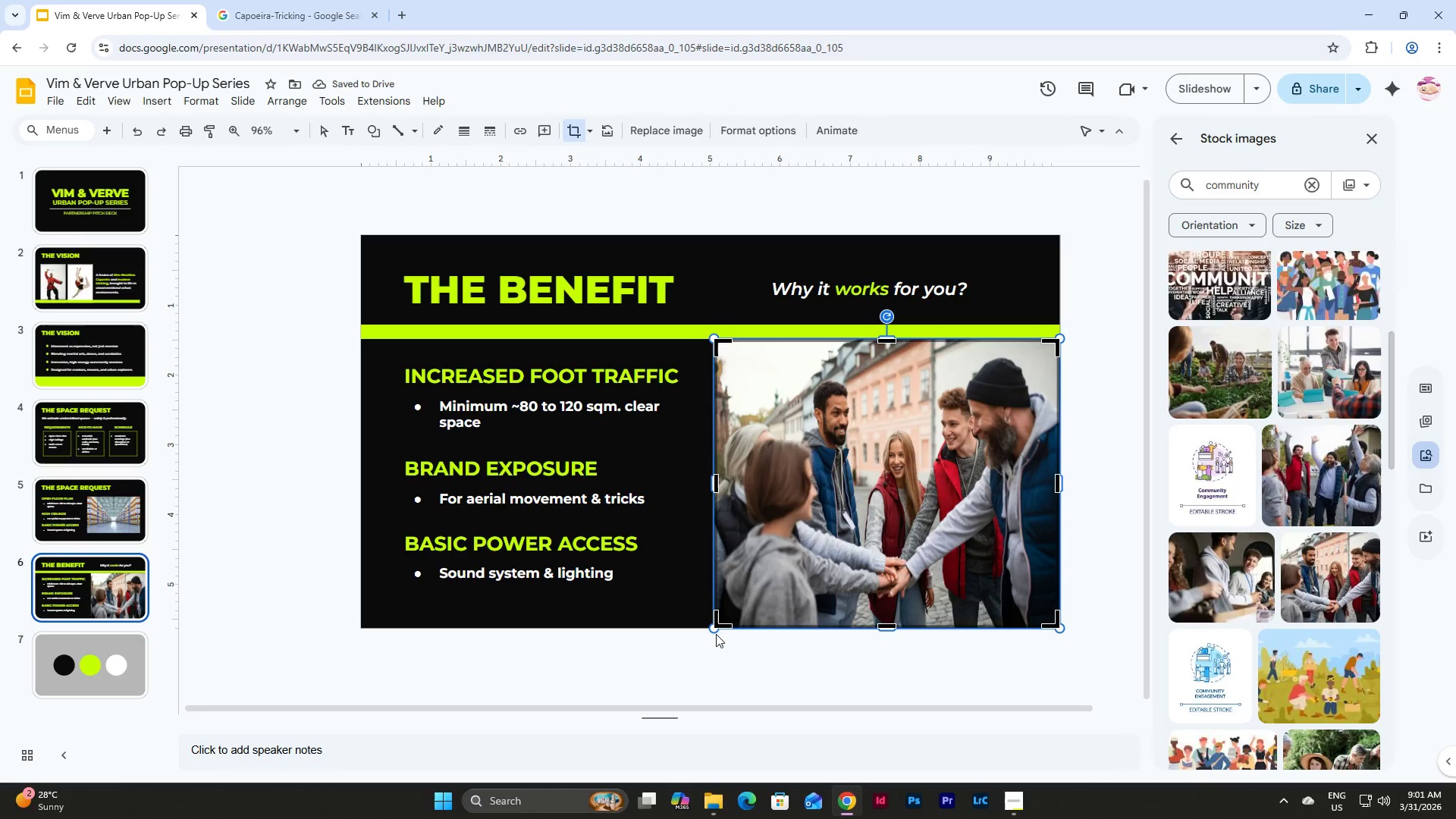 
left_click_drag(start_coordinate=[714, 631], to_coordinate=[673, 658])
 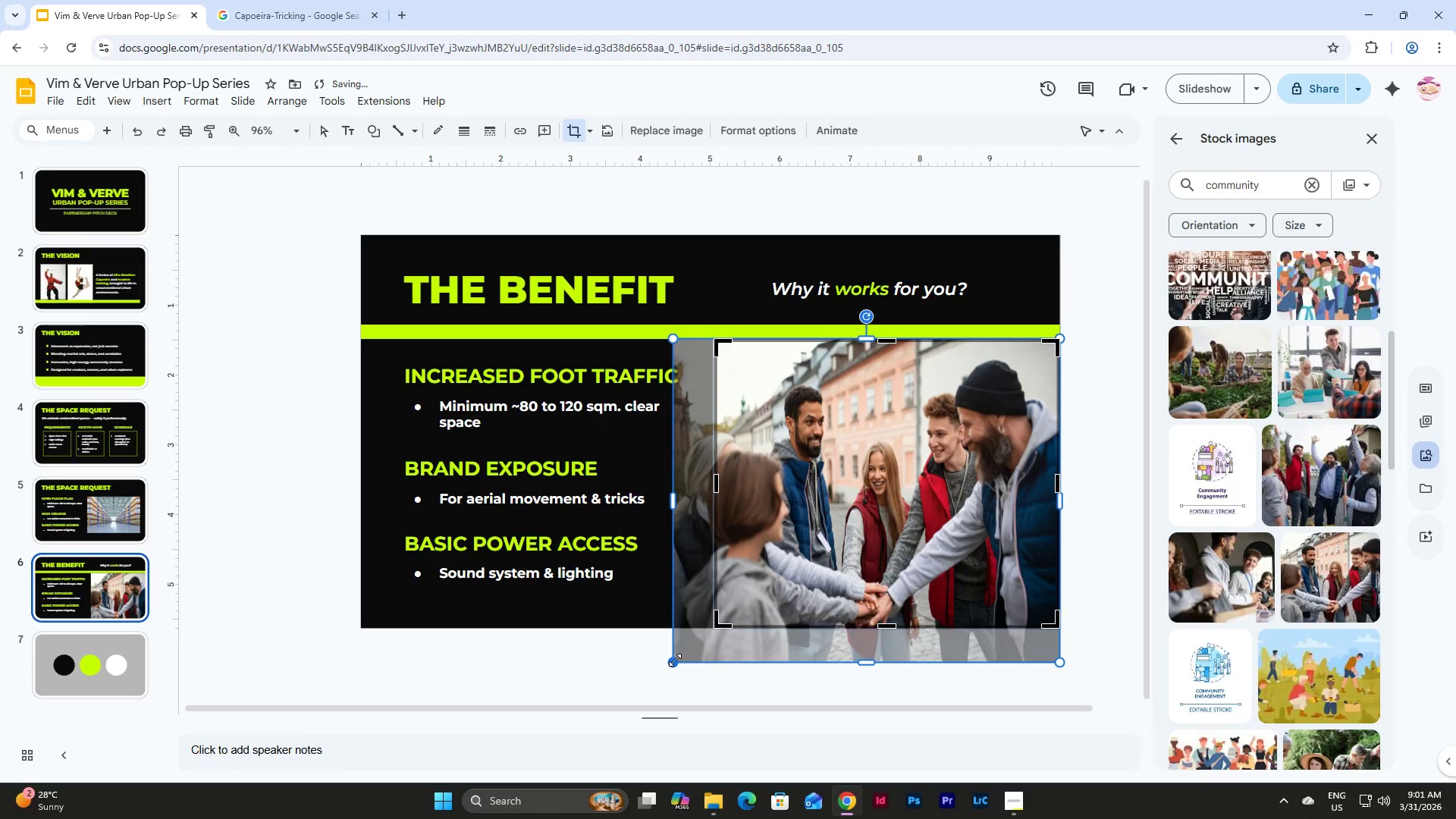 
left_click_drag(start_coordinate=[675, 660], to_coordinate=[670, 624])
 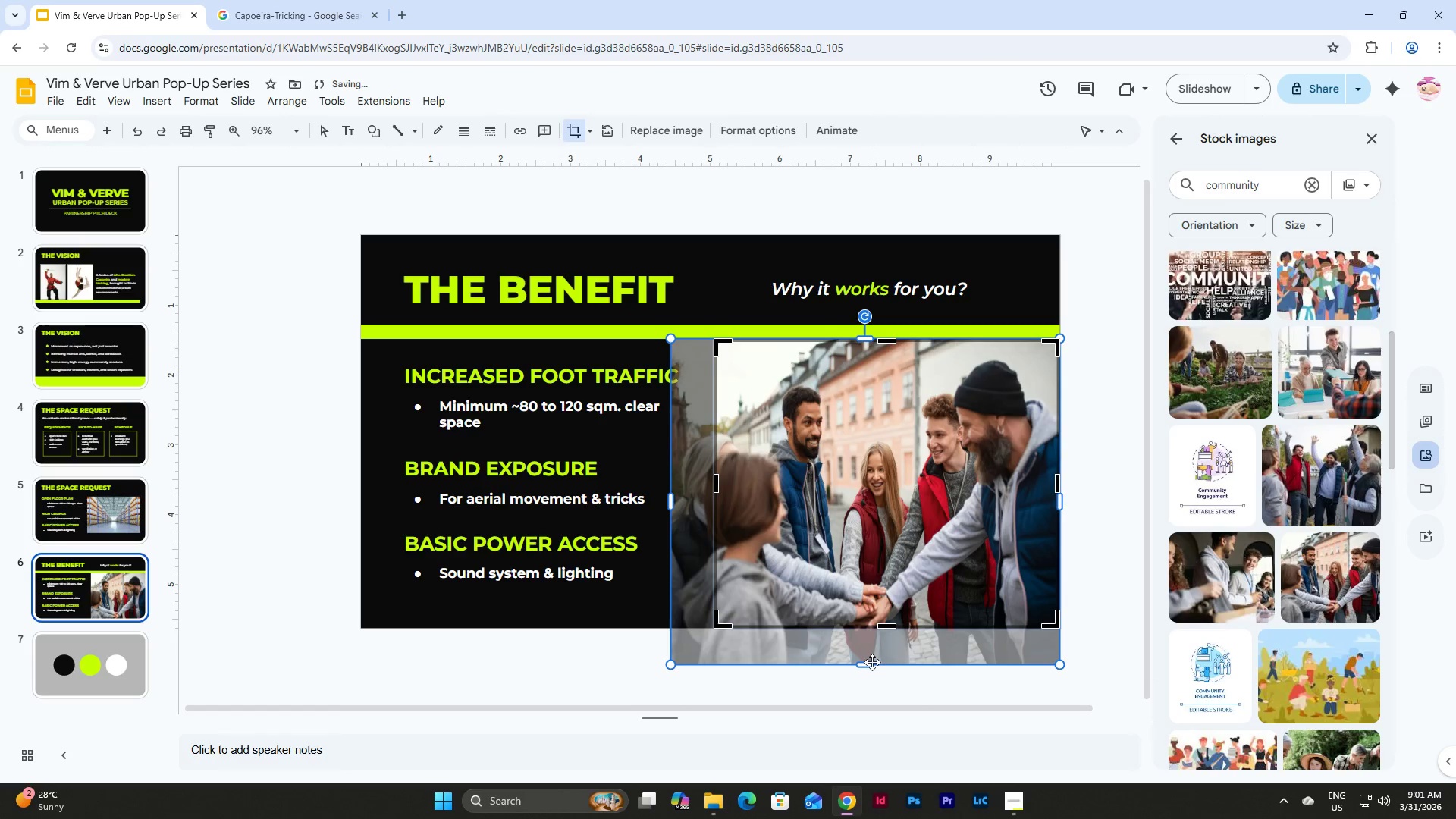 
left_click_drag(start_coordinate=[868, 662], to_coordinate=[872, 635])
 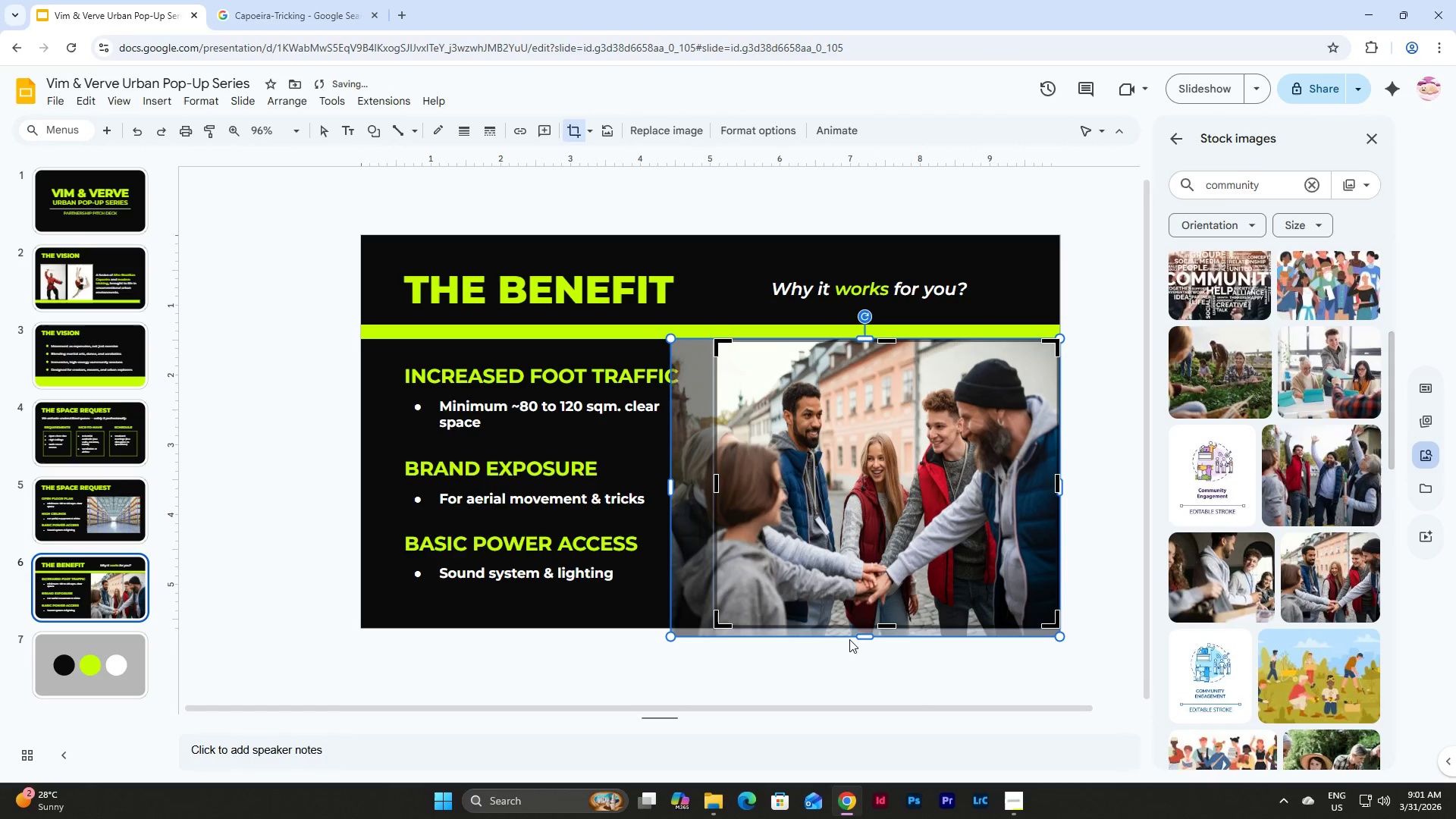 
left_click_drag(start_coordinate=[868, 637], to_coordinate=[866, 625])
 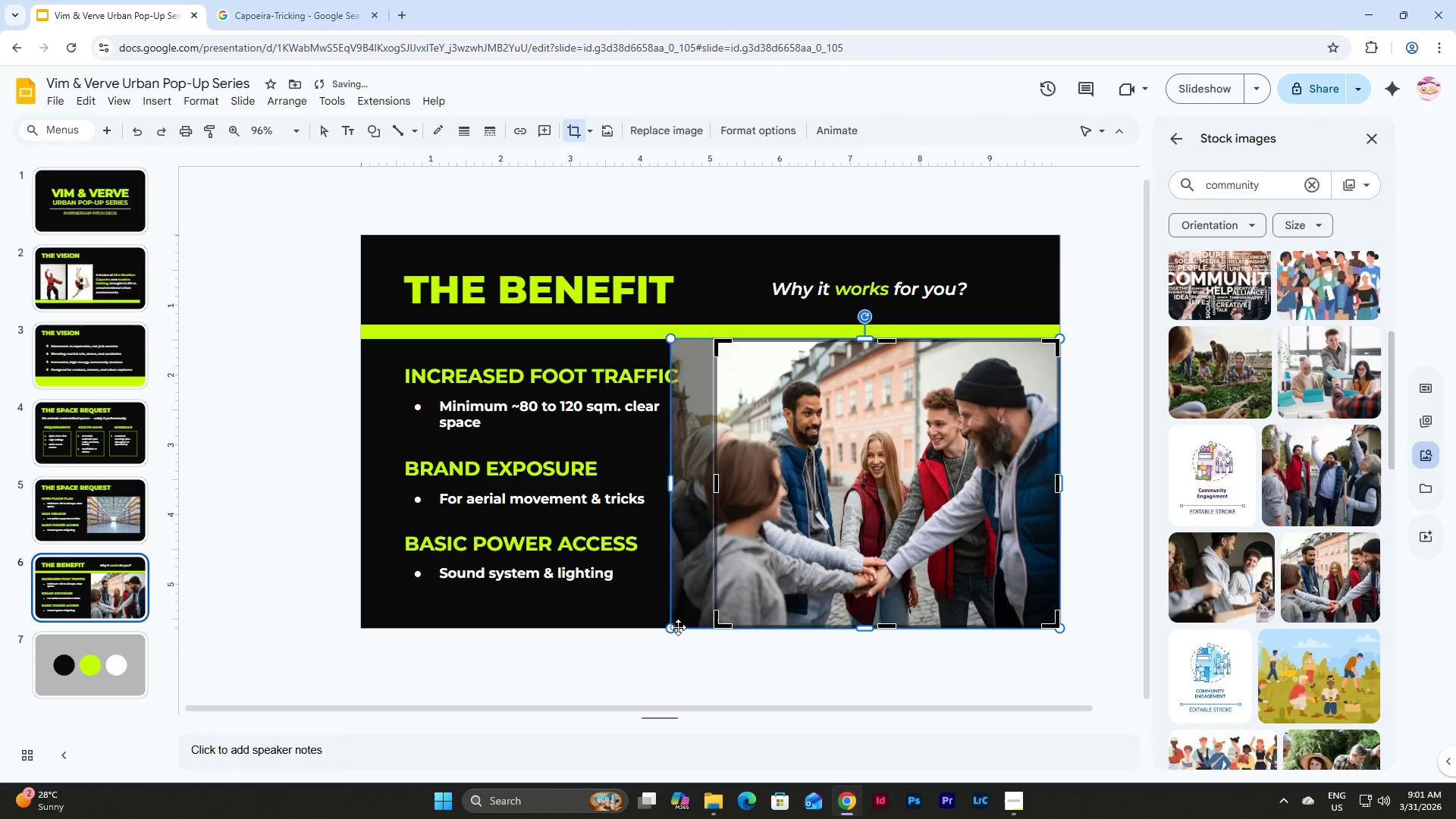 
left_click_drag(start_coordinate=[670, 627], to_coordinate=[654, 627])
 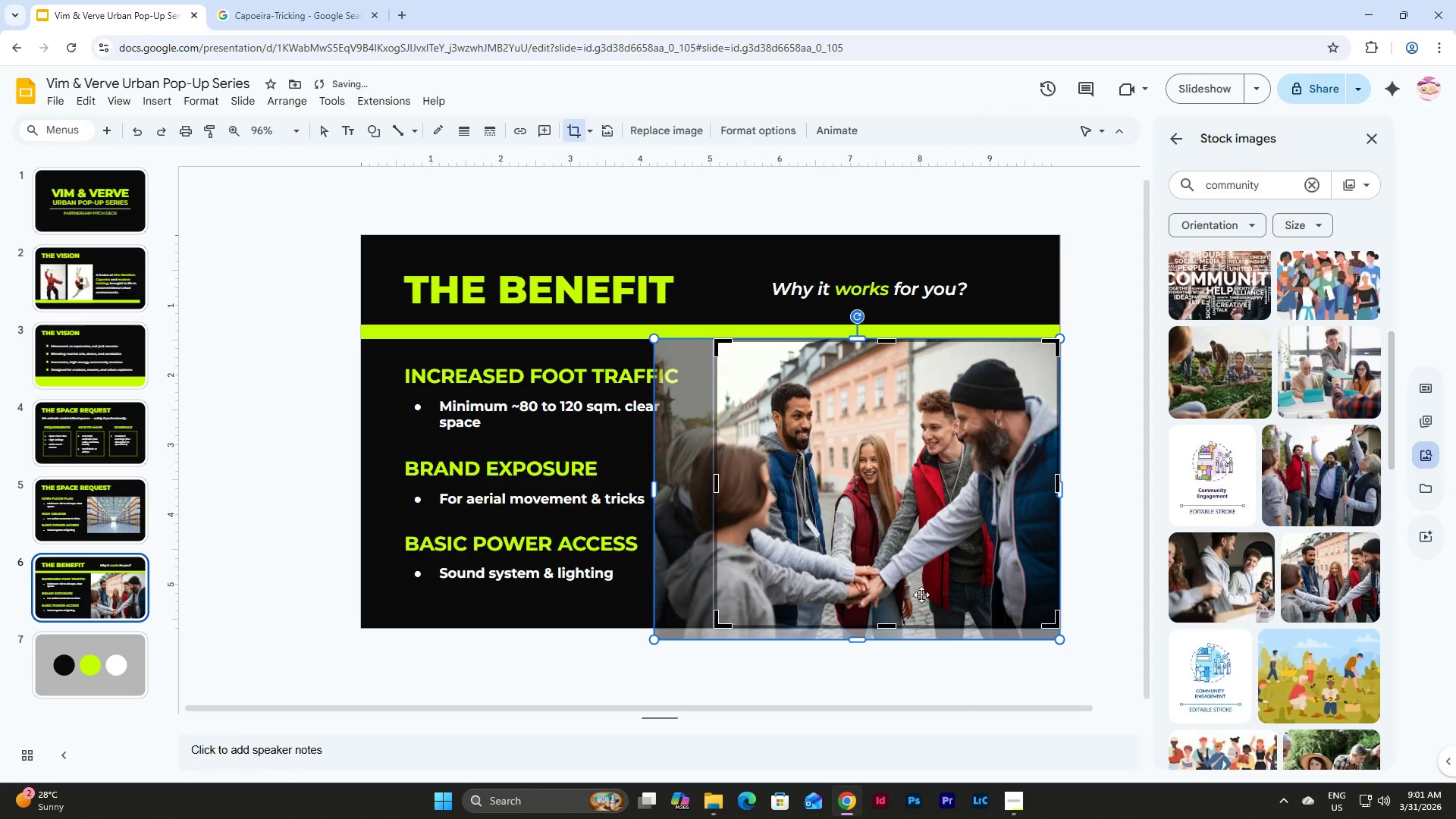 
left_click_drag(start_coordinate=[919, 517], to_coordinate=[938, 516])
 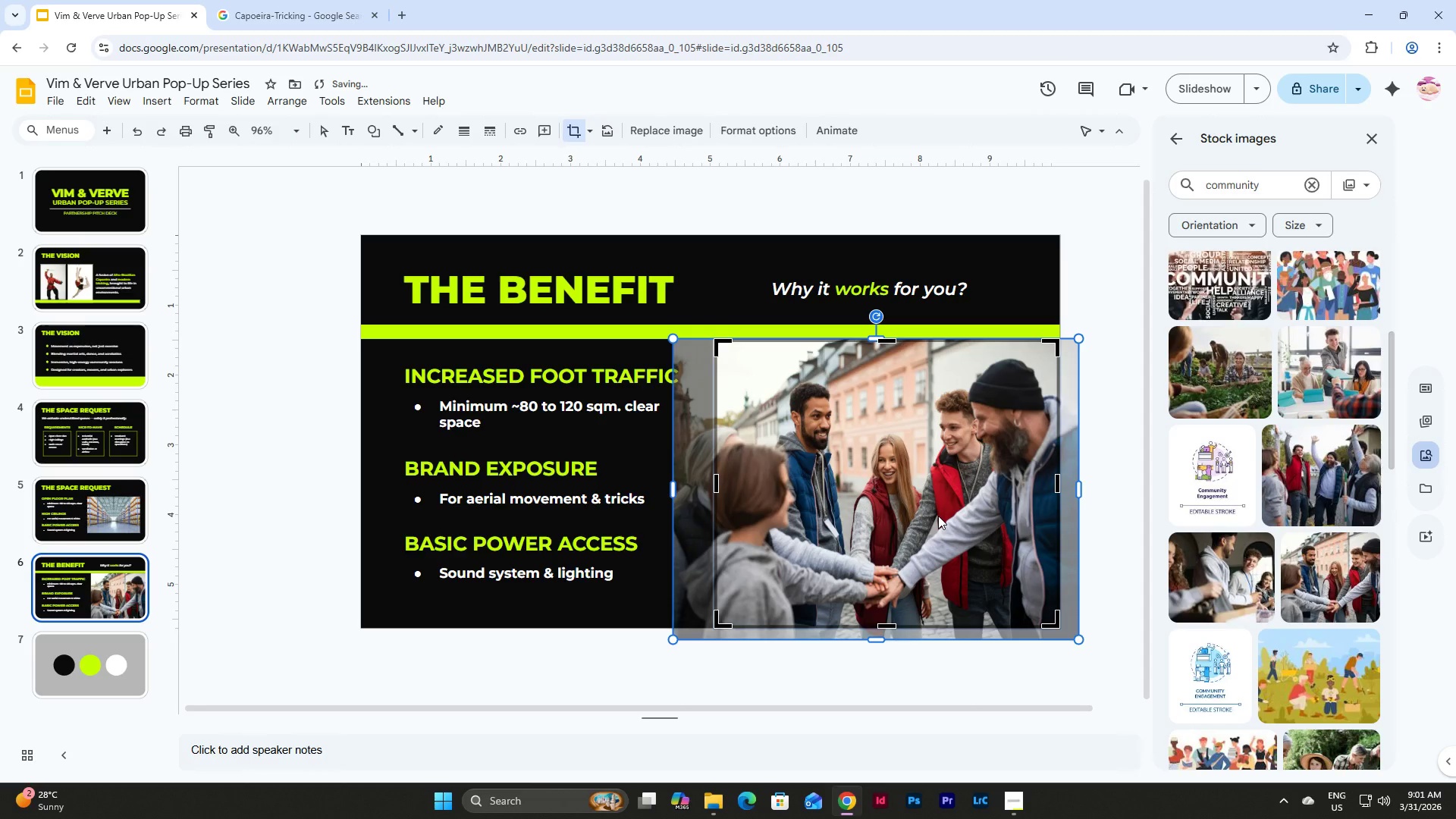 
left_click_drag(start_coordinate=[938, 516], to_coordinate=[917, 513])
 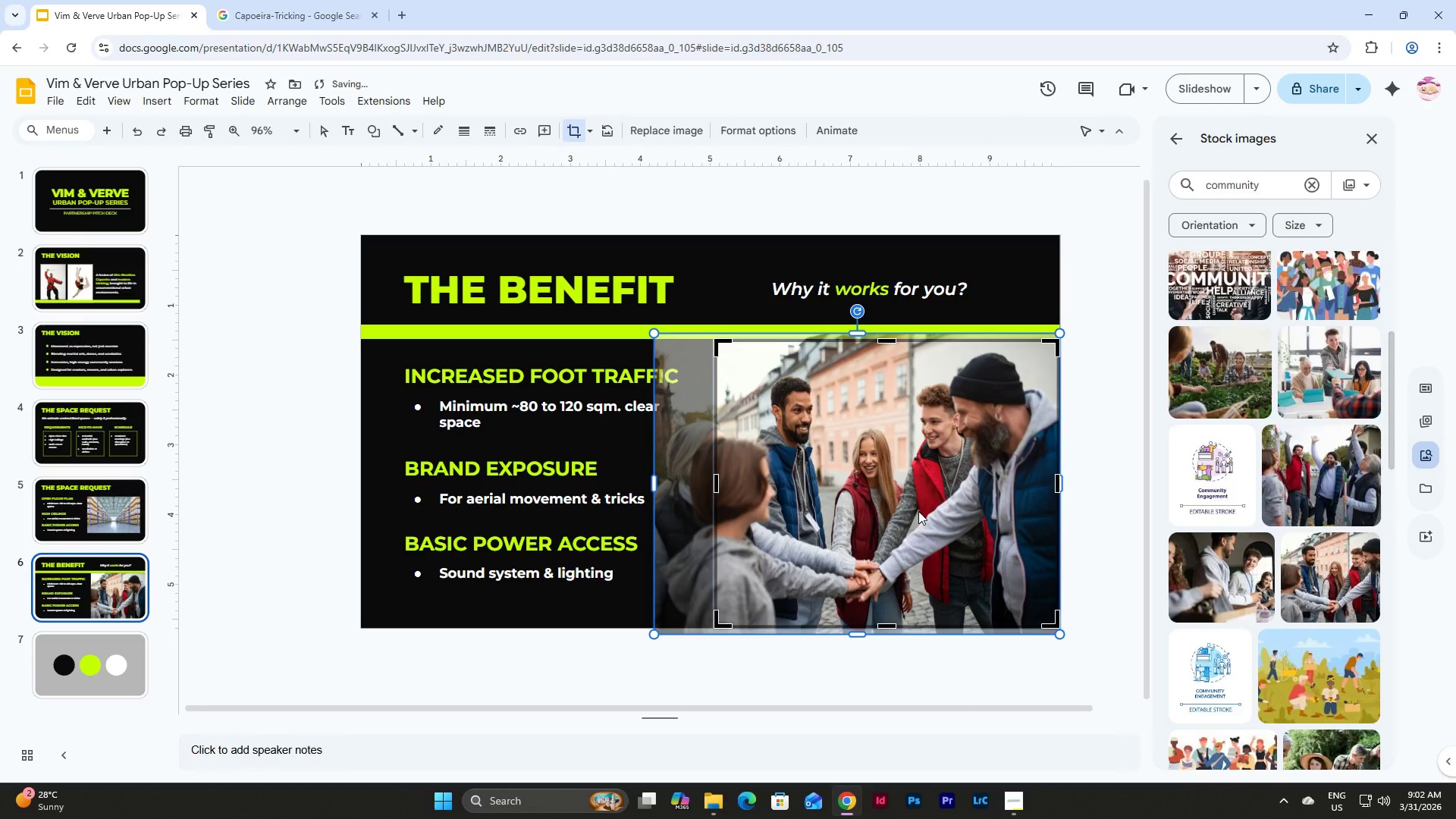 
left_click([953, 490])
 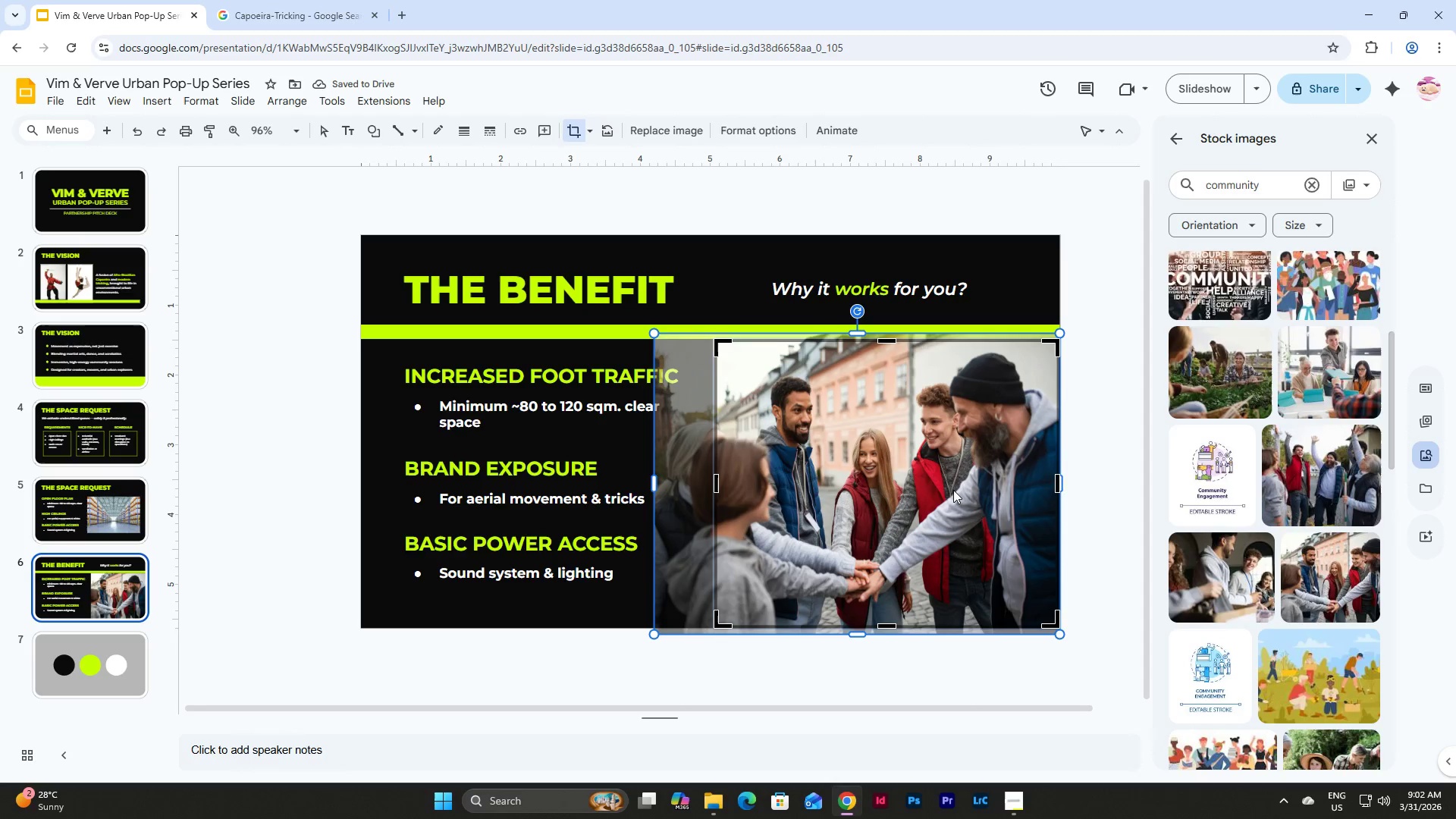 
key(Control+Z)
 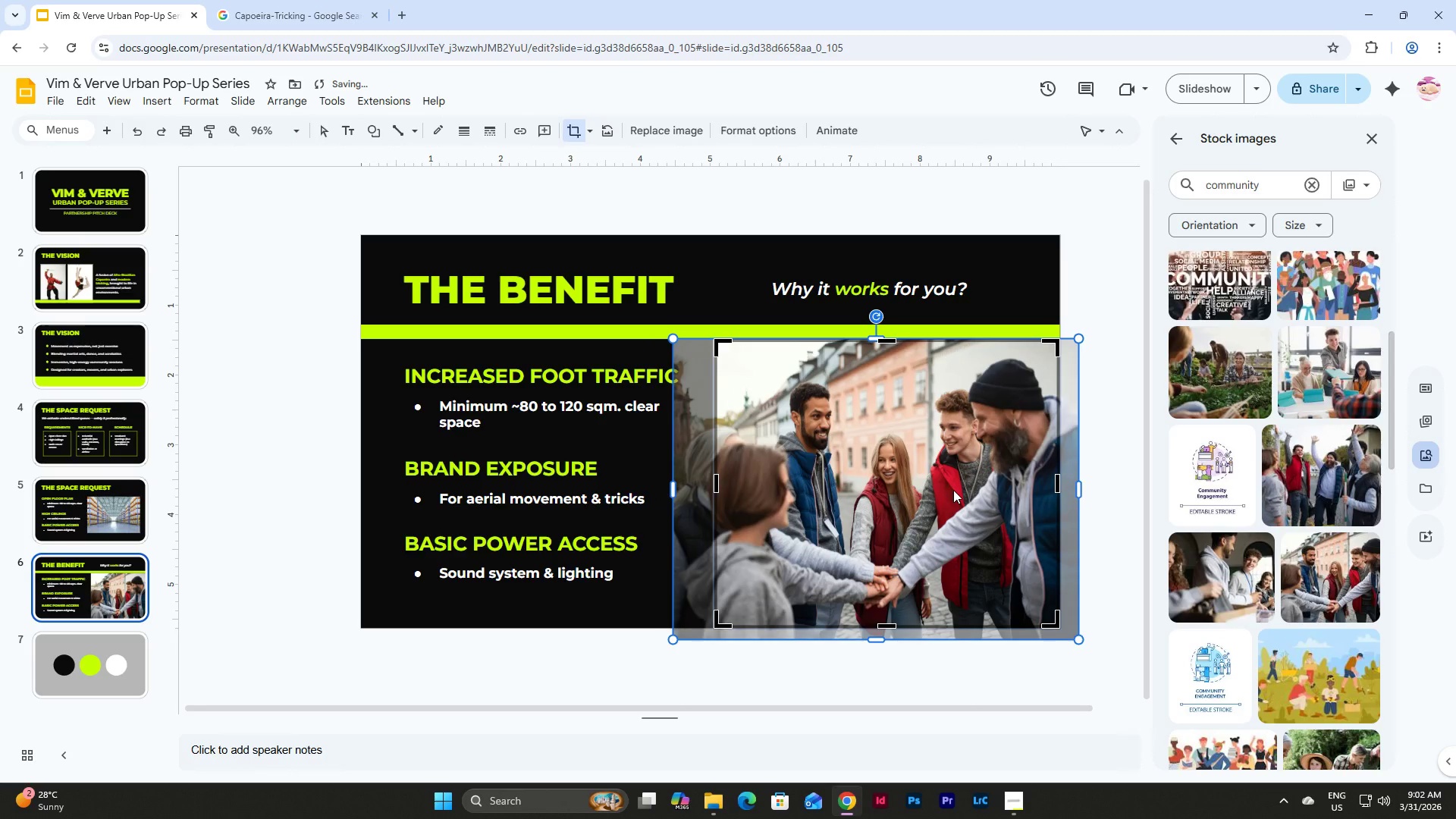 
key(Control+Z)
 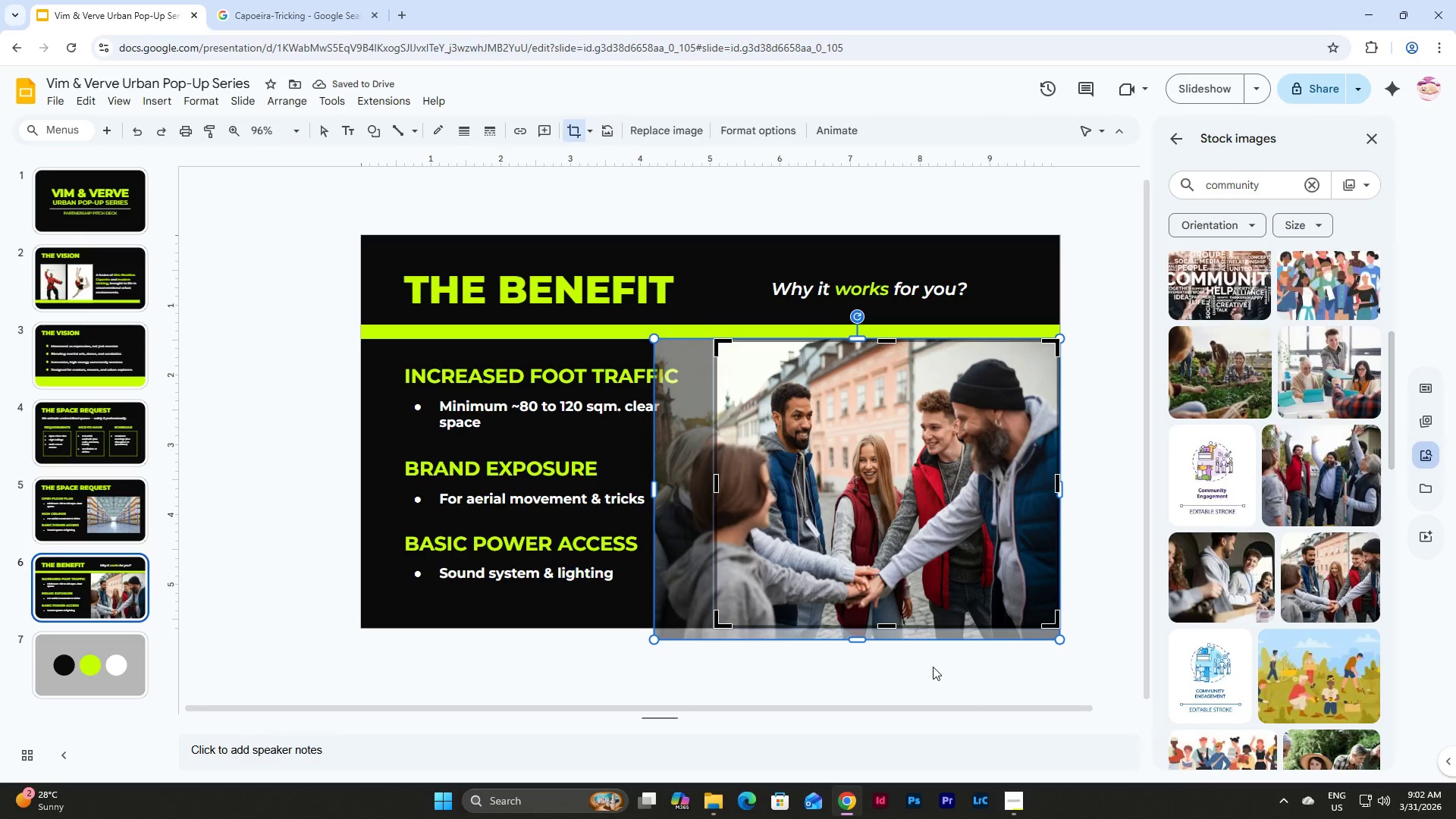 
double_click([934, 667])
 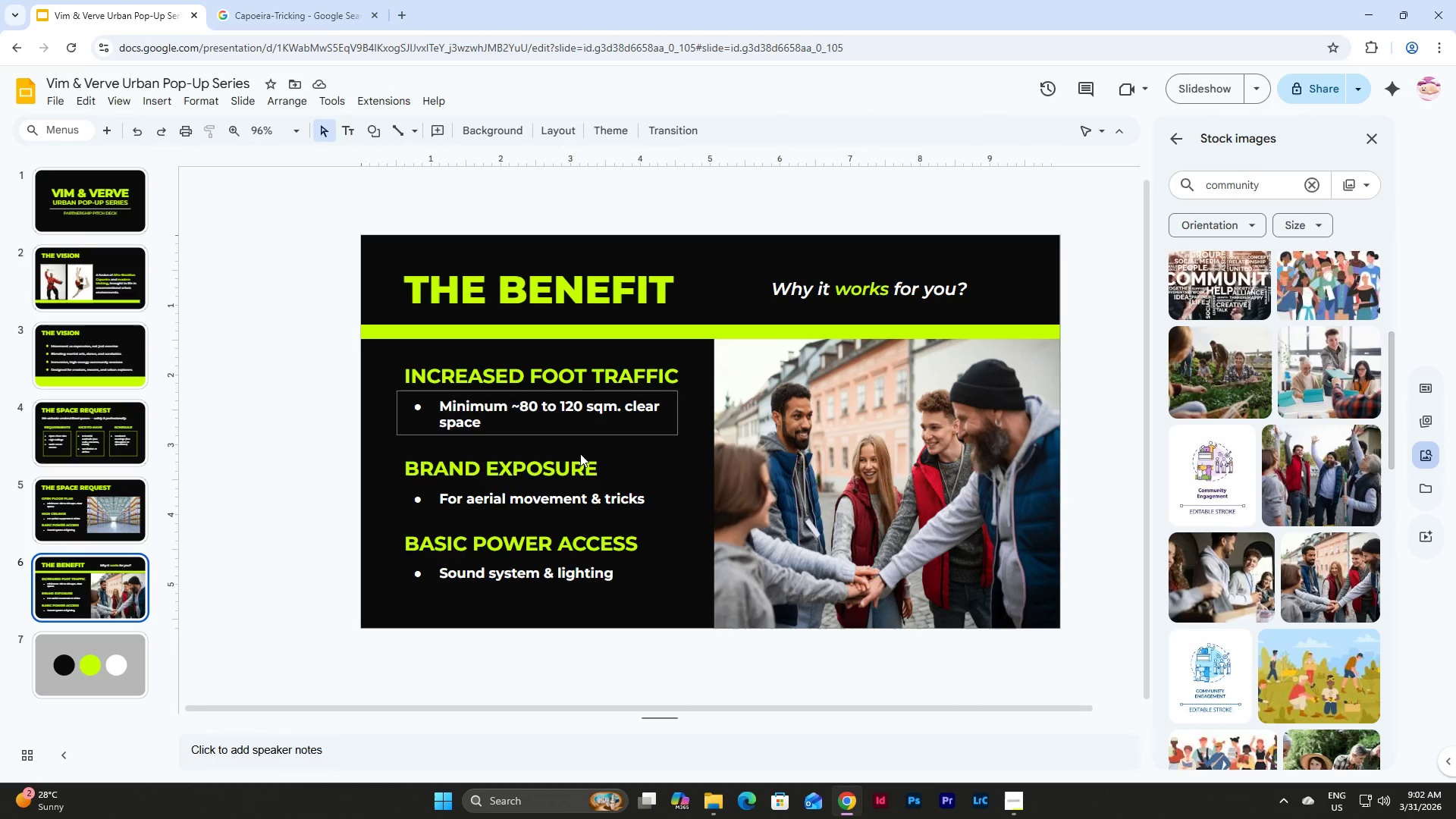 
wait(5.22)
 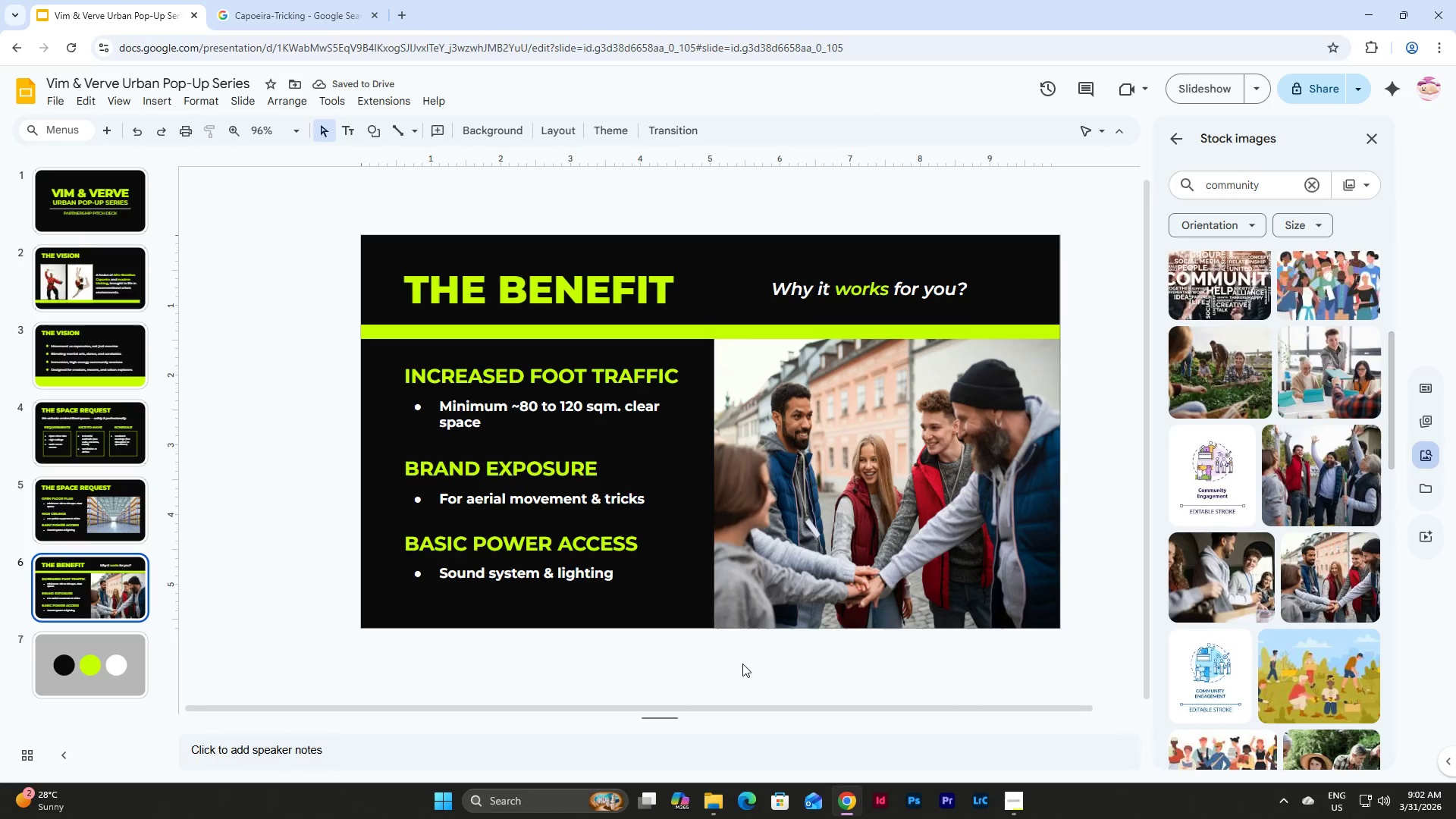 
double_click([658, 548])
 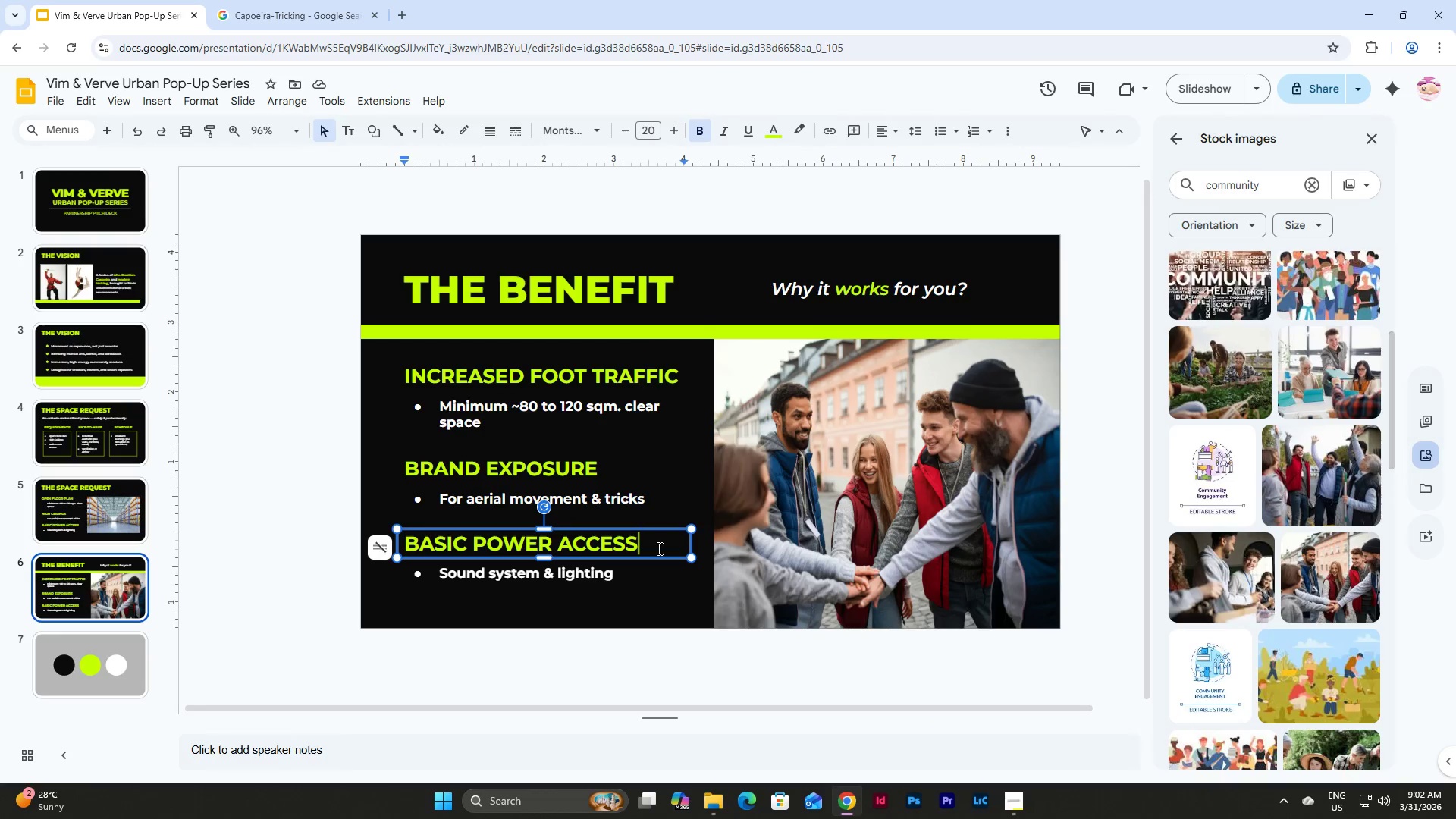 
left_click_drag(start_coordinate=[649, 545], to_coordinate=[381, 544])
 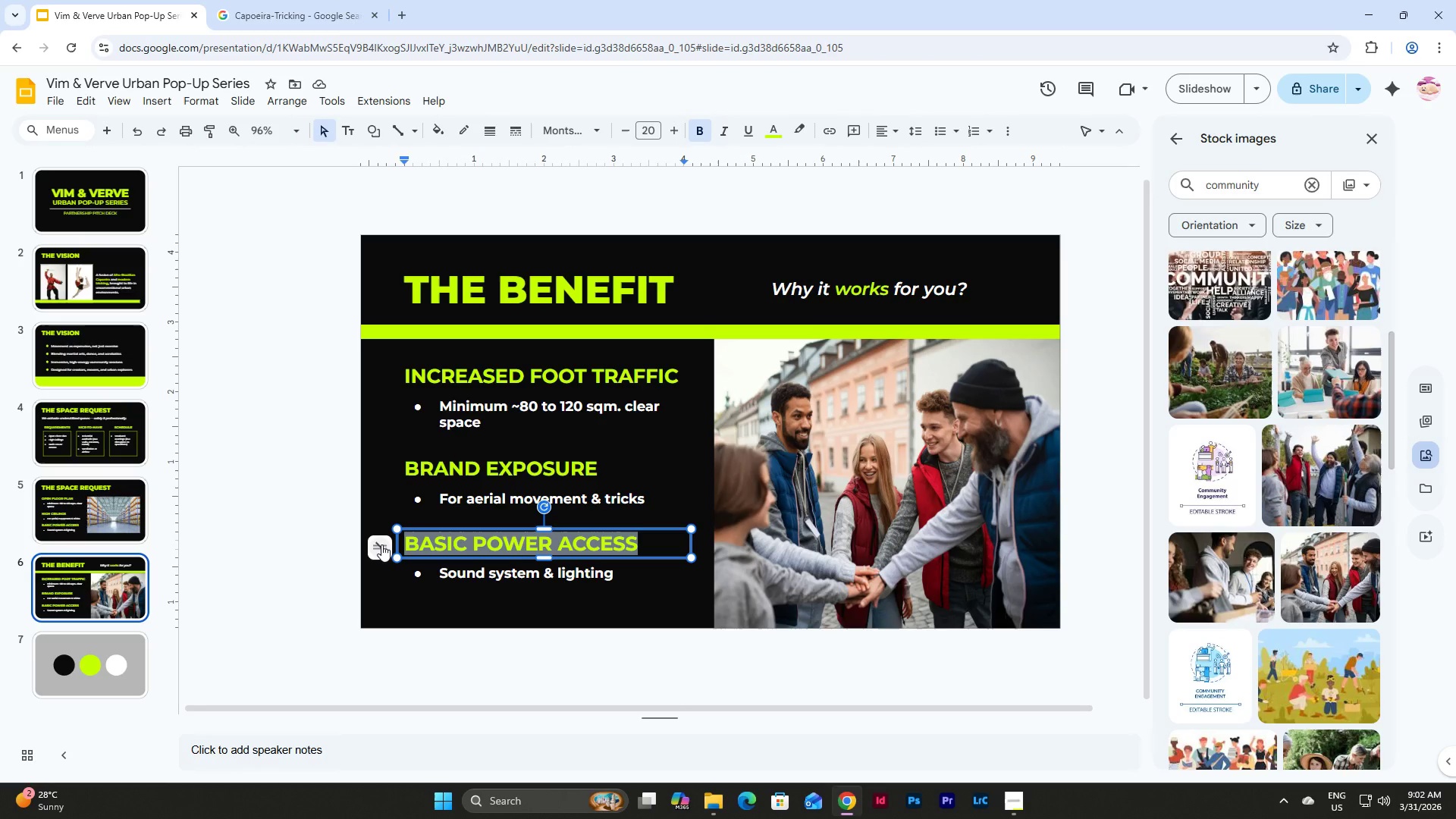 
type(COMMUNITY ENGAGEMENT)
 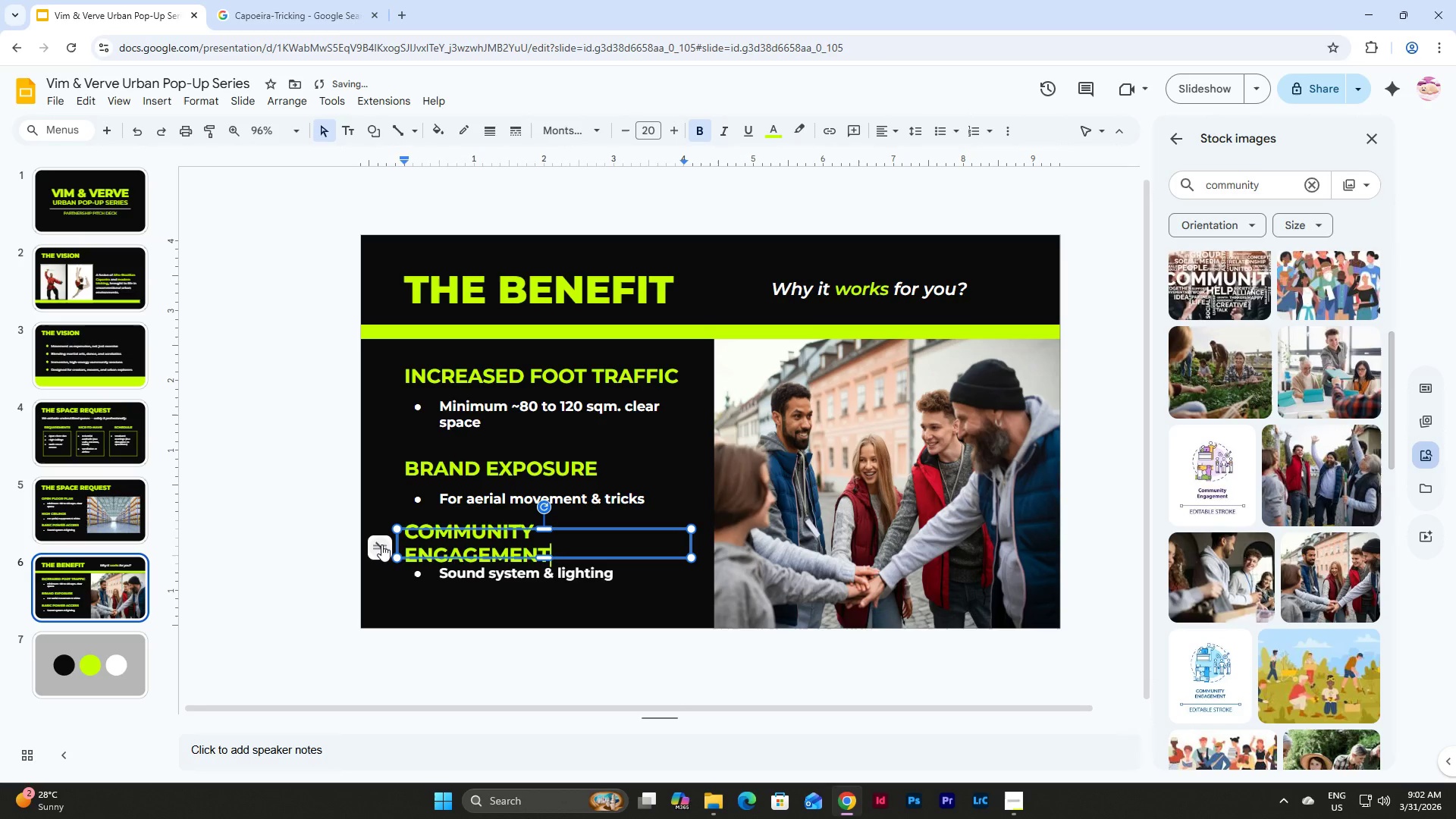 
left_click([460, 642])
 